 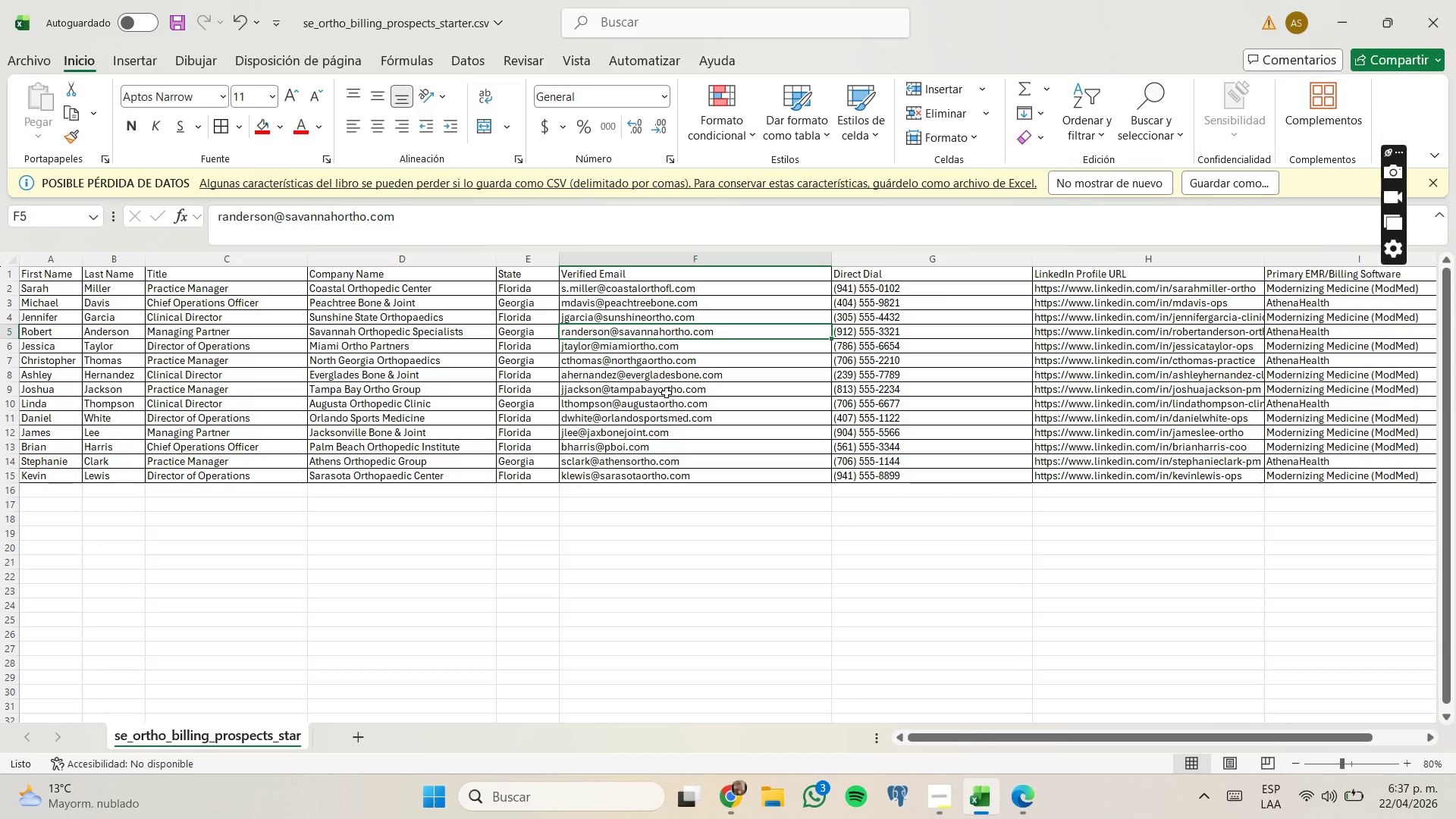 
left_click_drag(start_coordinate=[928, 735], to_coordinate=[1006, 735])
 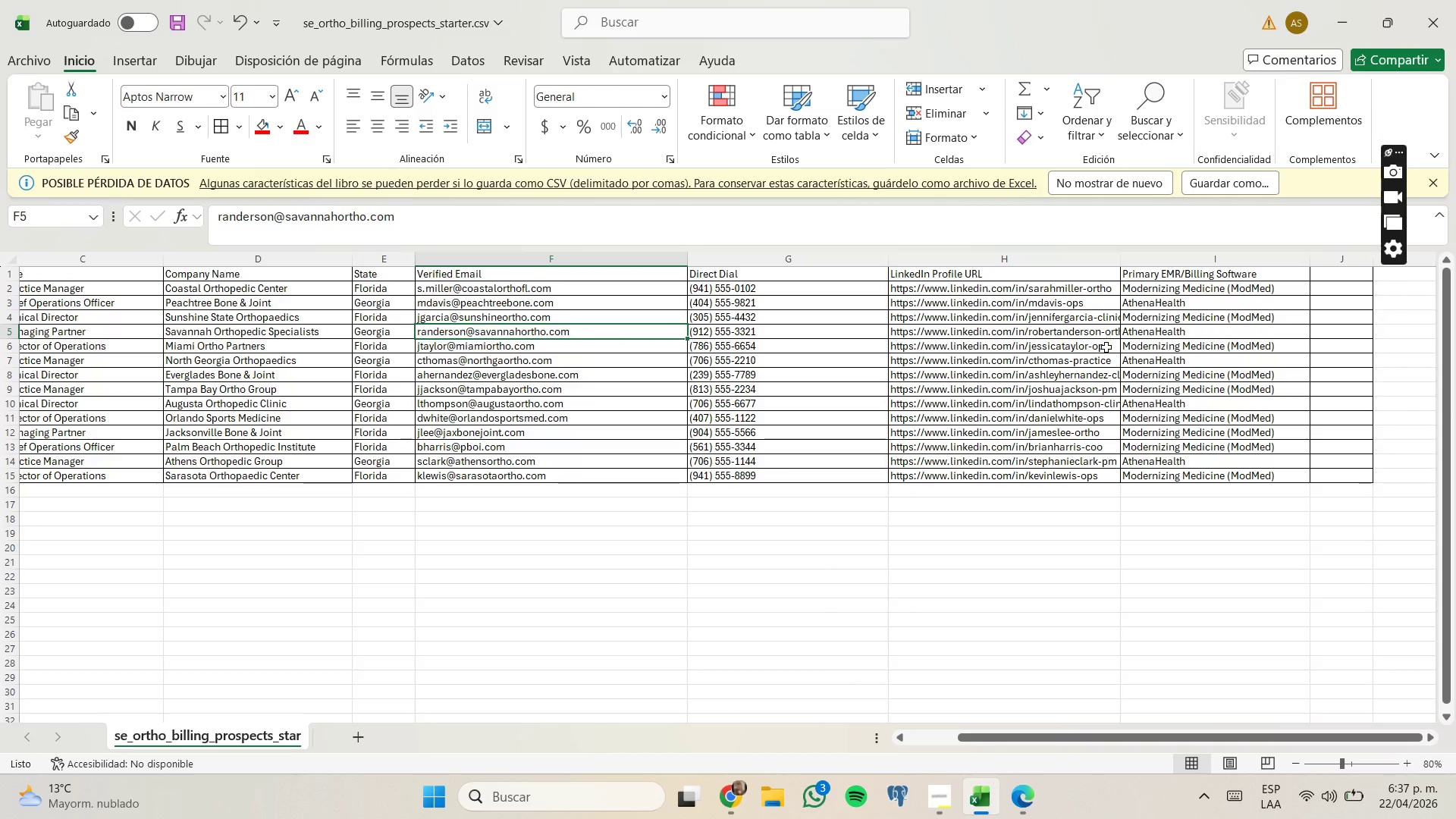 
scroll: coordinate [1171, 491], scroll_direction: up, amount: 6.0
 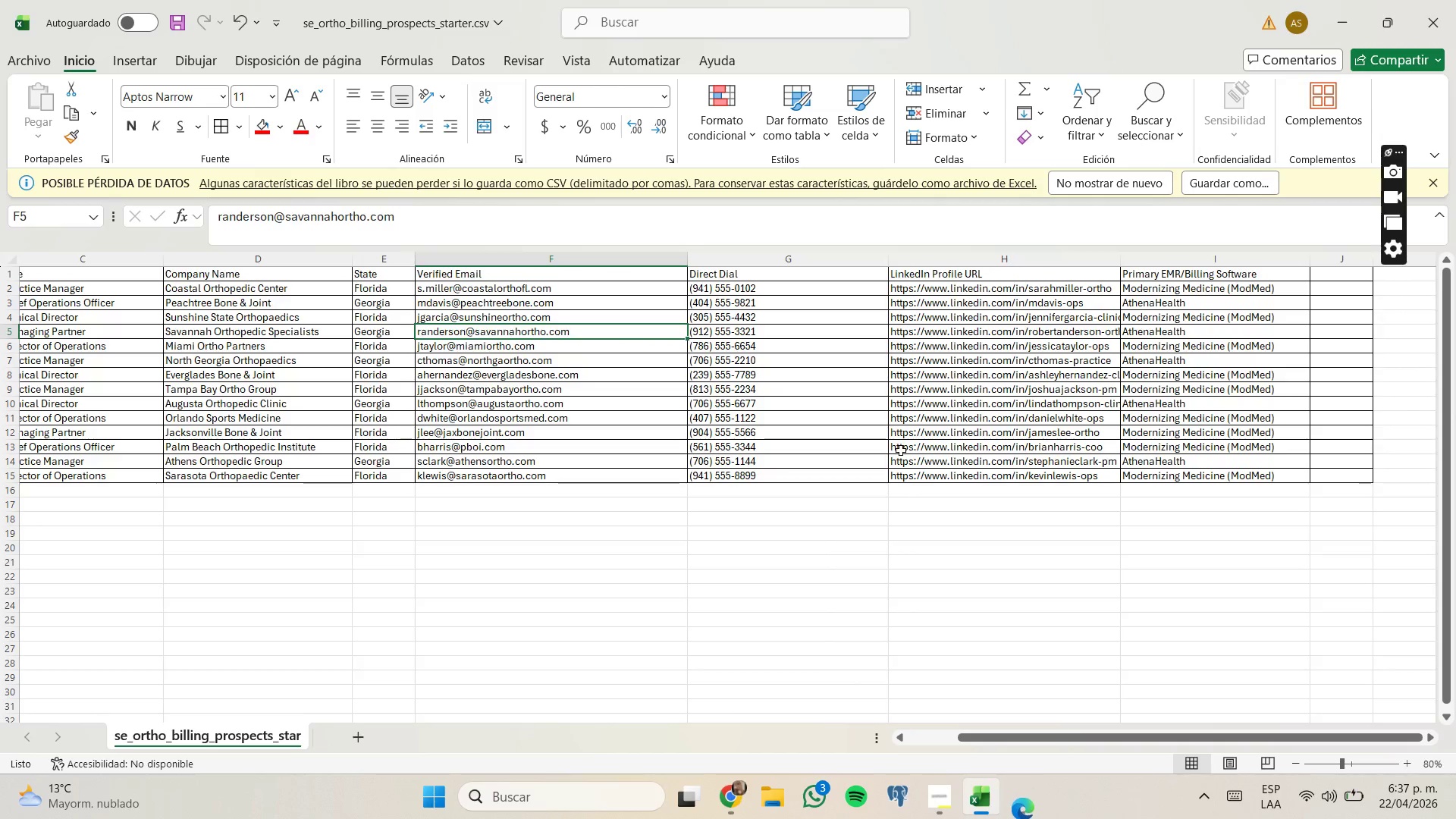 
scroll: coordinate [901, 450], scroll_direction: none, amount: 0.0
 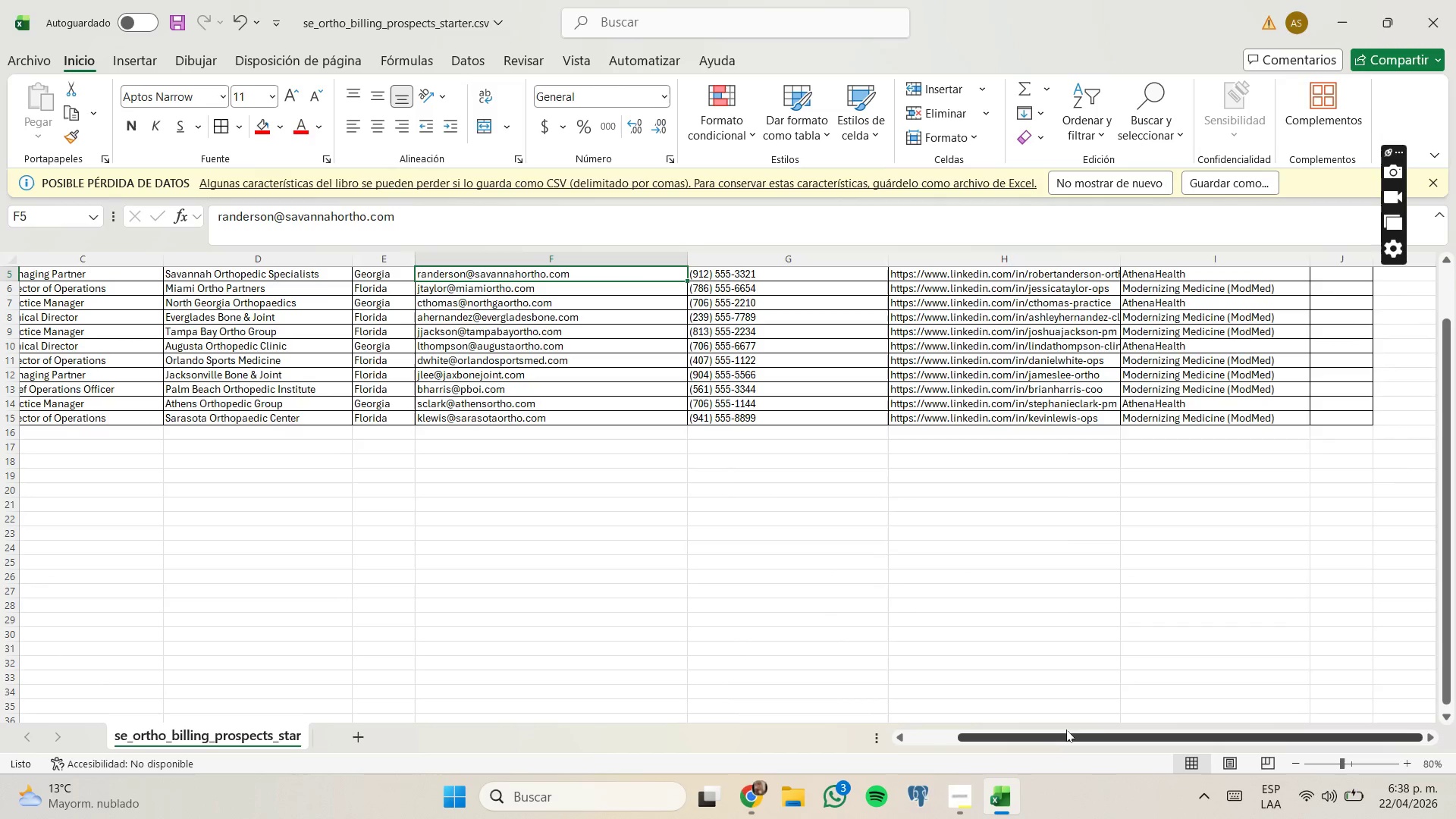 
left_click_drag(start_coordinate=[1067, 732], to_coordinate=[937, 713])
 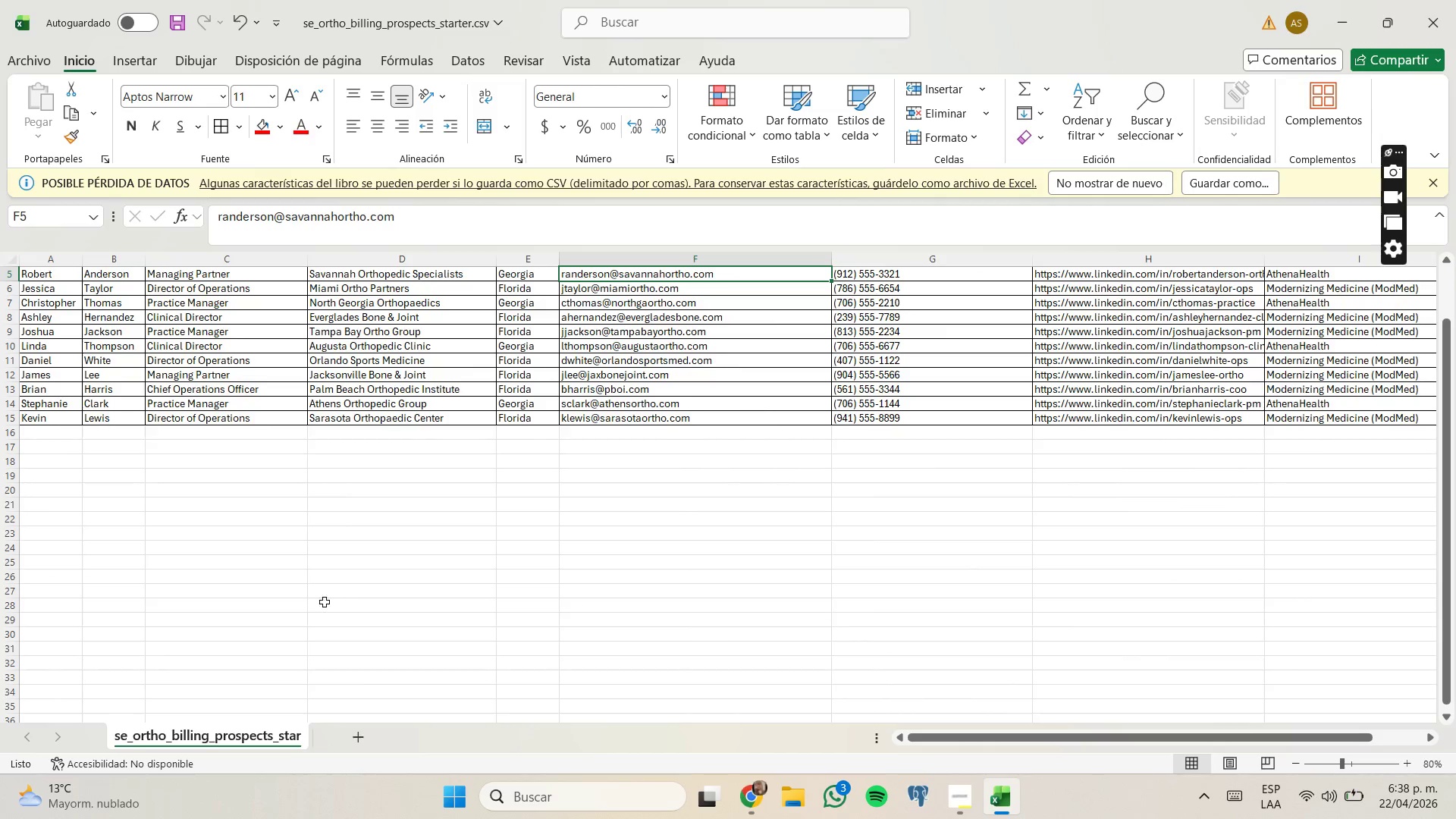 
scroll: coordinate [319, 569], scroll_direction: up, amount: 5.0
 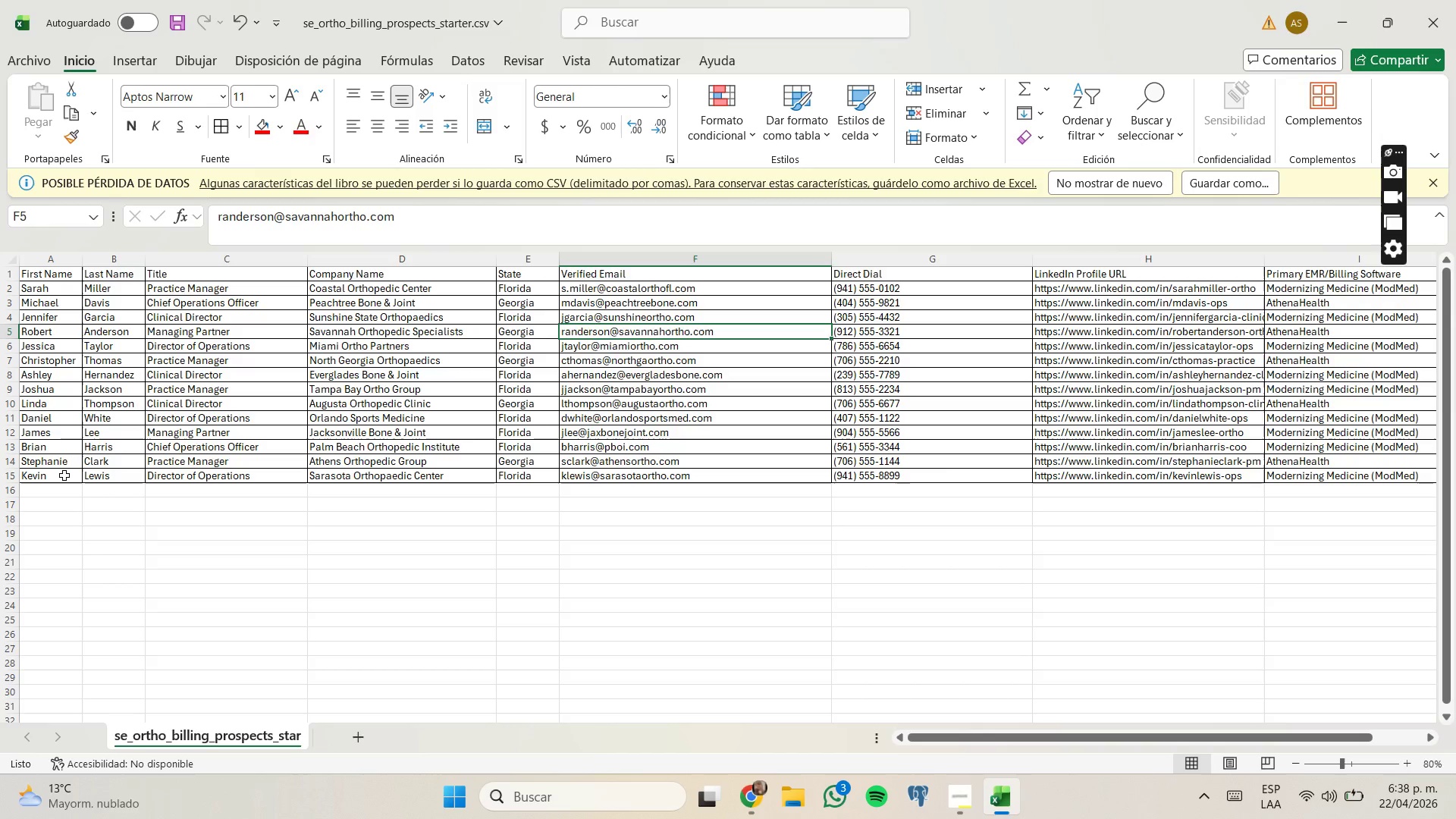 
left_click([64, 475])
 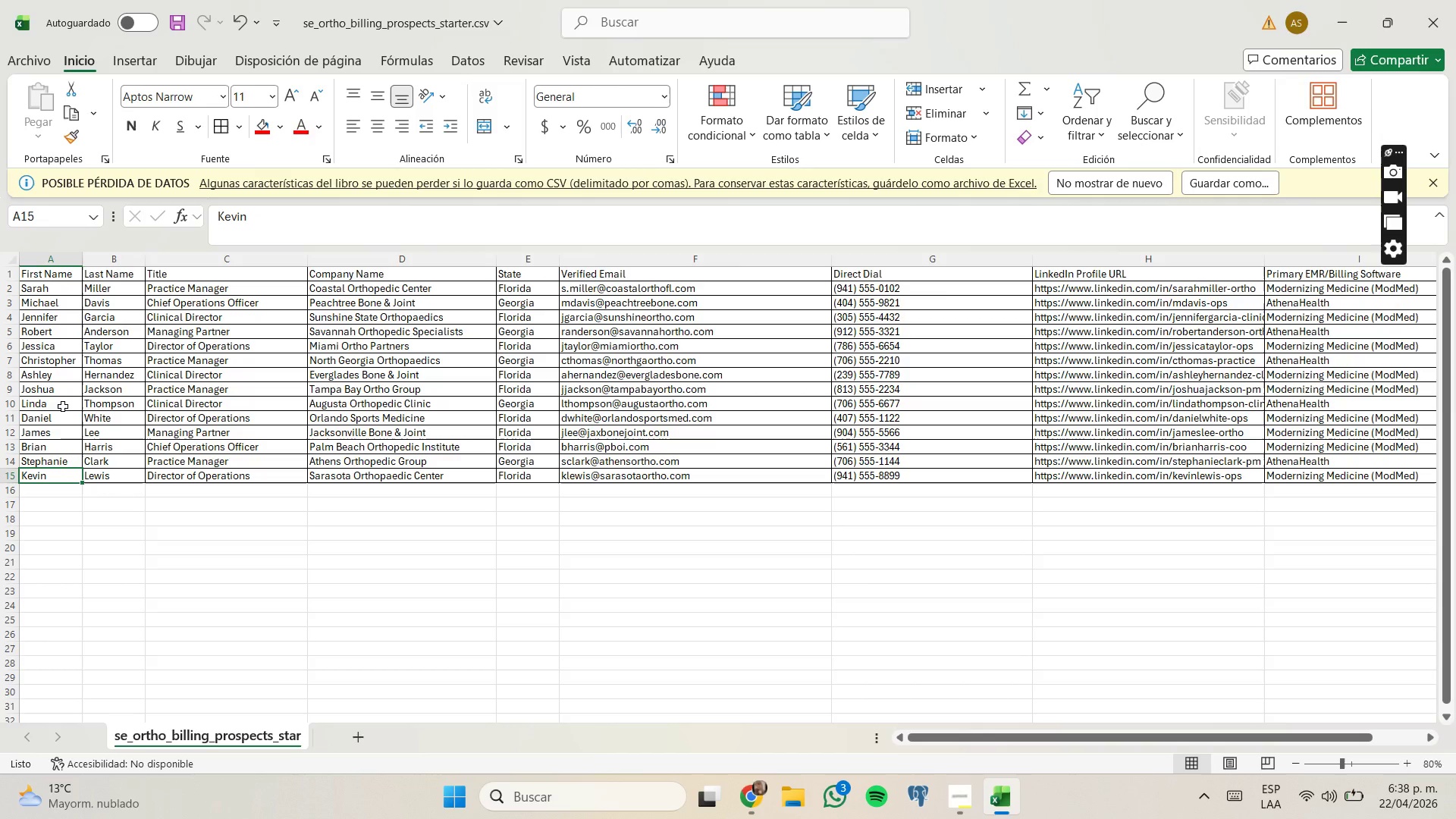 
scroll: coordinate [63, 406], scroll_direction: up, amount: 2.0
 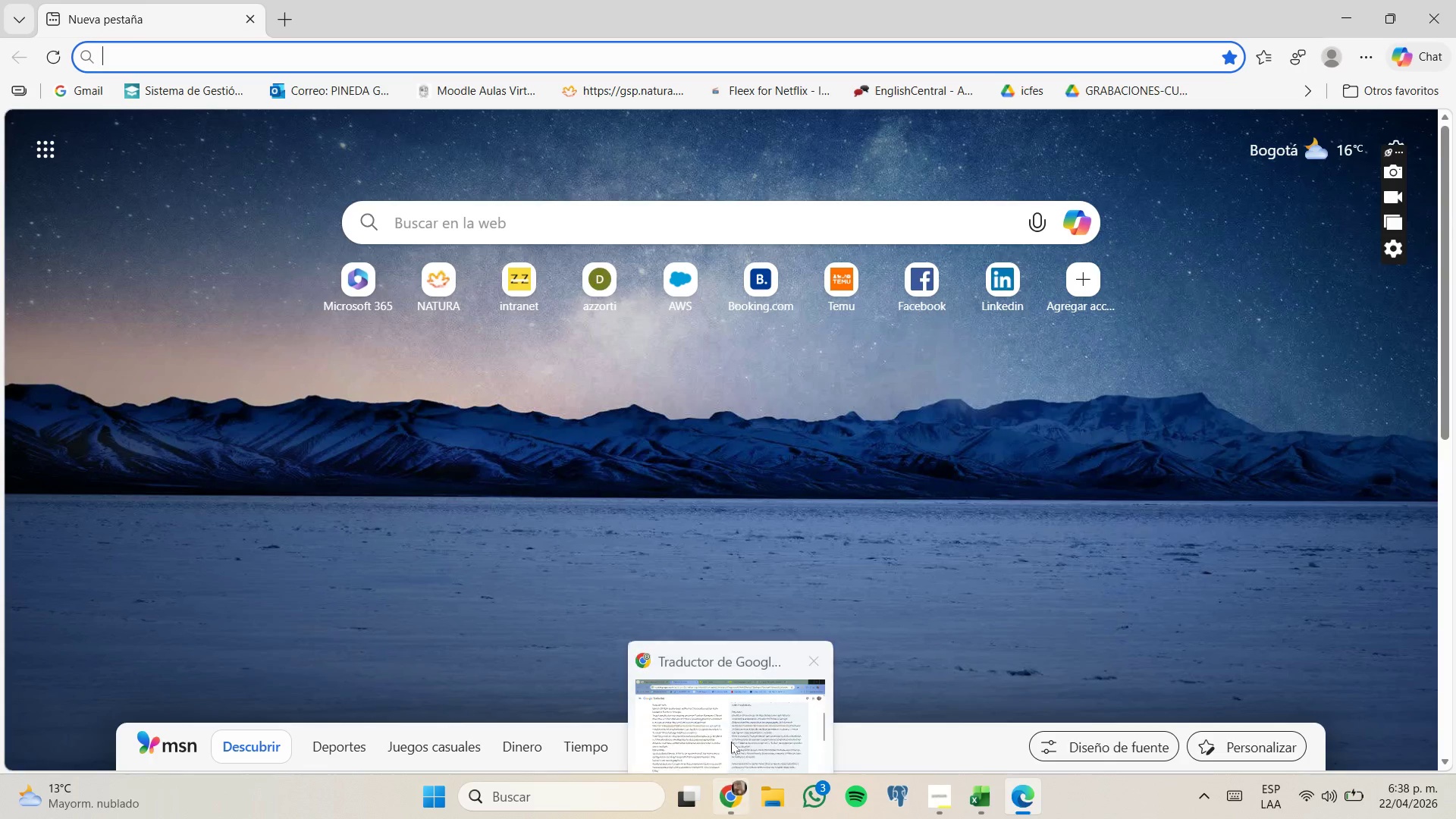 
wait(11.1)
 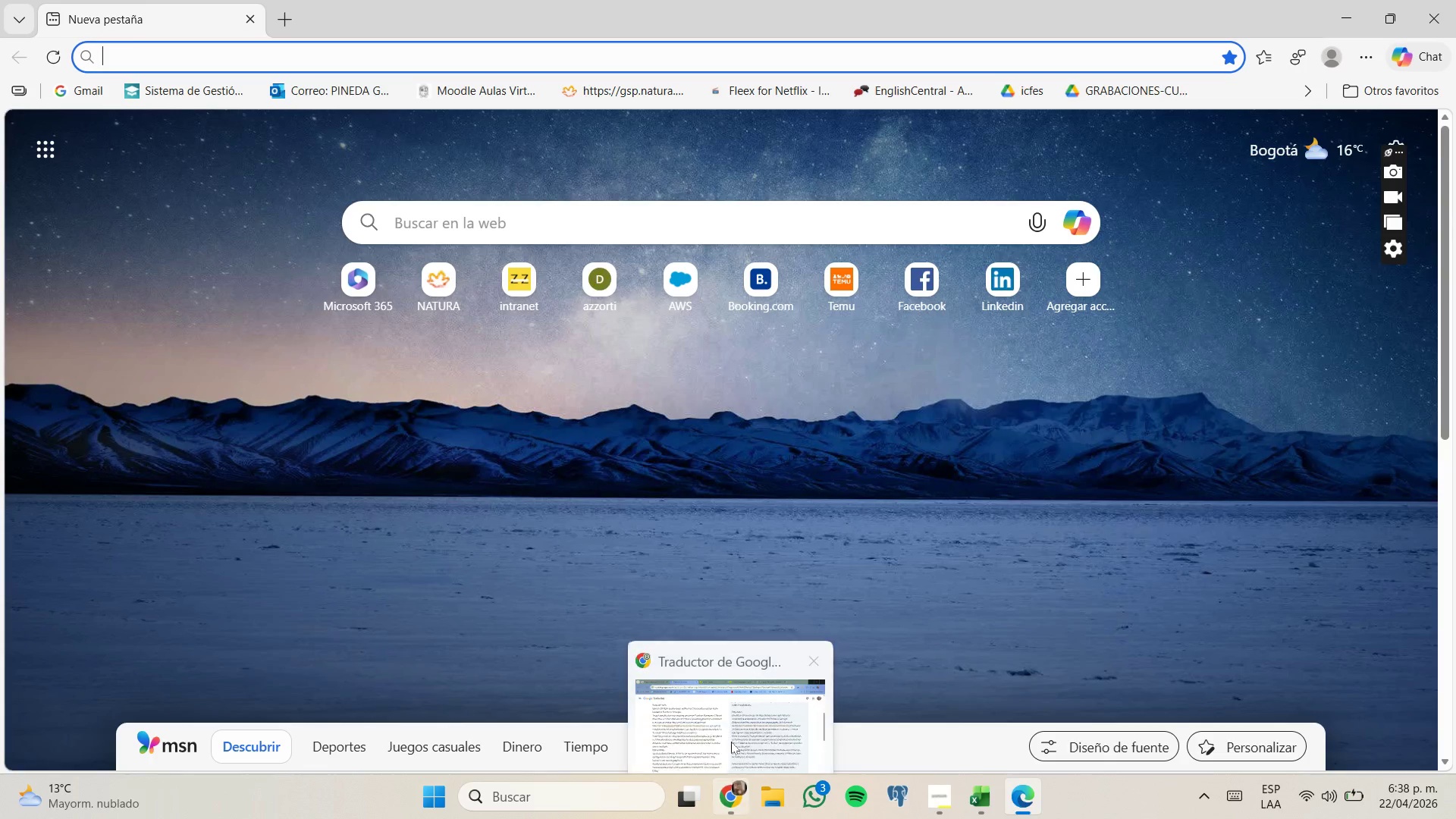 
left_click([55, 306])
 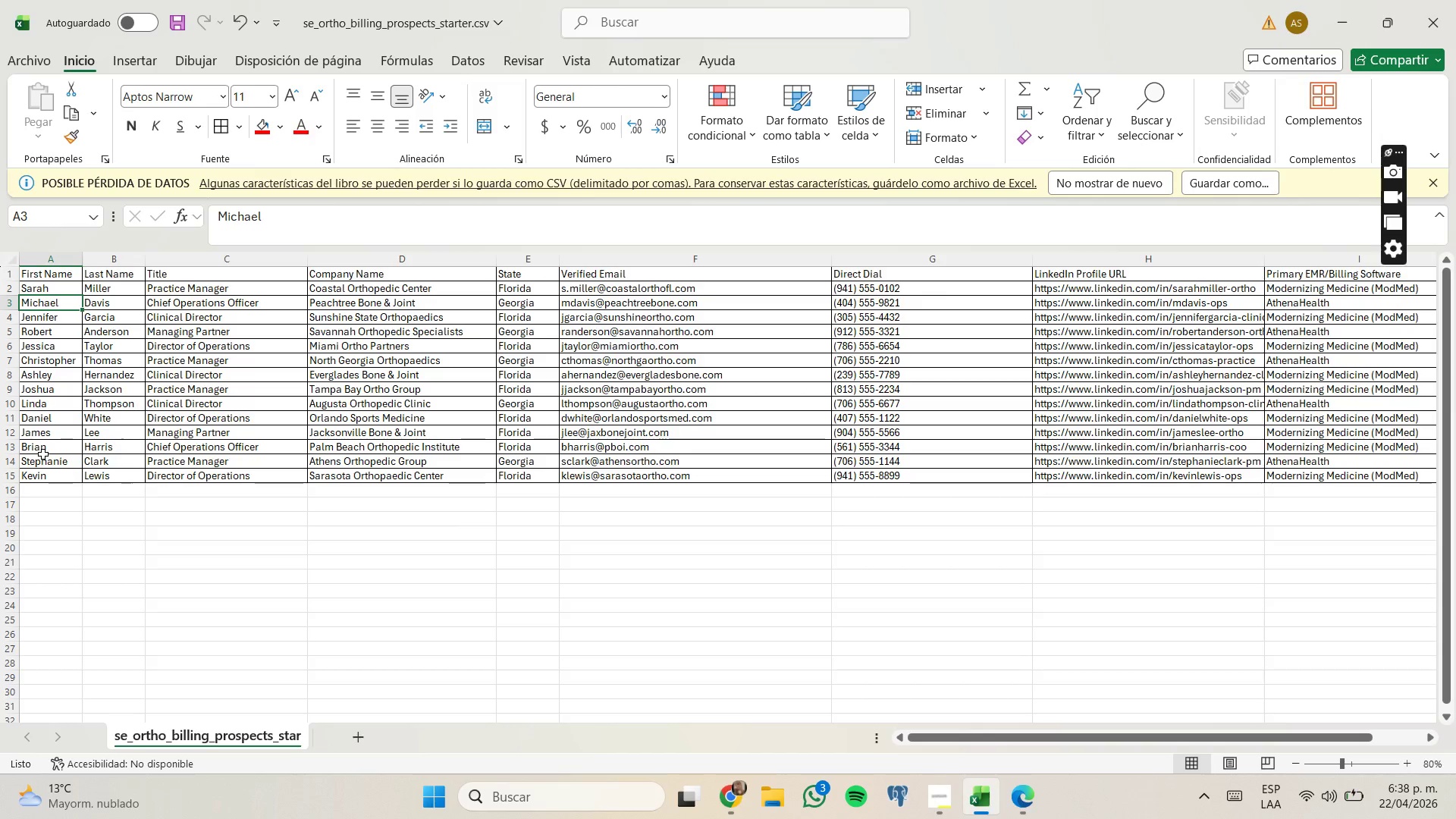 
scroll: coordinate [45, 457], scroll_direction: none, amount: 0.0
 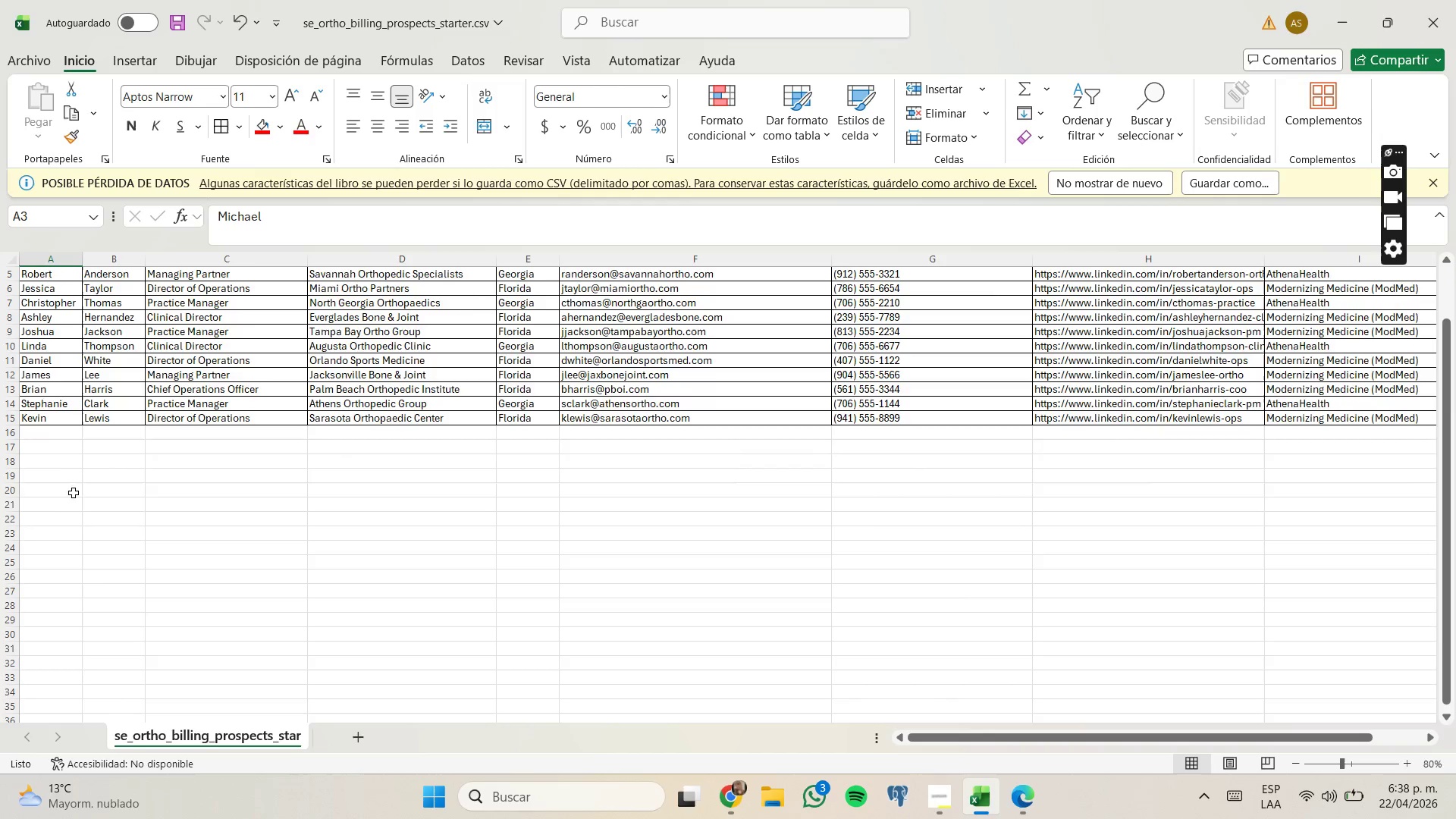 
scroll: coordinate [82, 496], scroll_direction: down, amount: 1.0
 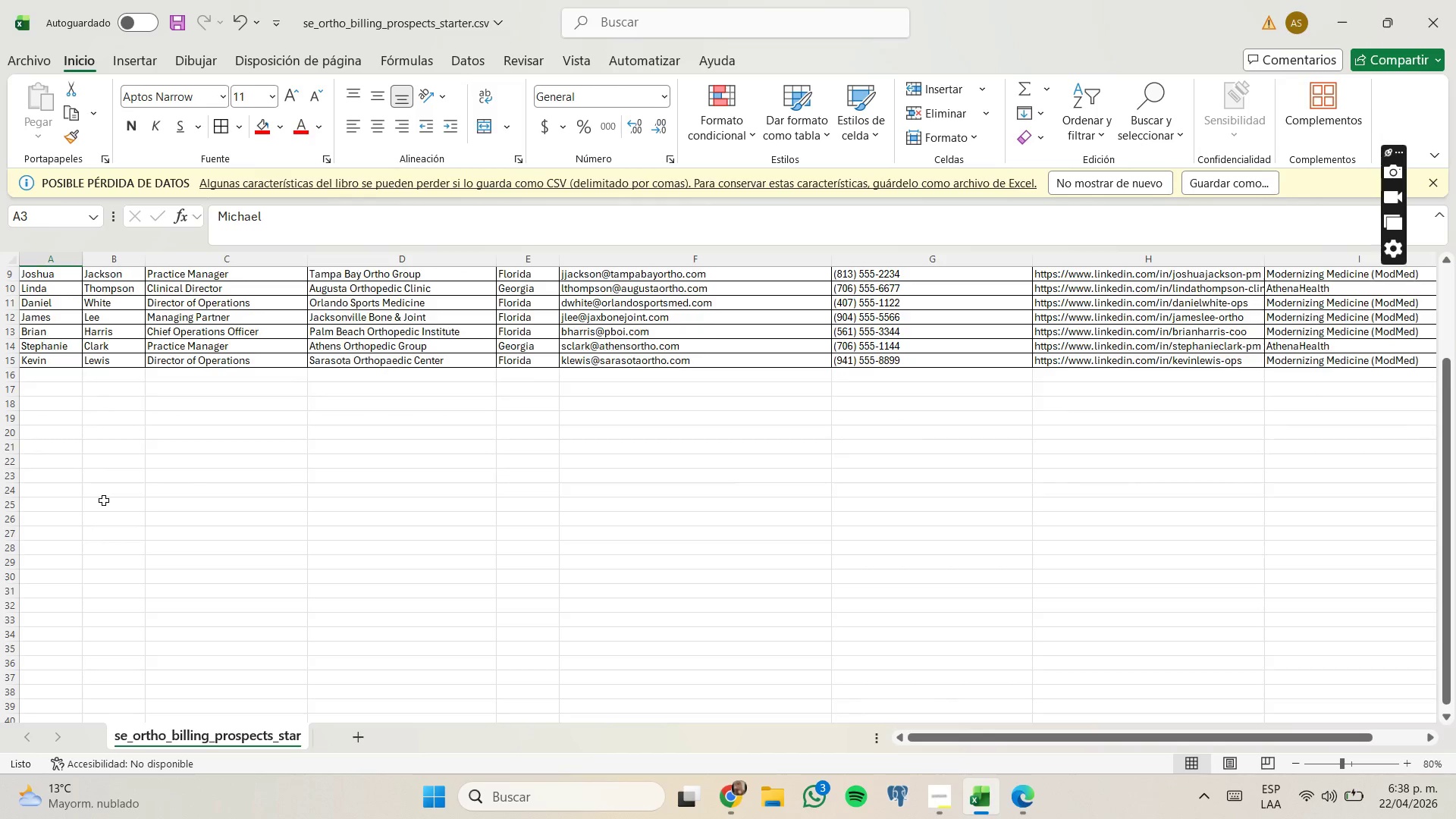 
scroll: coordinate [104, 500], scroll_direction: up, amount: 3.0
 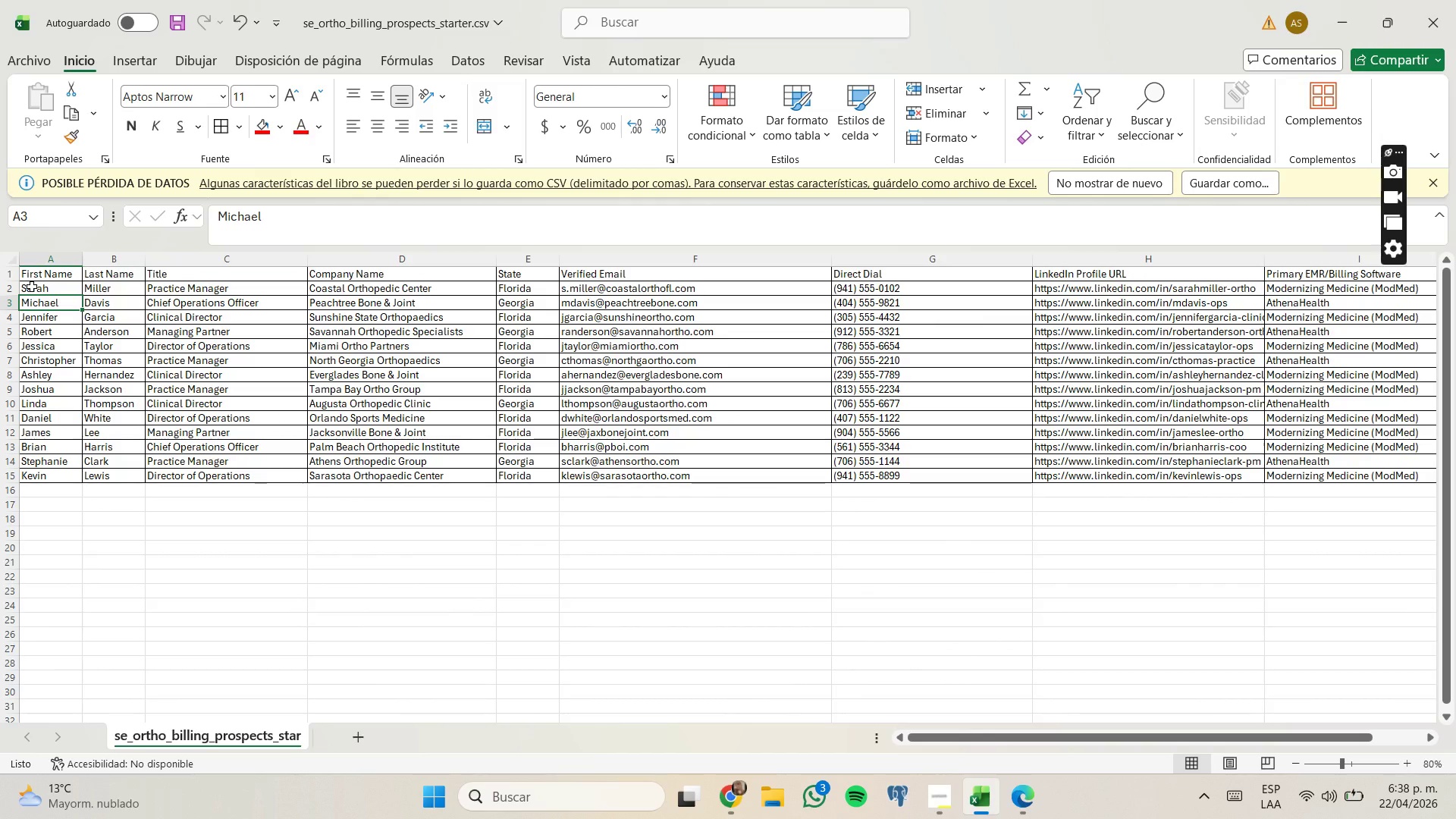 
left_click([32, 287])
 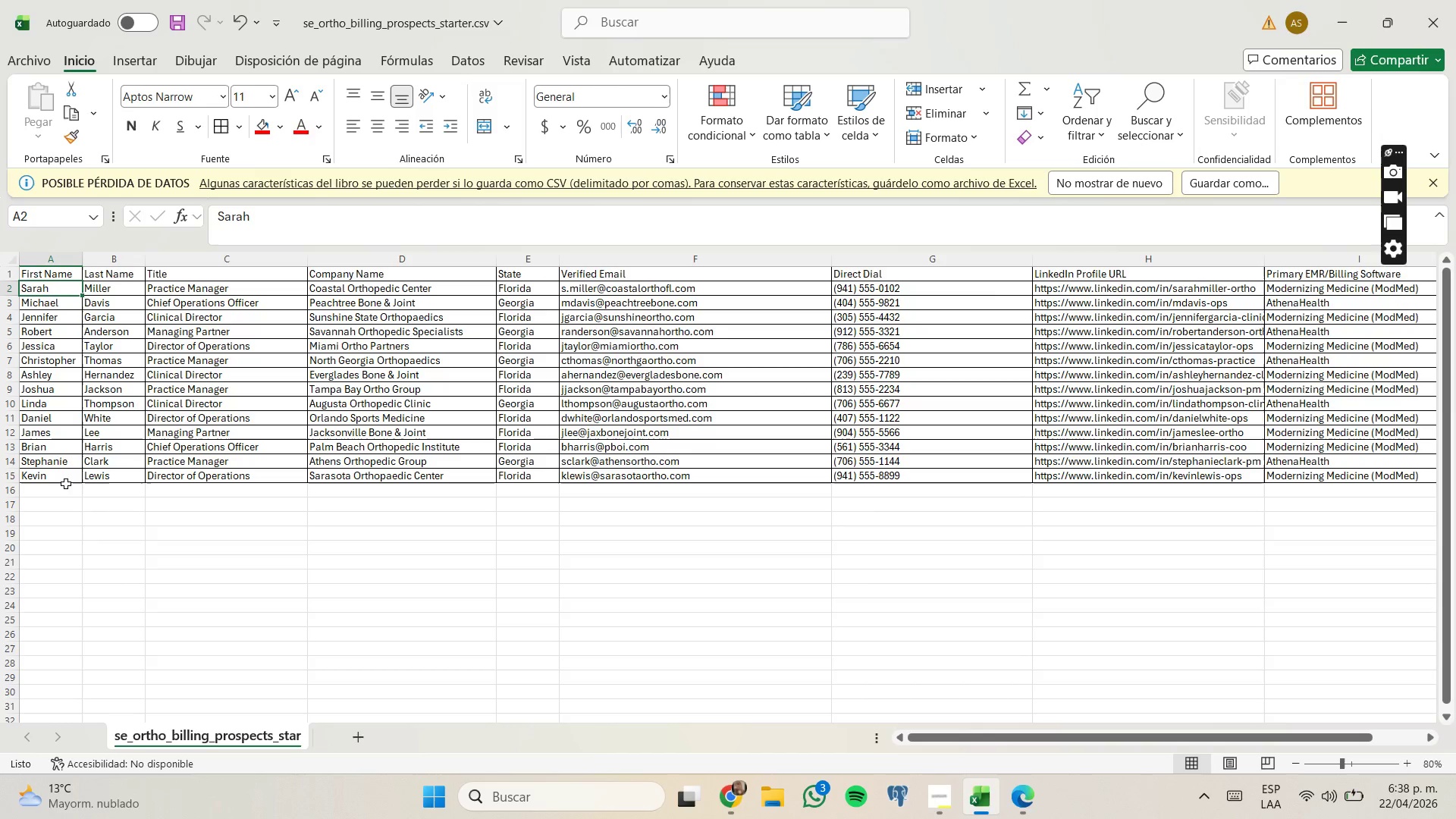 
left_click([64, 422])
 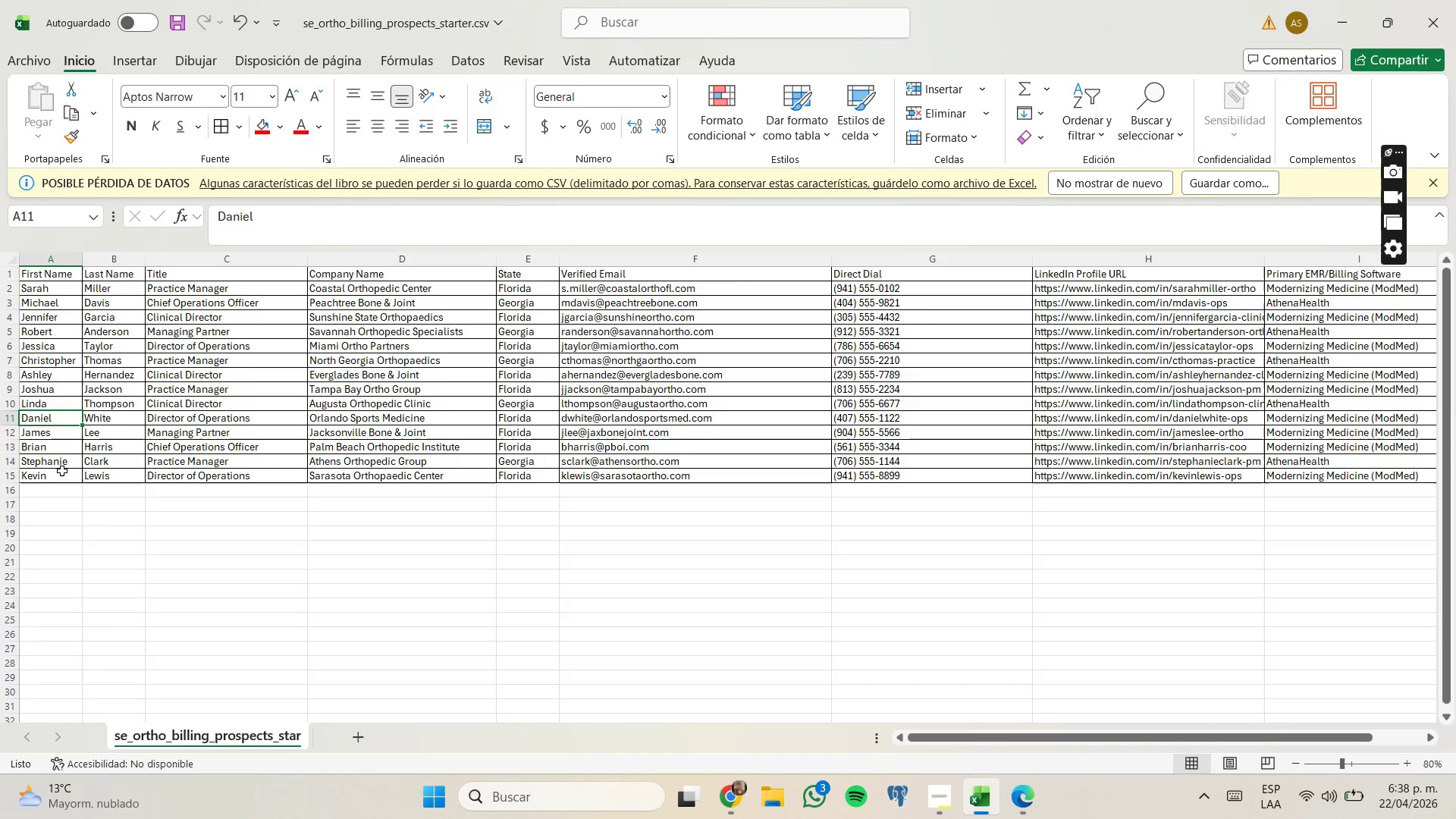 
wait(12.33)
 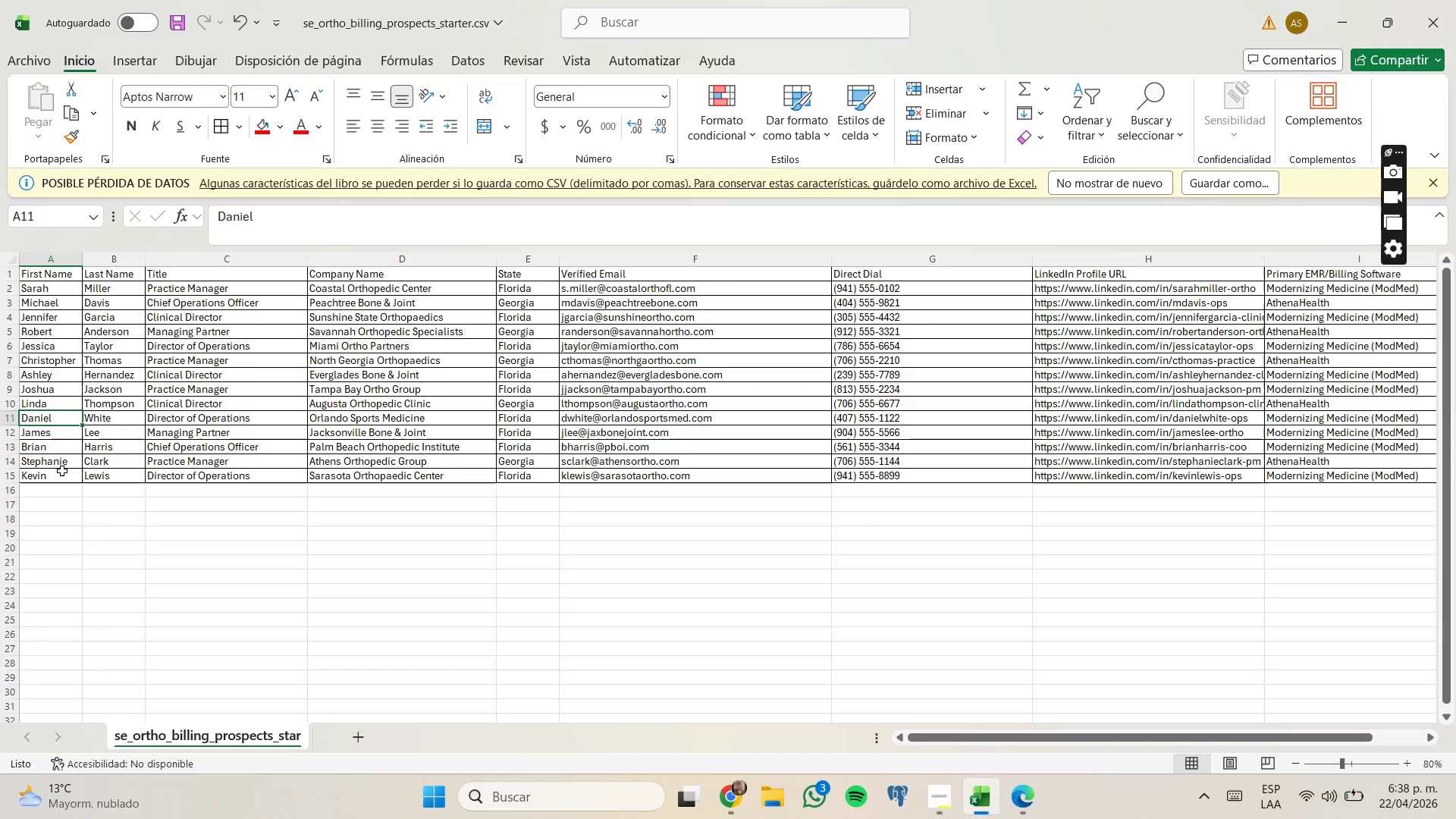 
left_click([43, 378])
 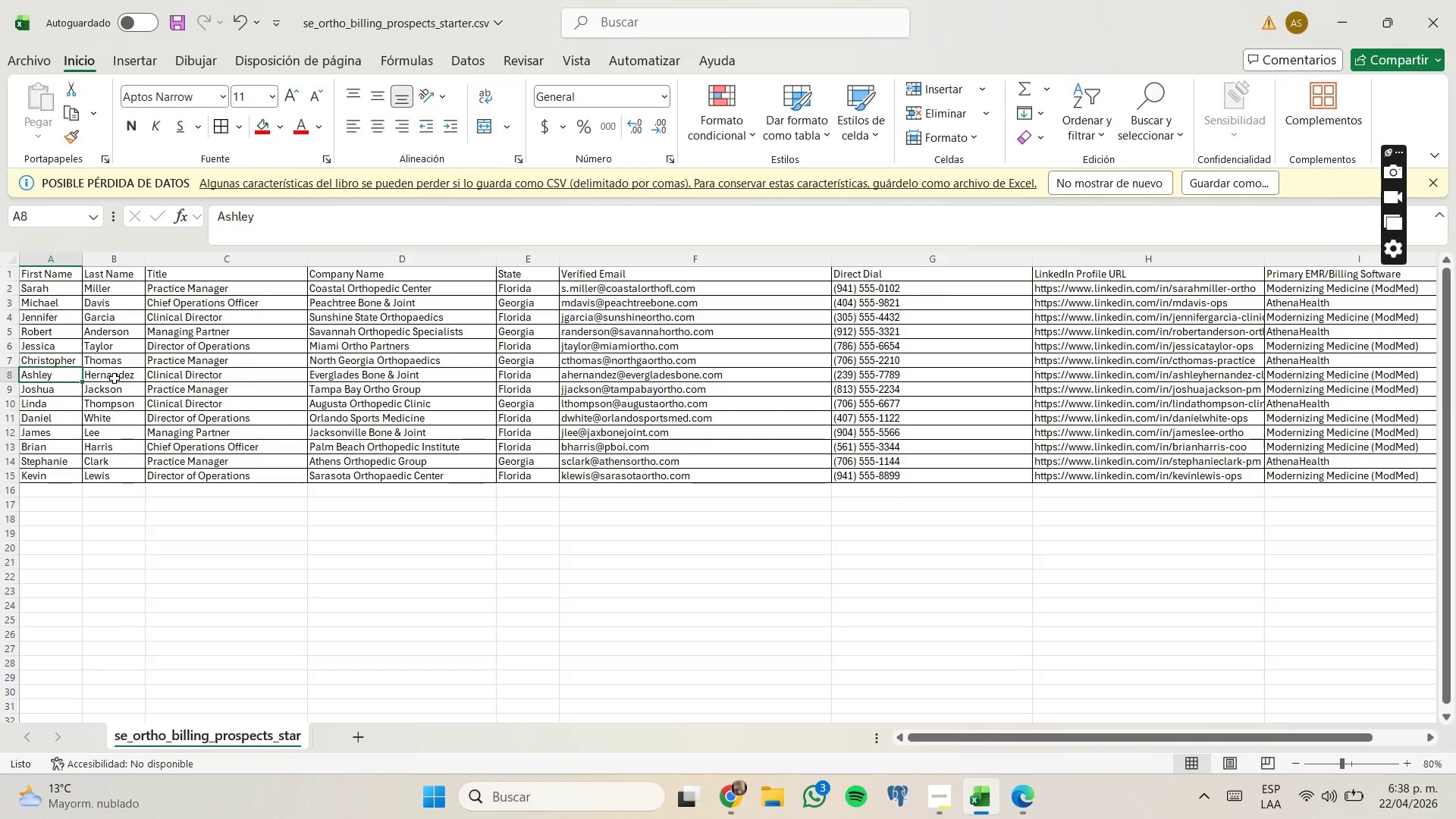 
left_click([115, 378])
 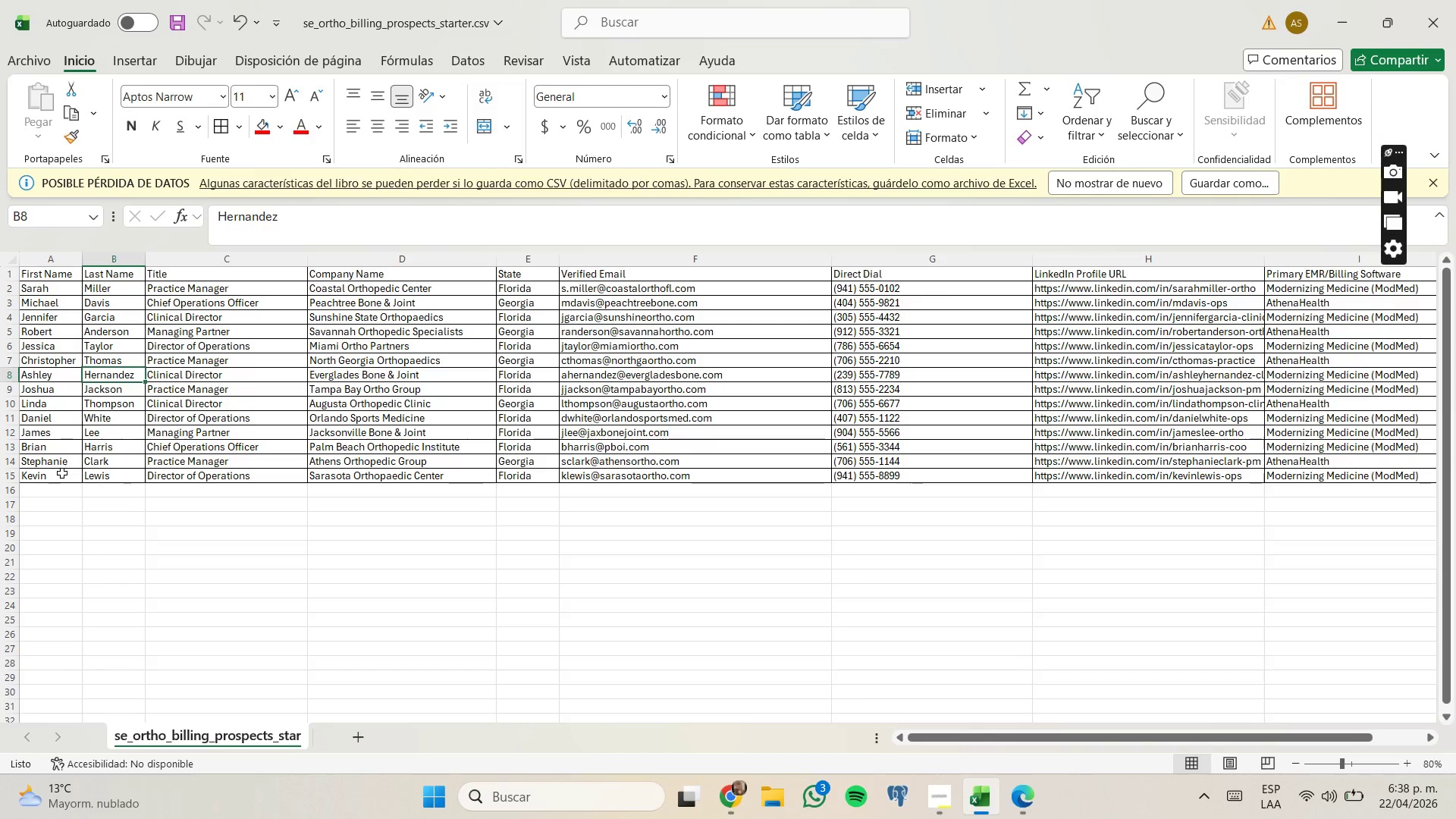 
wait(8.16)
 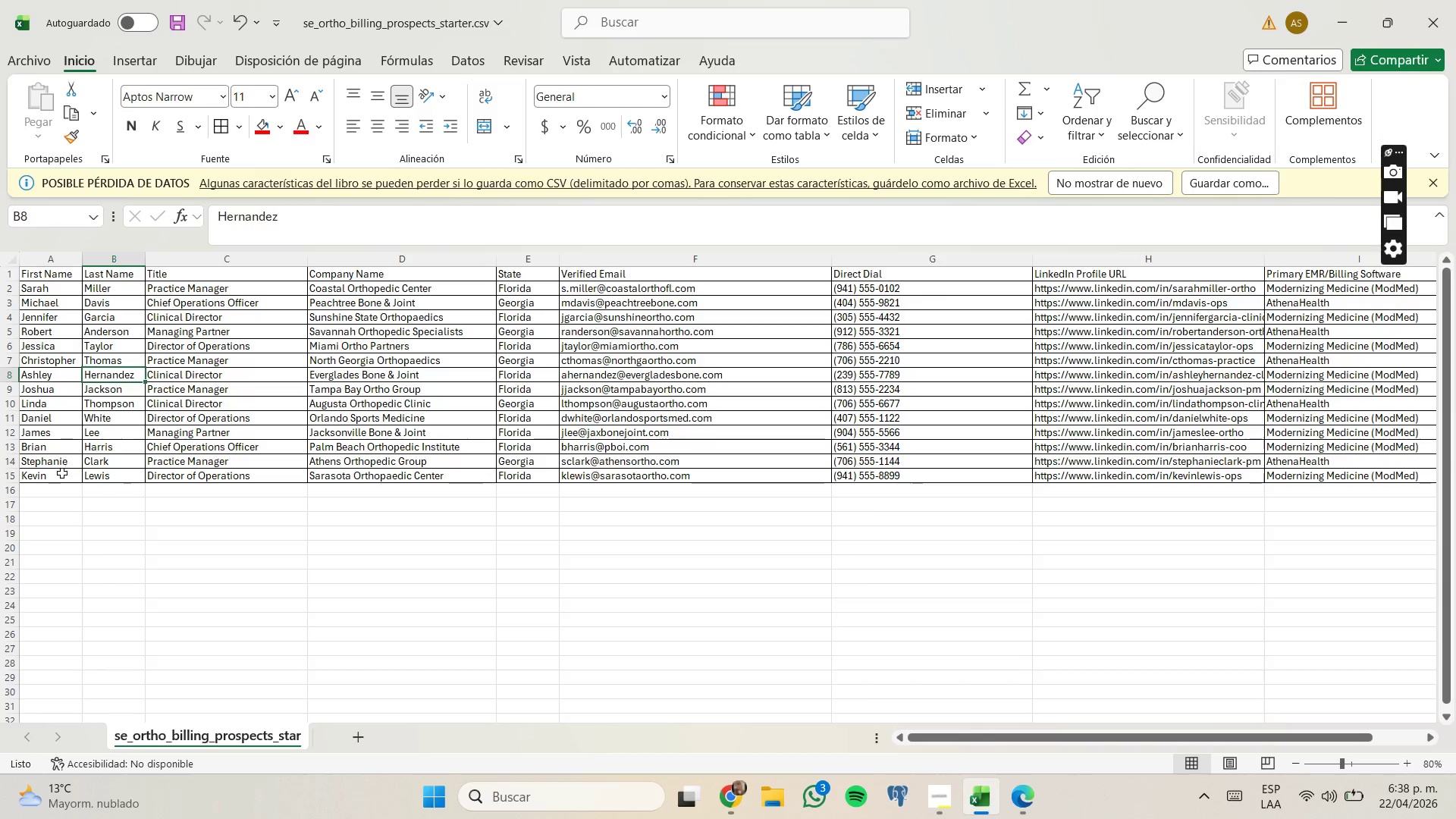 
scroll: coordinate [489, 711], scroll_direction: none, amount: 0.0
 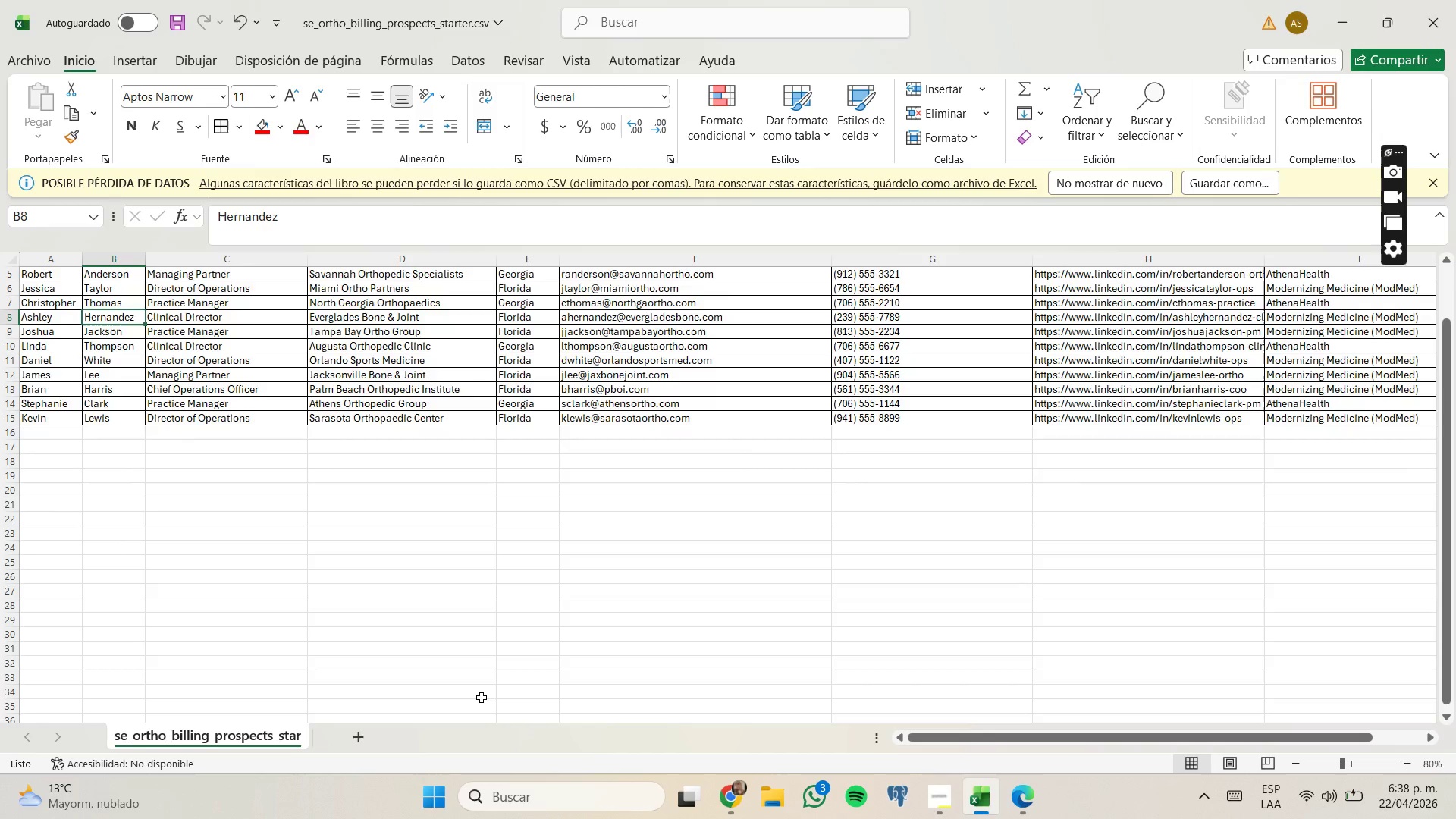 
scroll: coordinate [537, 590], scroll_direction: down, amount: 6.0
 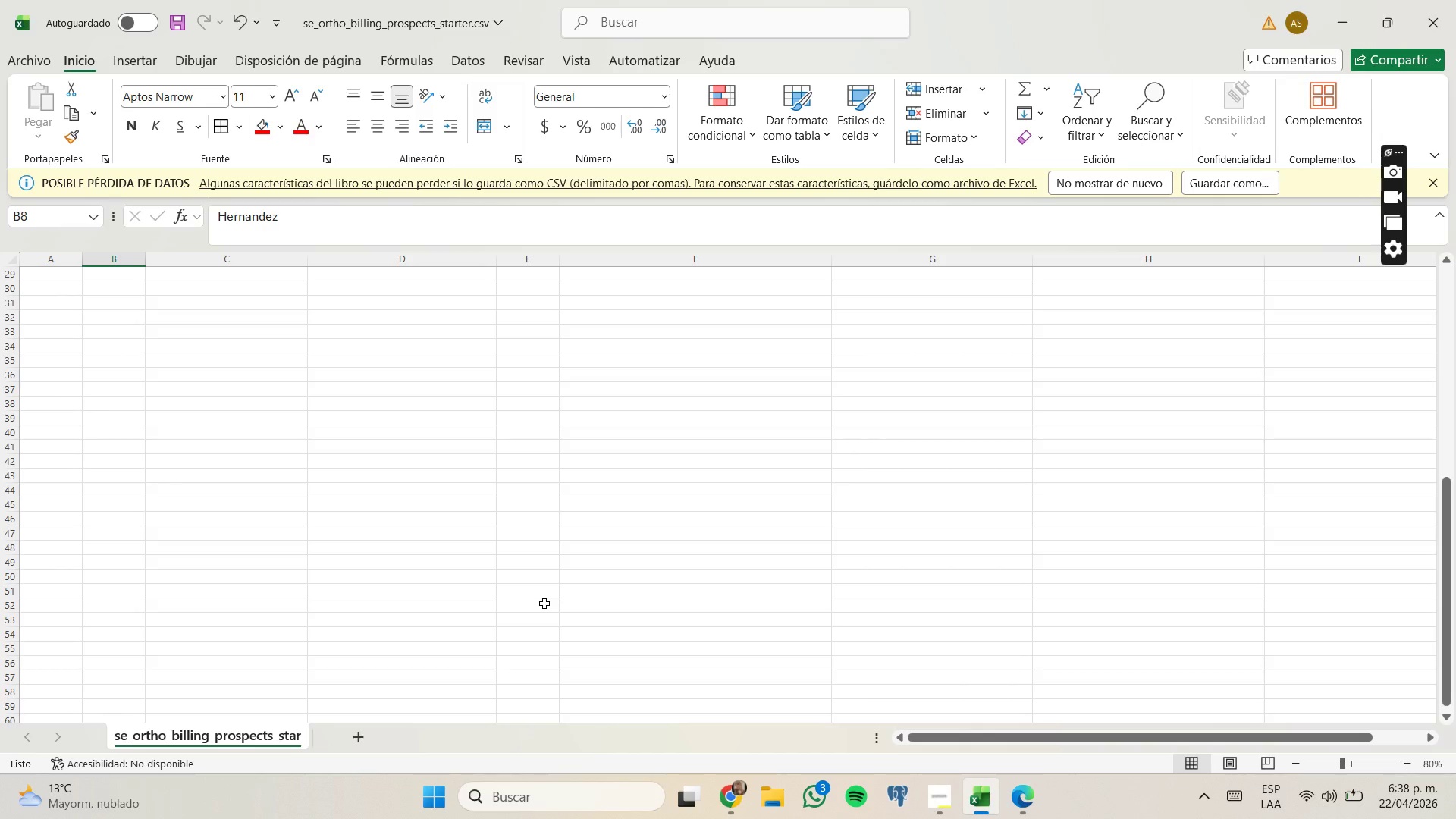 
scroll: coordinate [546, 604], scroll_direction: down, amount: 1.0
 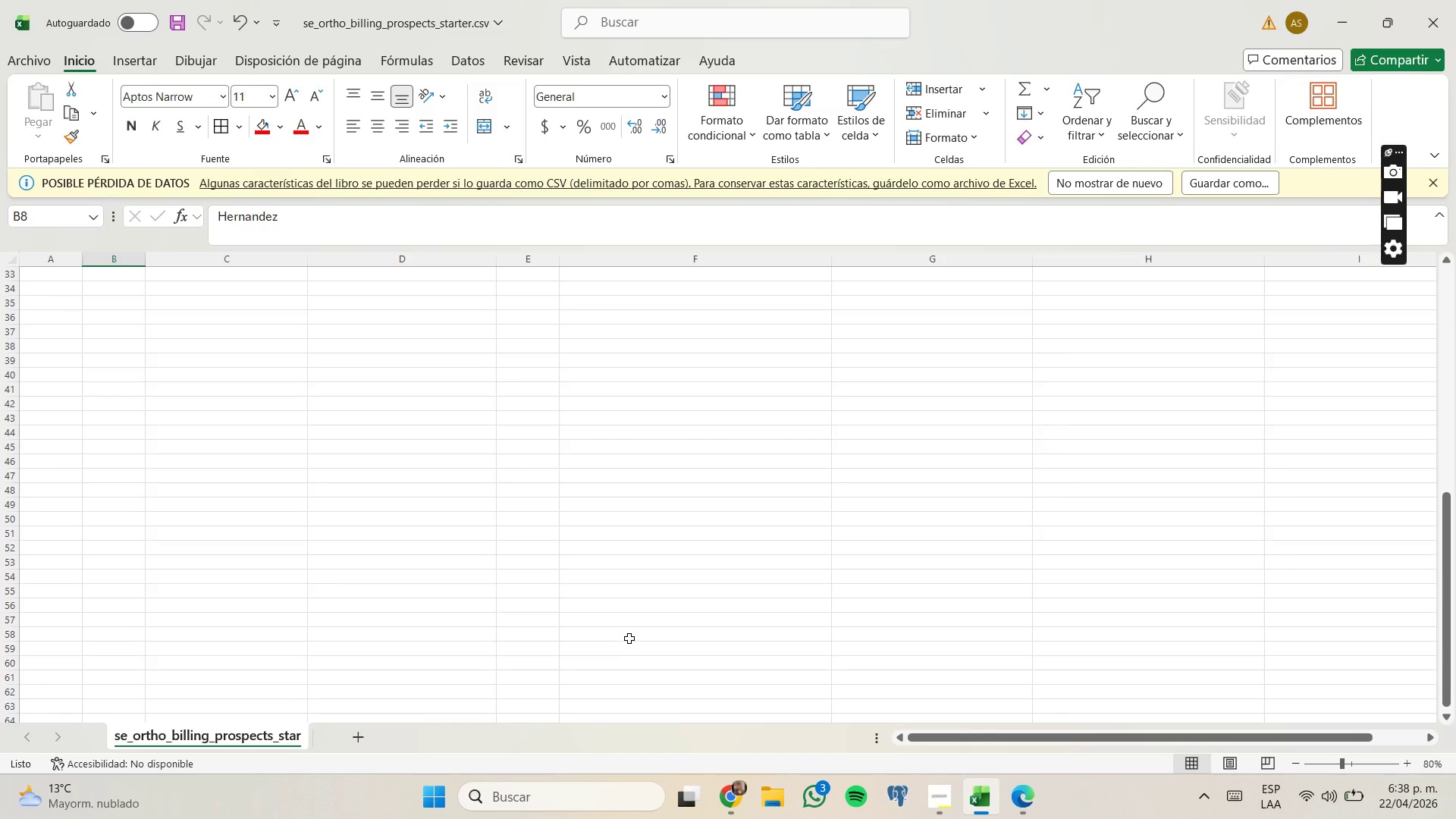 
scroll: coordinate [723, 613], scroll_direction: up, amount: 13.0
 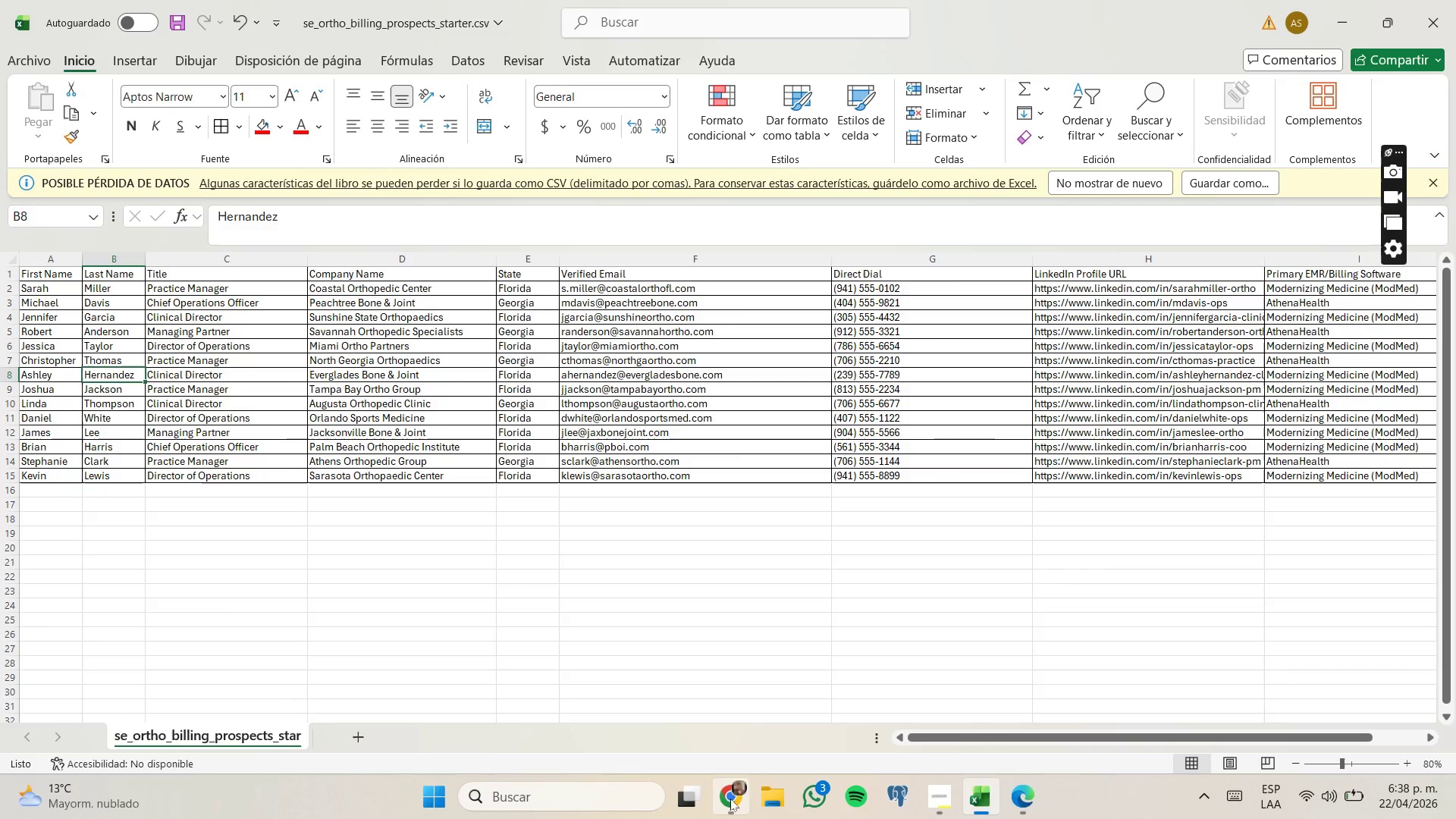 
left_click([733, 800])
 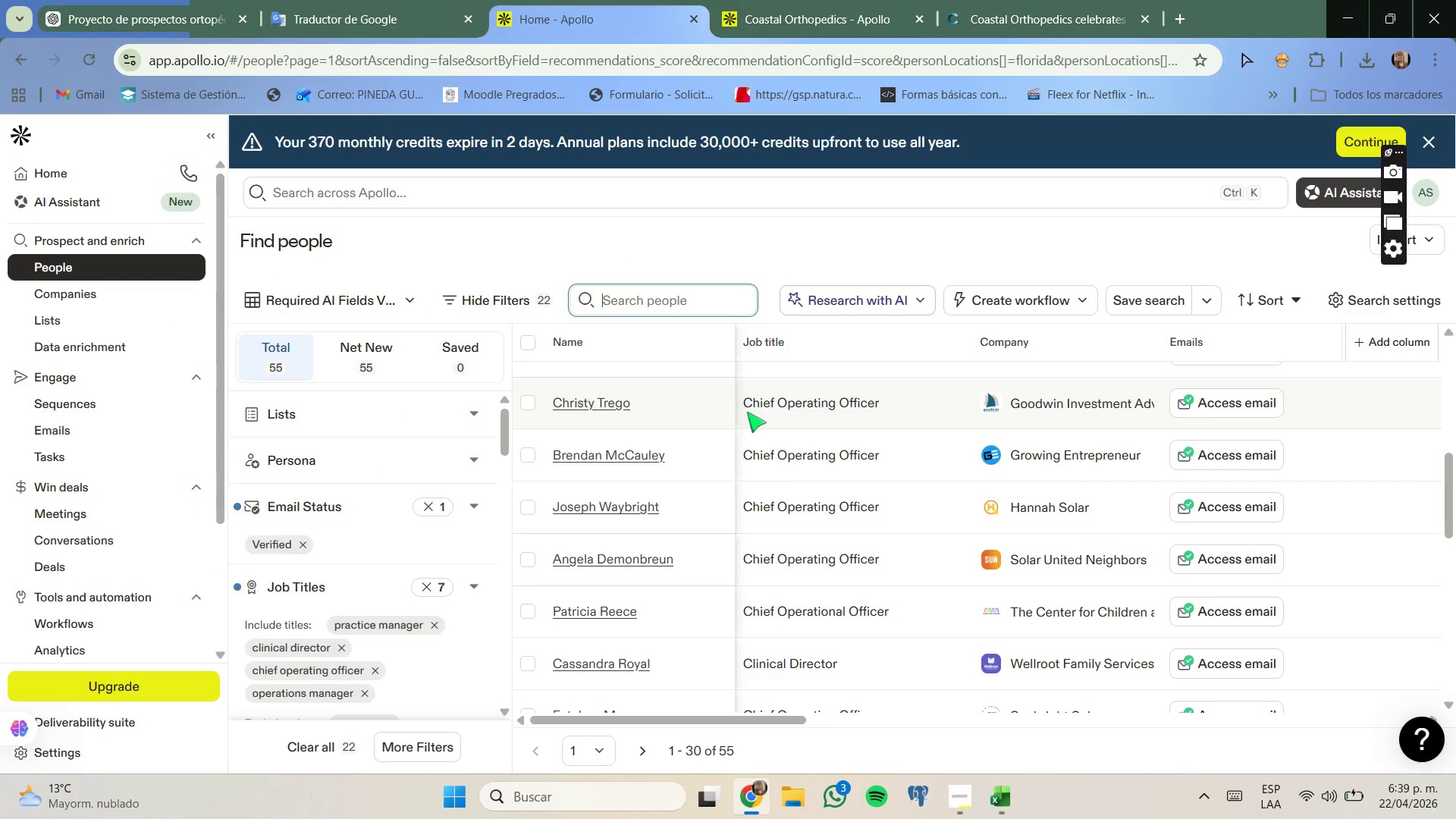 
wait(5.5)
 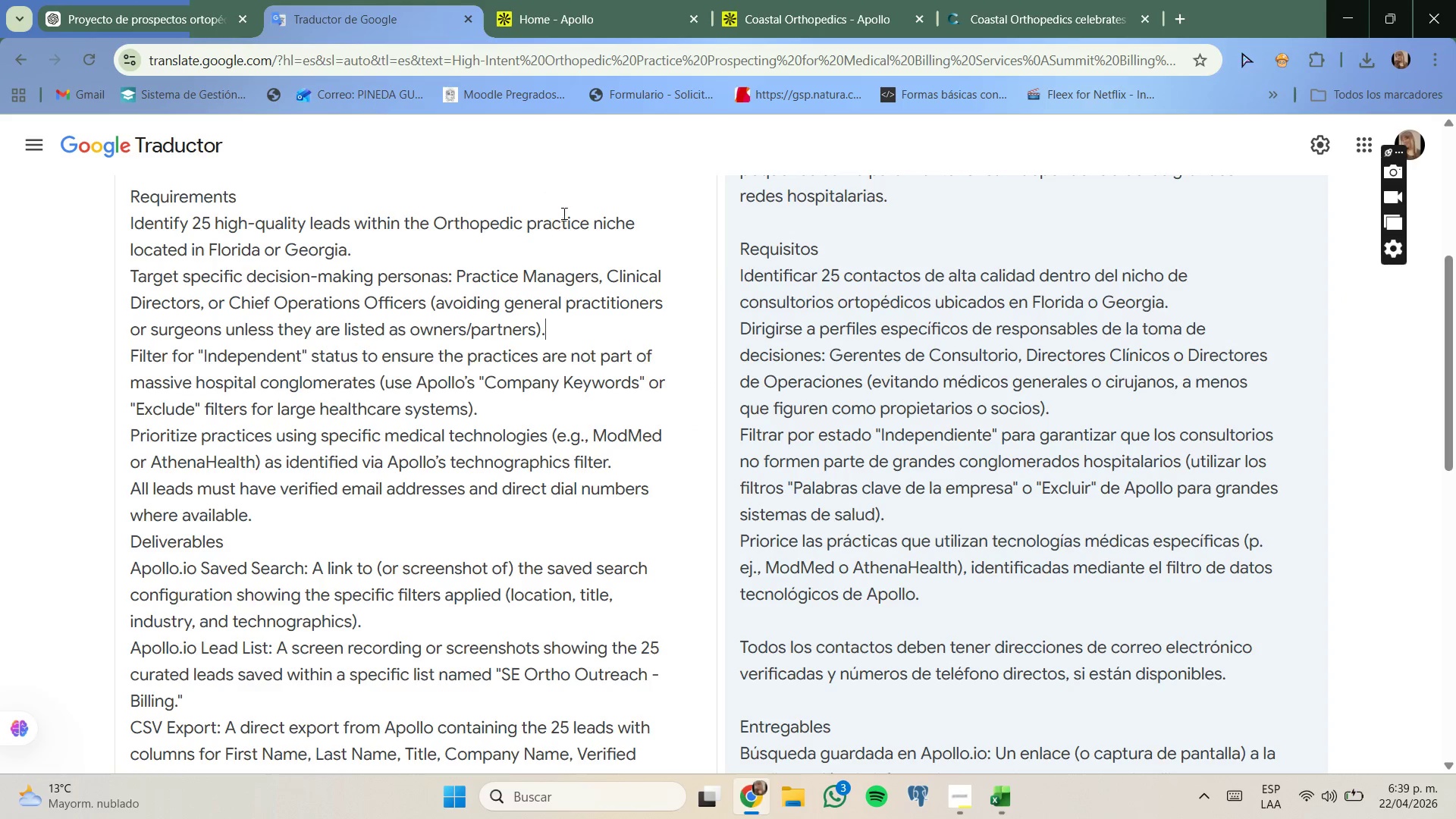 
mouse_move([1100, 416])
 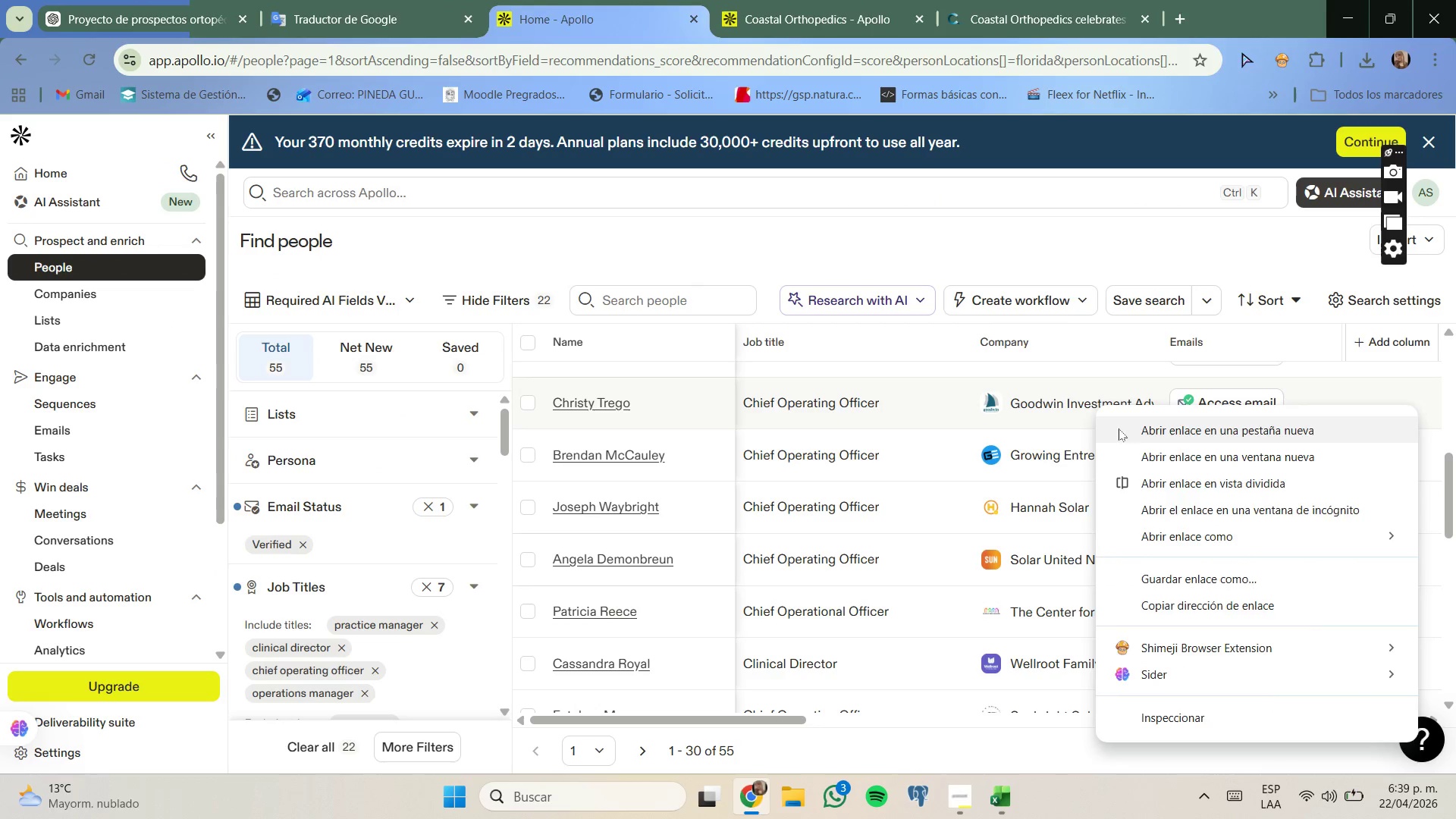 
left_click([1119, 428])
 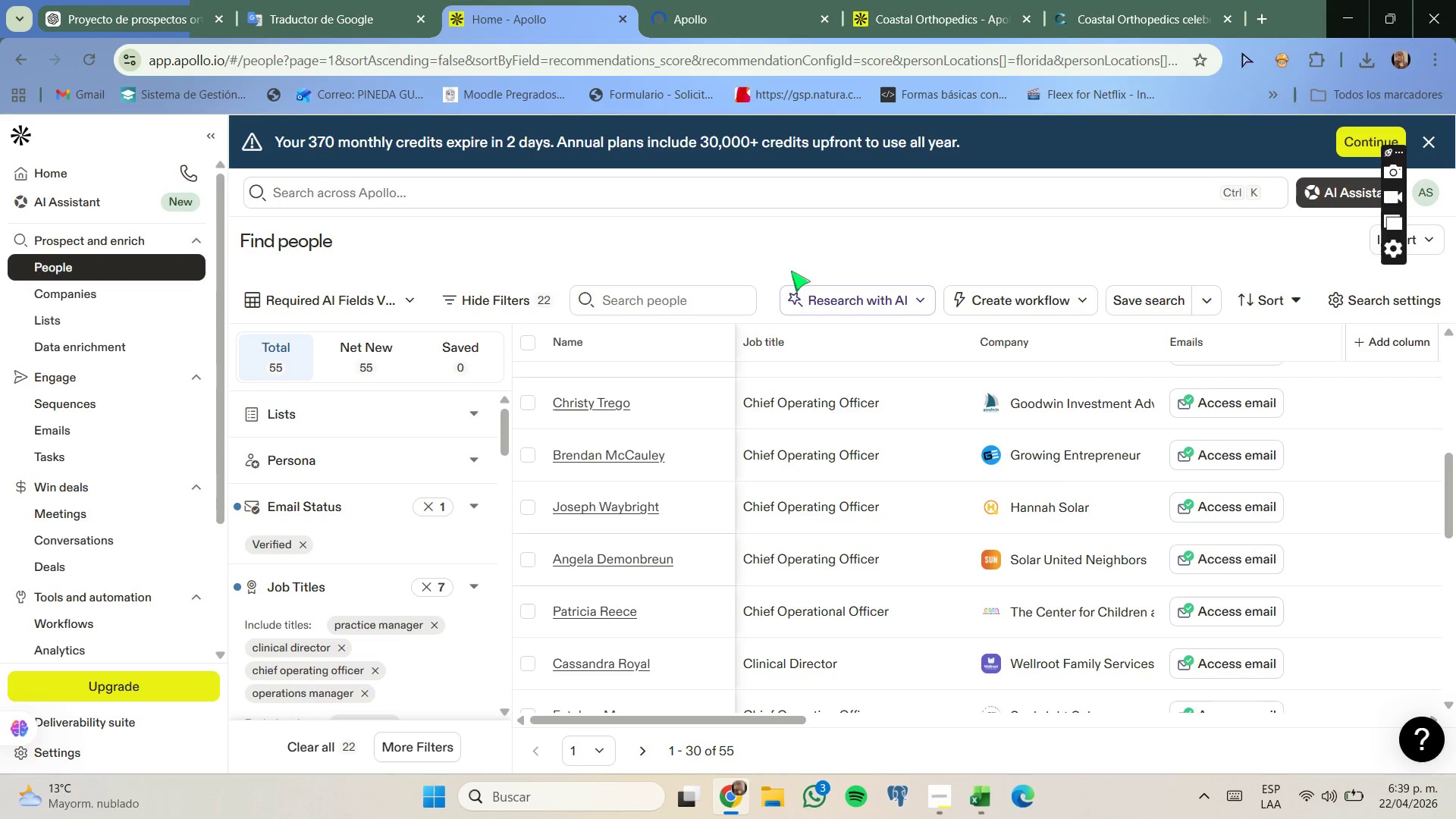 
wait(7.91)
 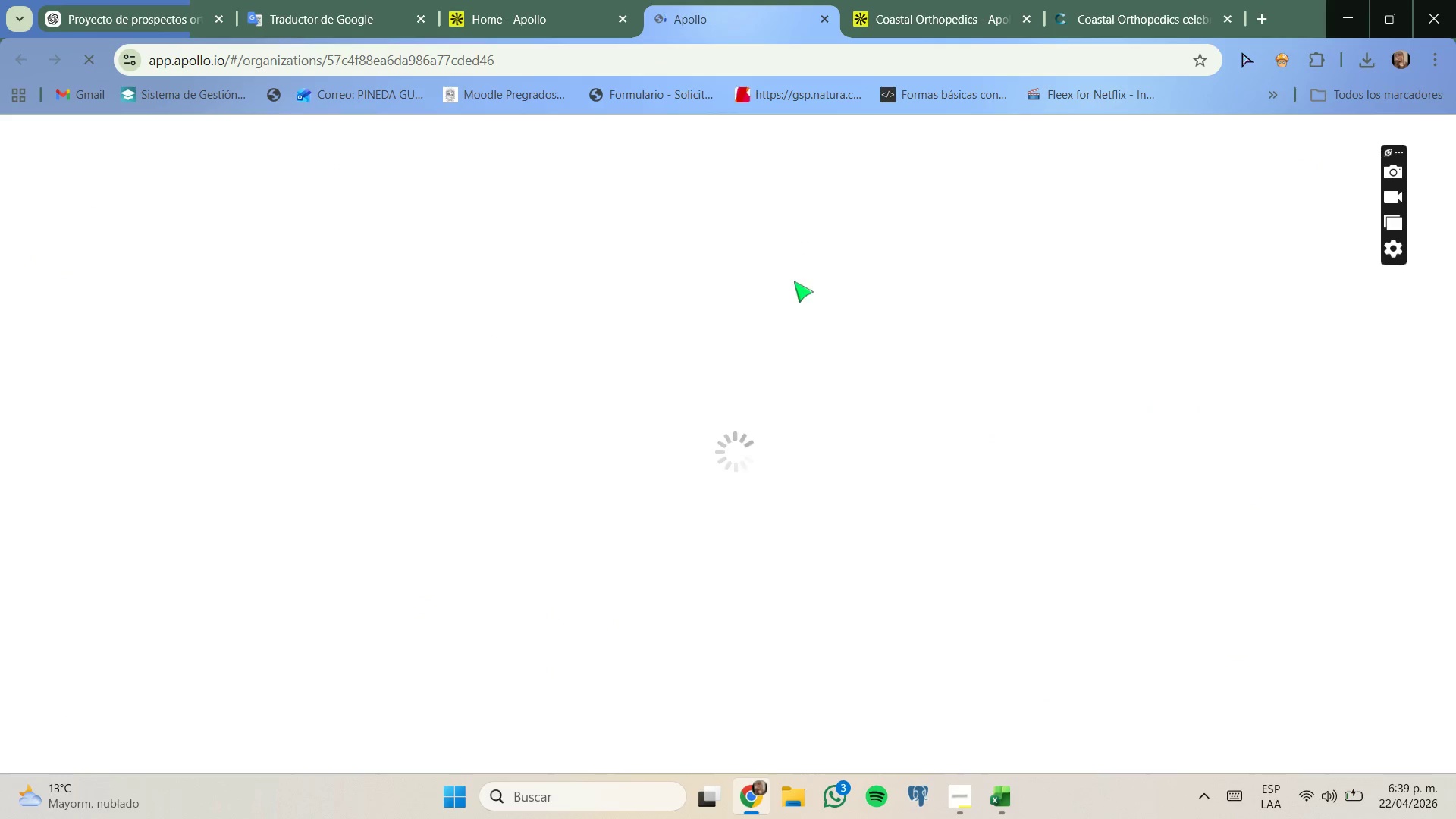 
left_click([1398, 255])
 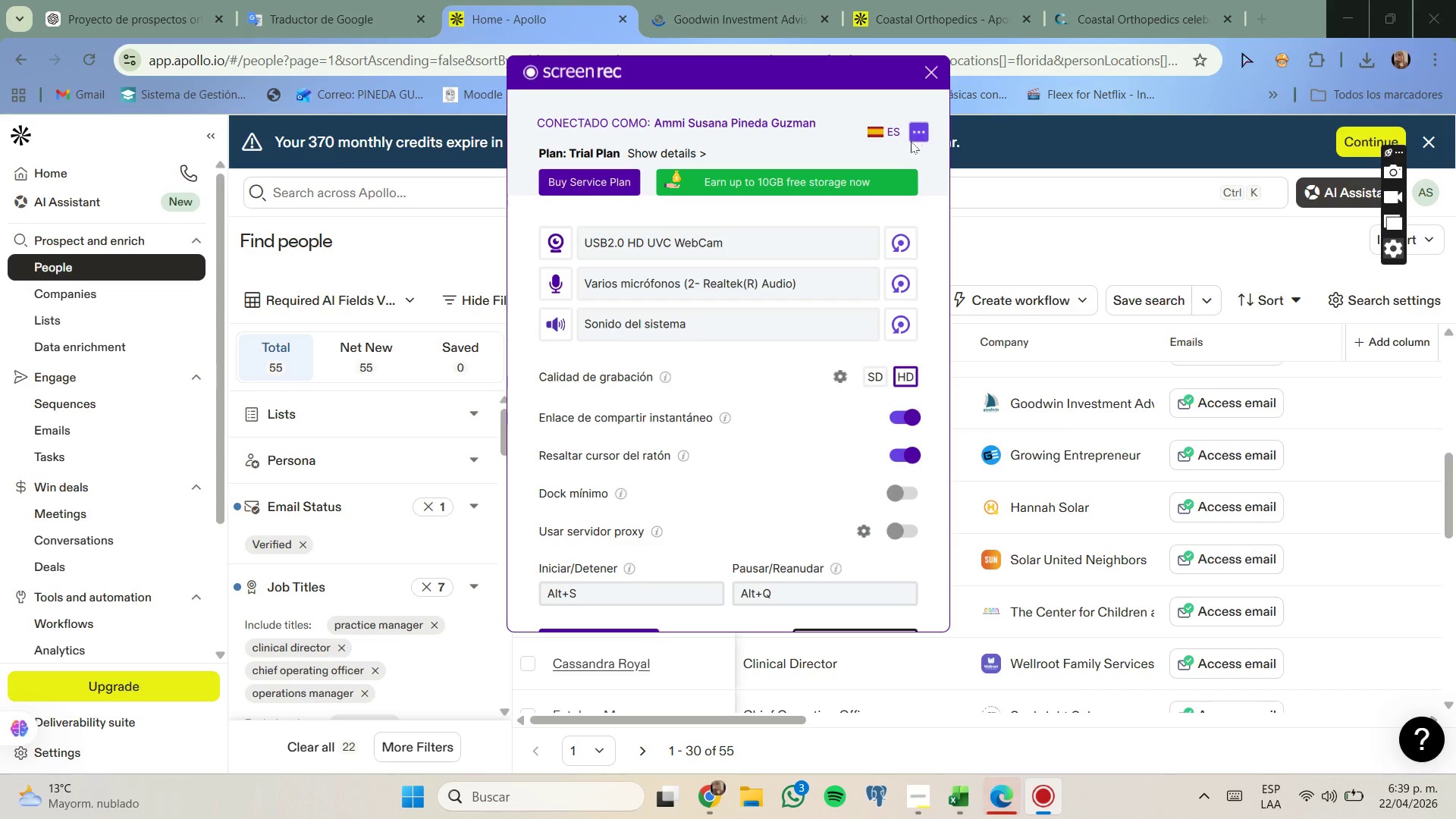 
double_click([912, 132])
 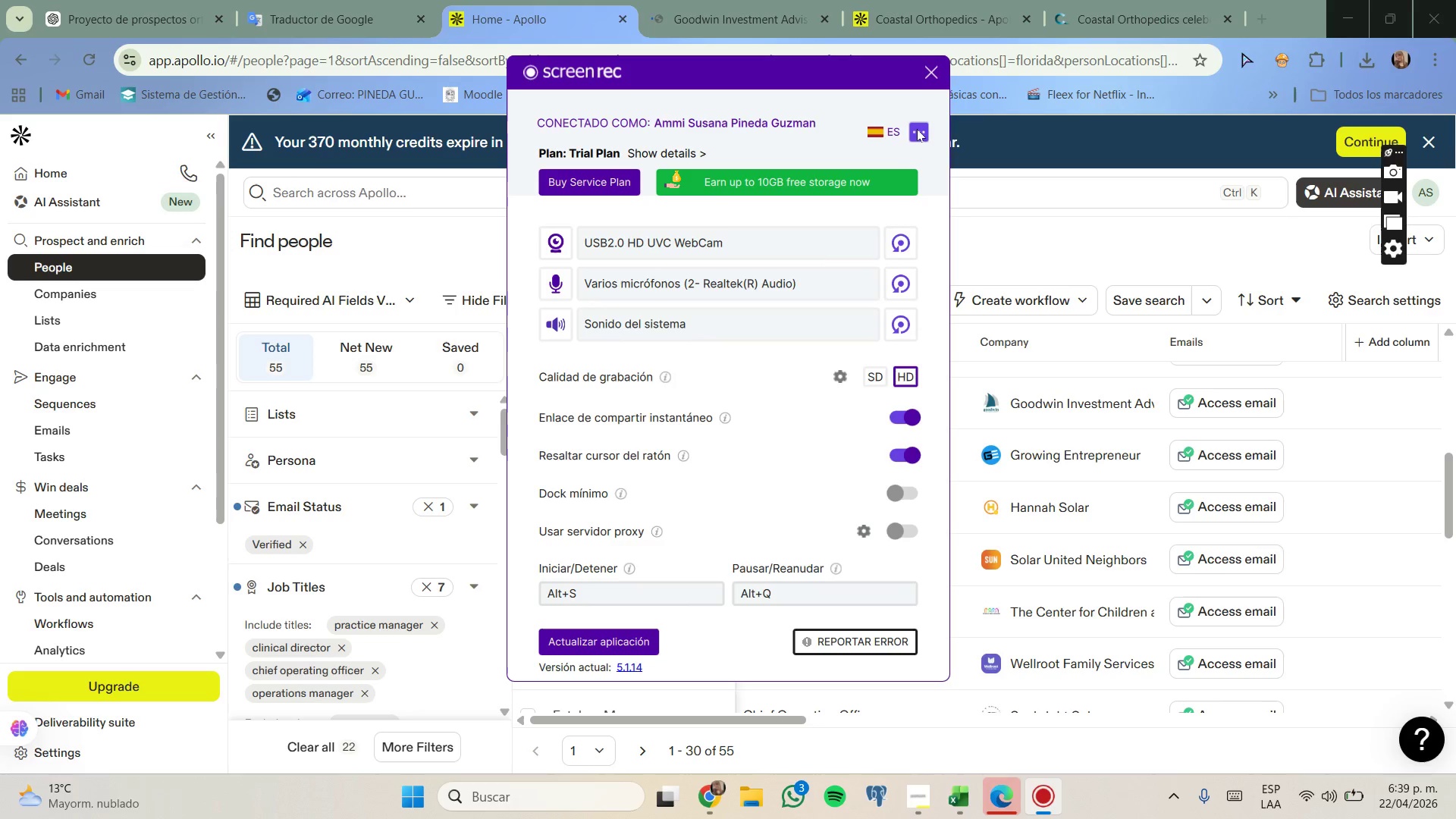 
left_click([917, 129])
 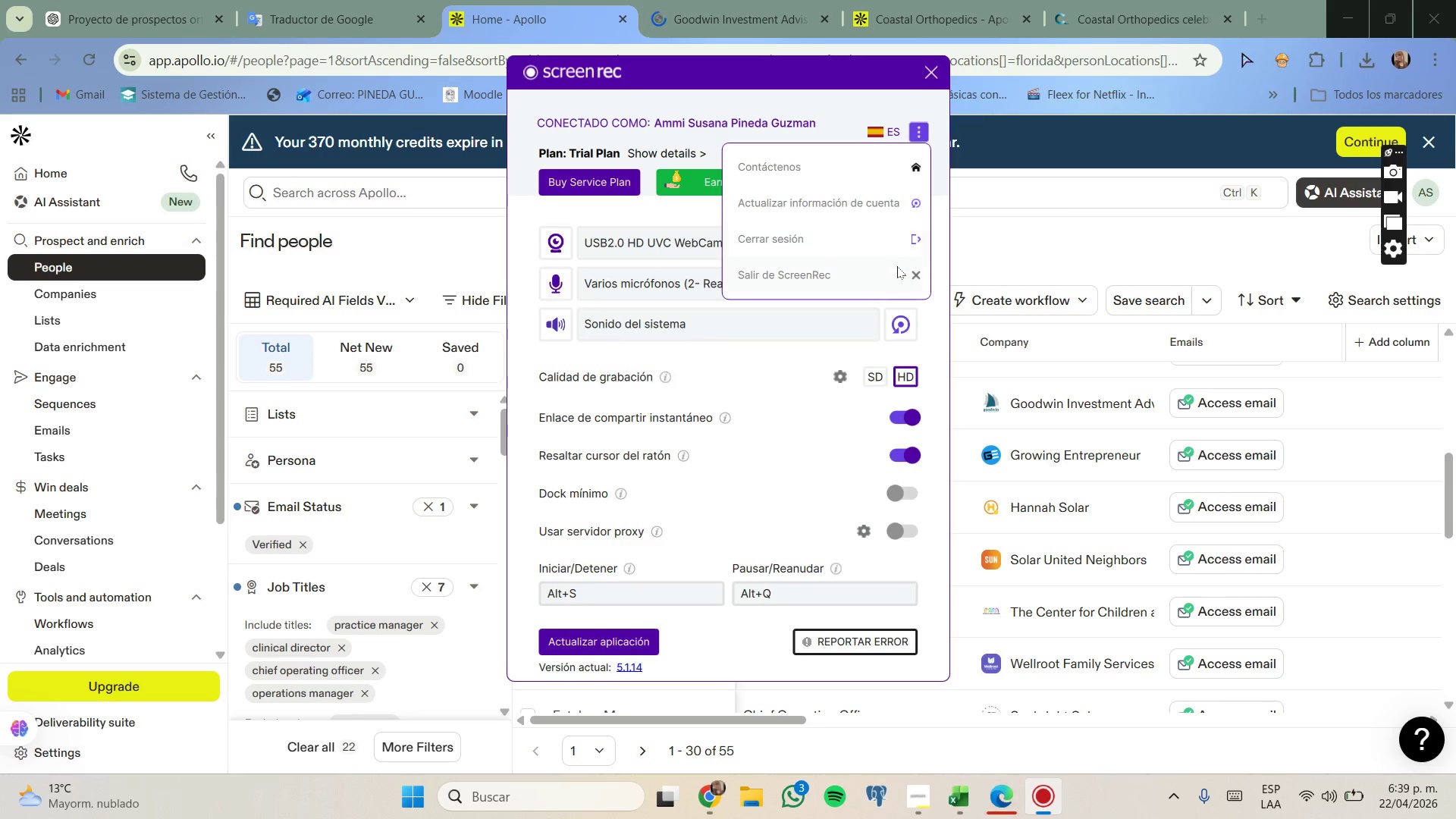 
left_click([897, 268])
 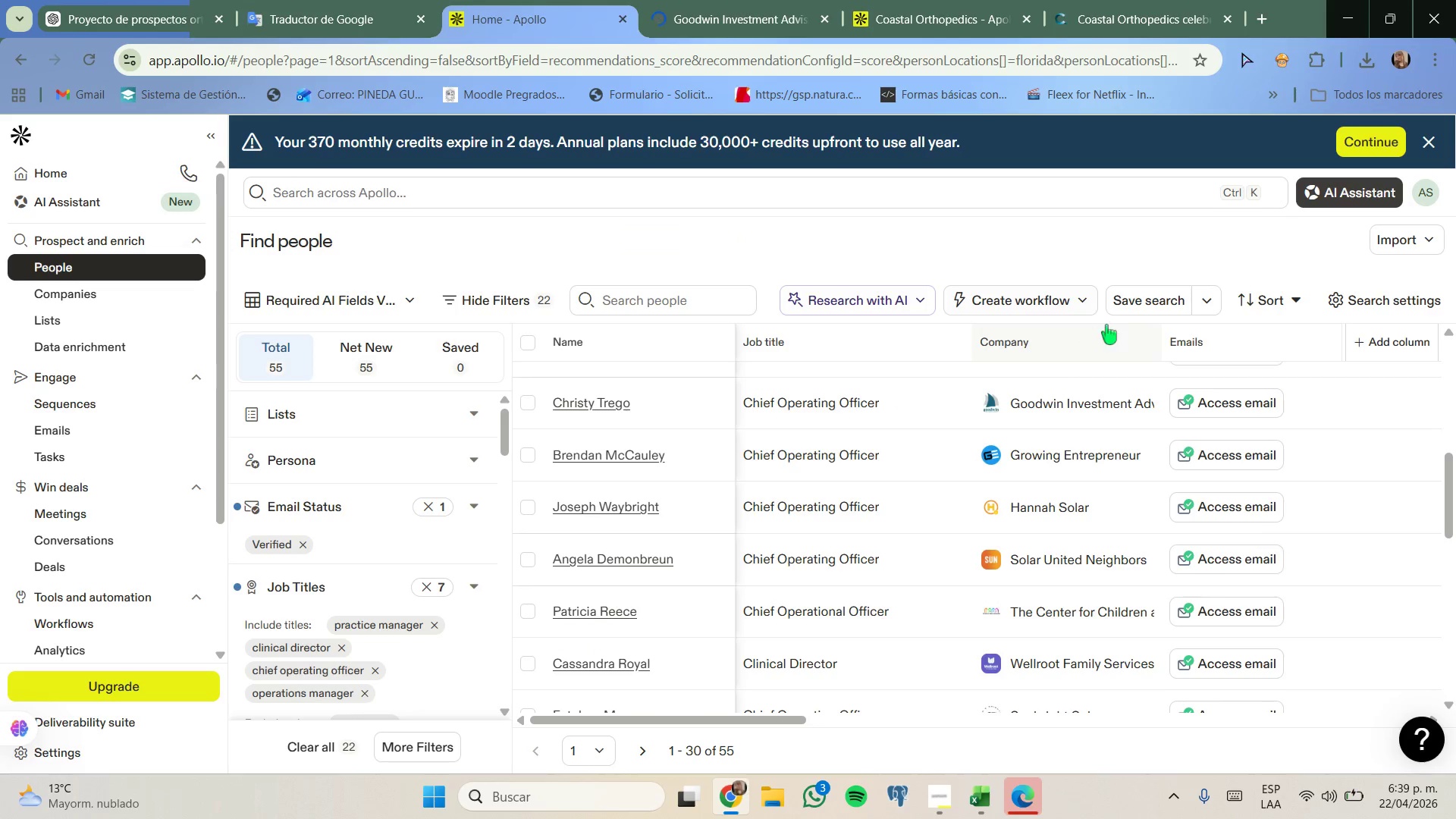 
key(Meta+MetaLeft)
 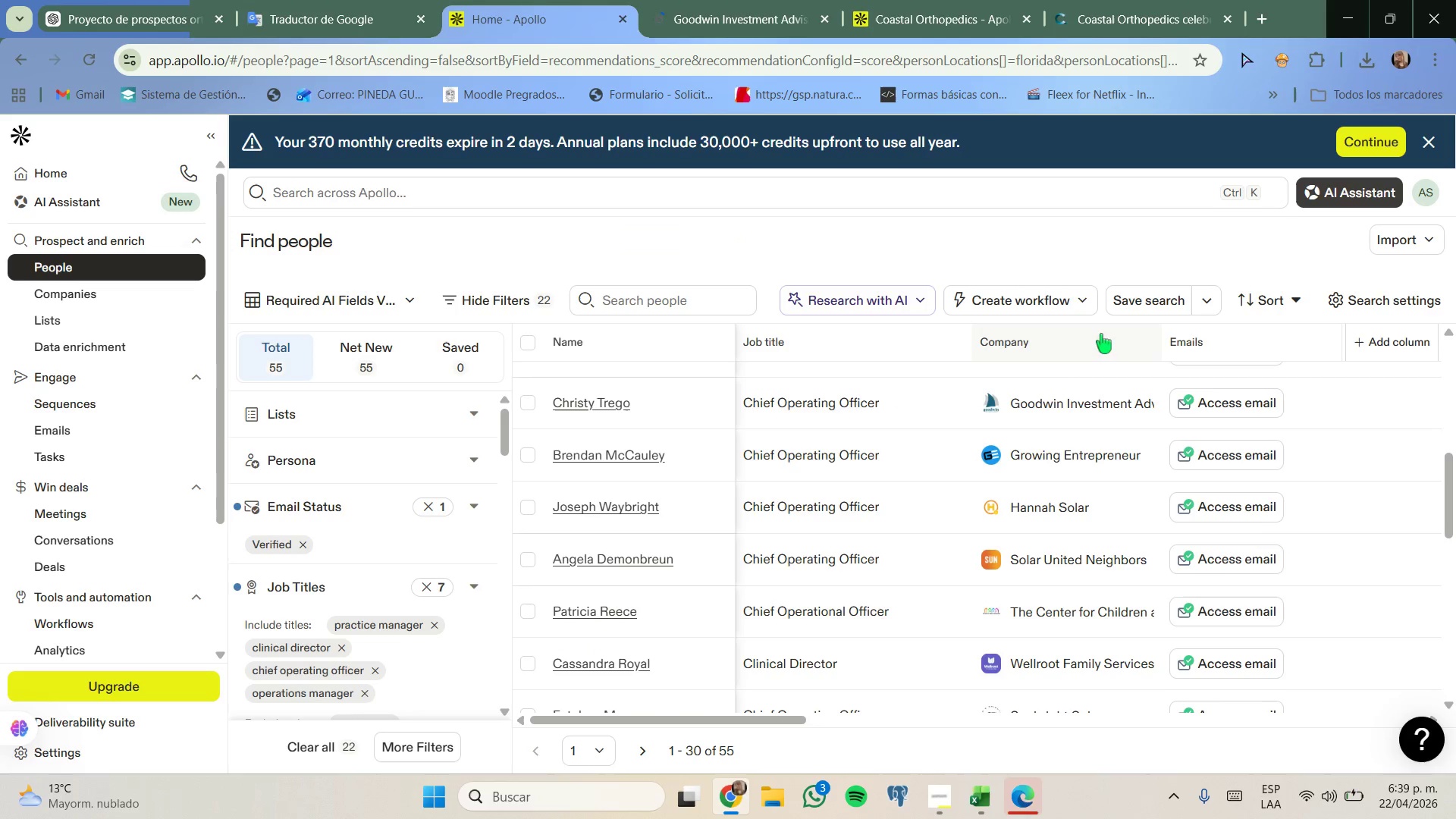 
key(Meta+Shift+ShiftLeft)
 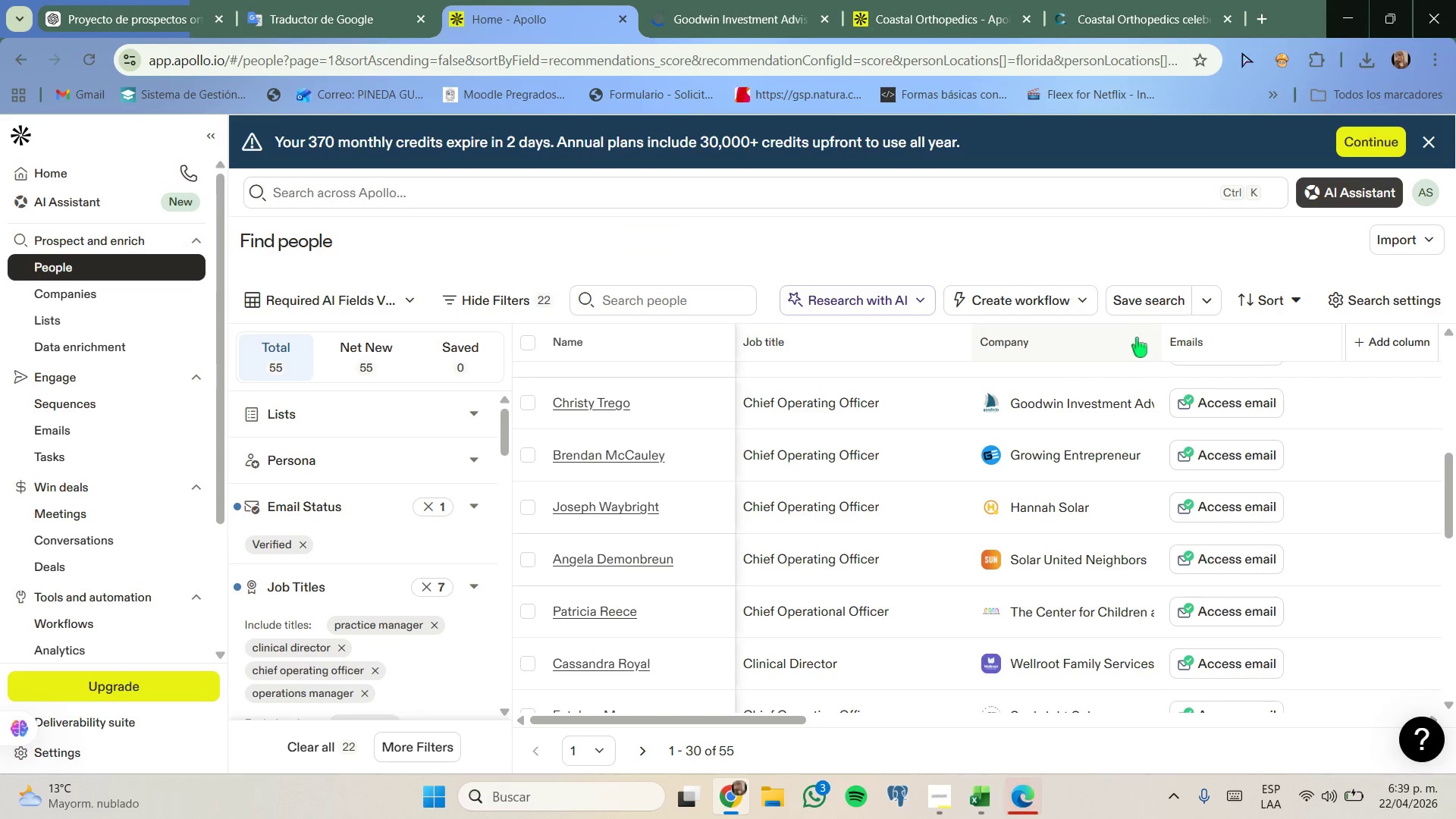 
hold_key(key=S, duration=17.12)
 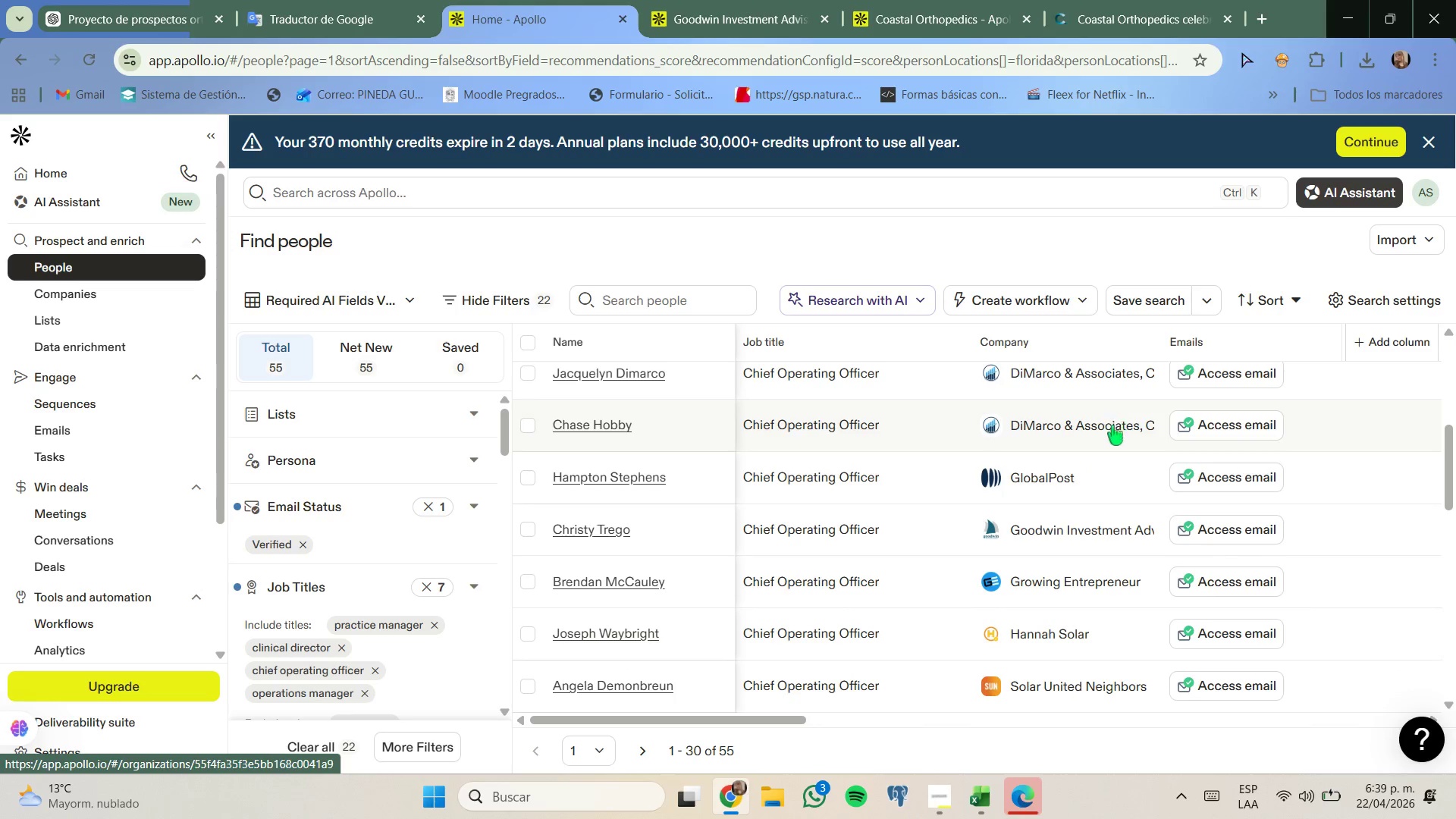 
left_click_drag(start_coordinate=[231, 125], to_coordinate=[1455, 768])
 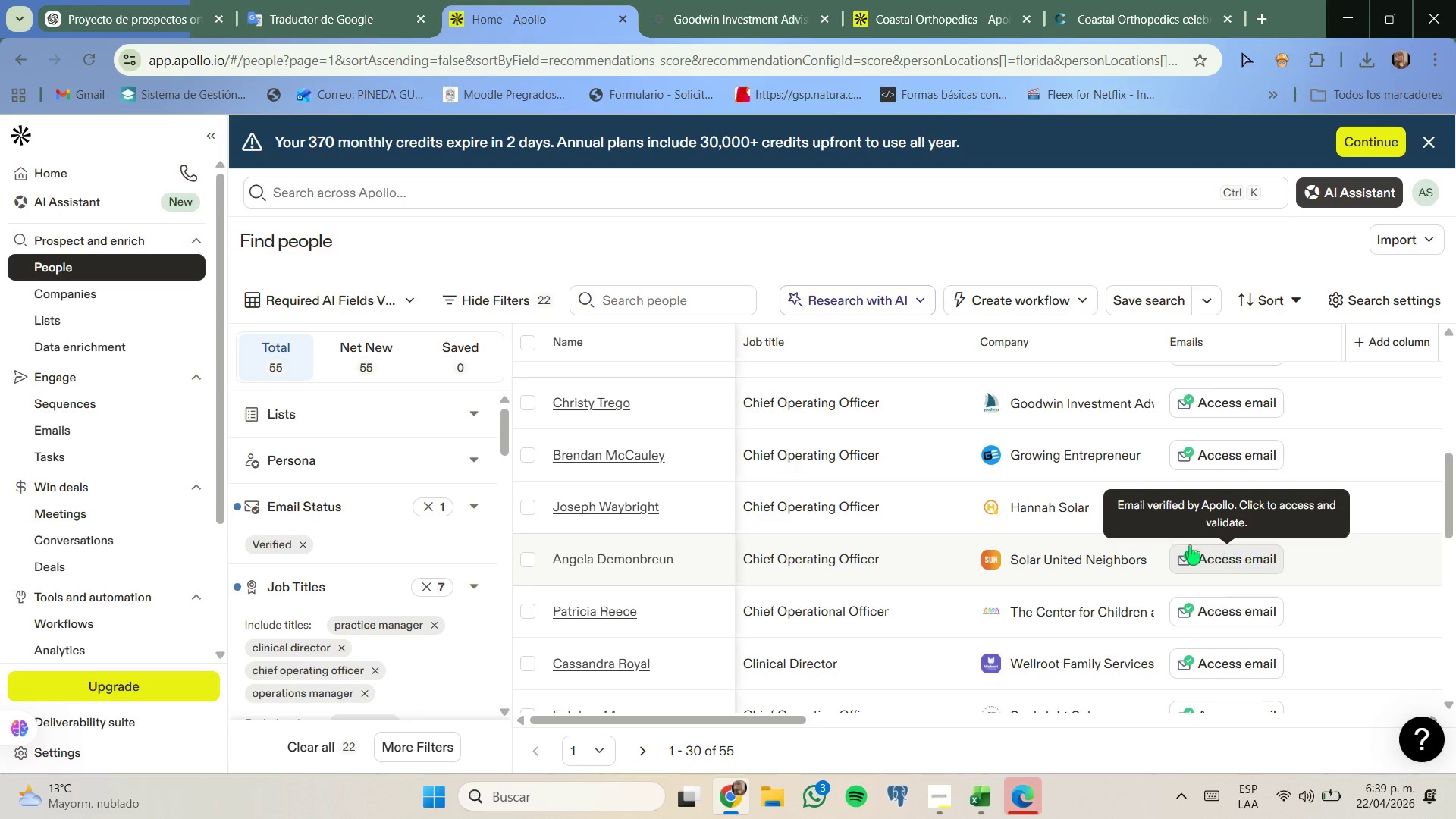 
scroll: coordinate [1065, 539], scroll_direction: down, amount: 2.0
 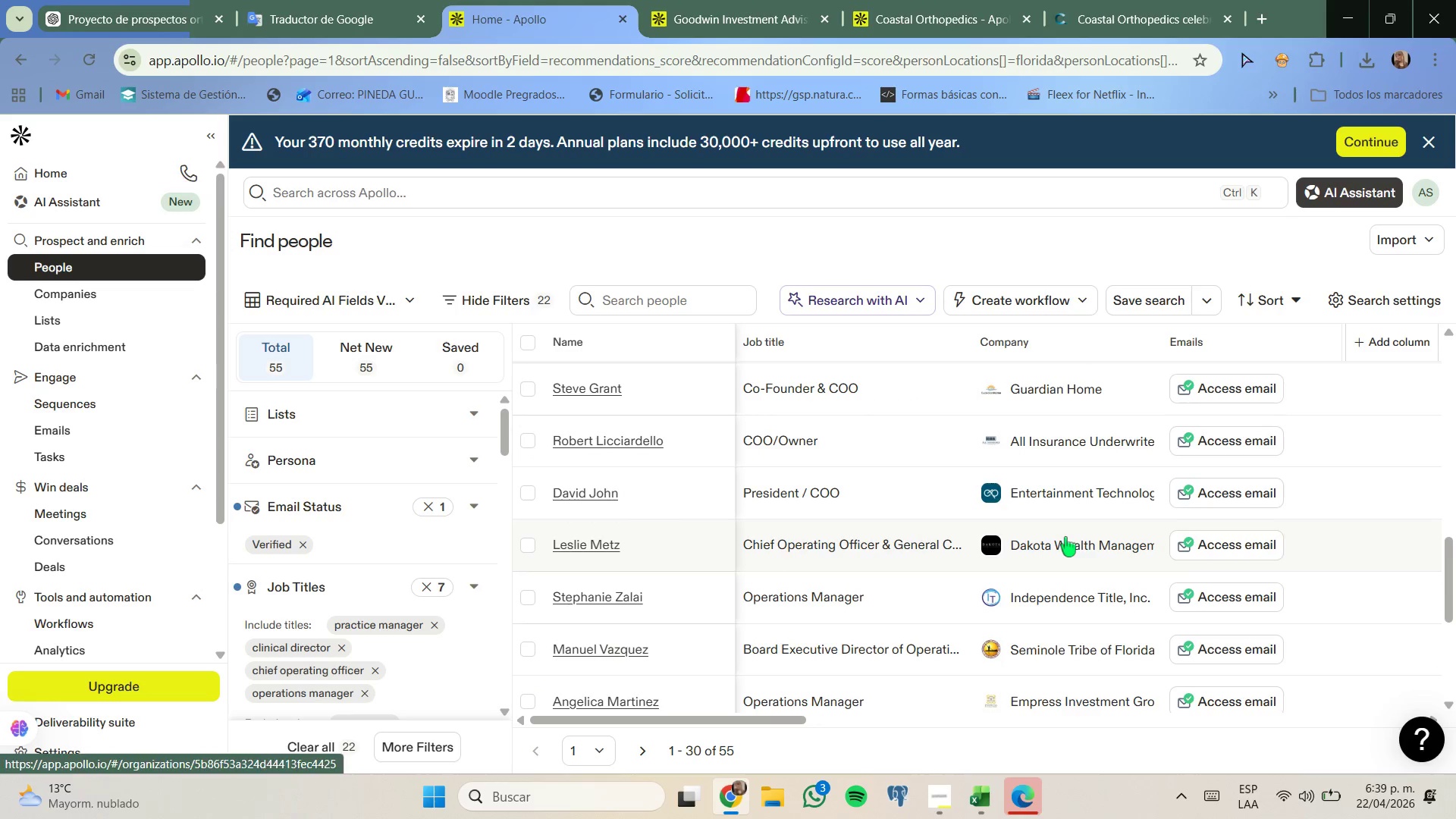 
scroll: coordinate [1065, 537], scroll_direction: none, amount: 0.0
 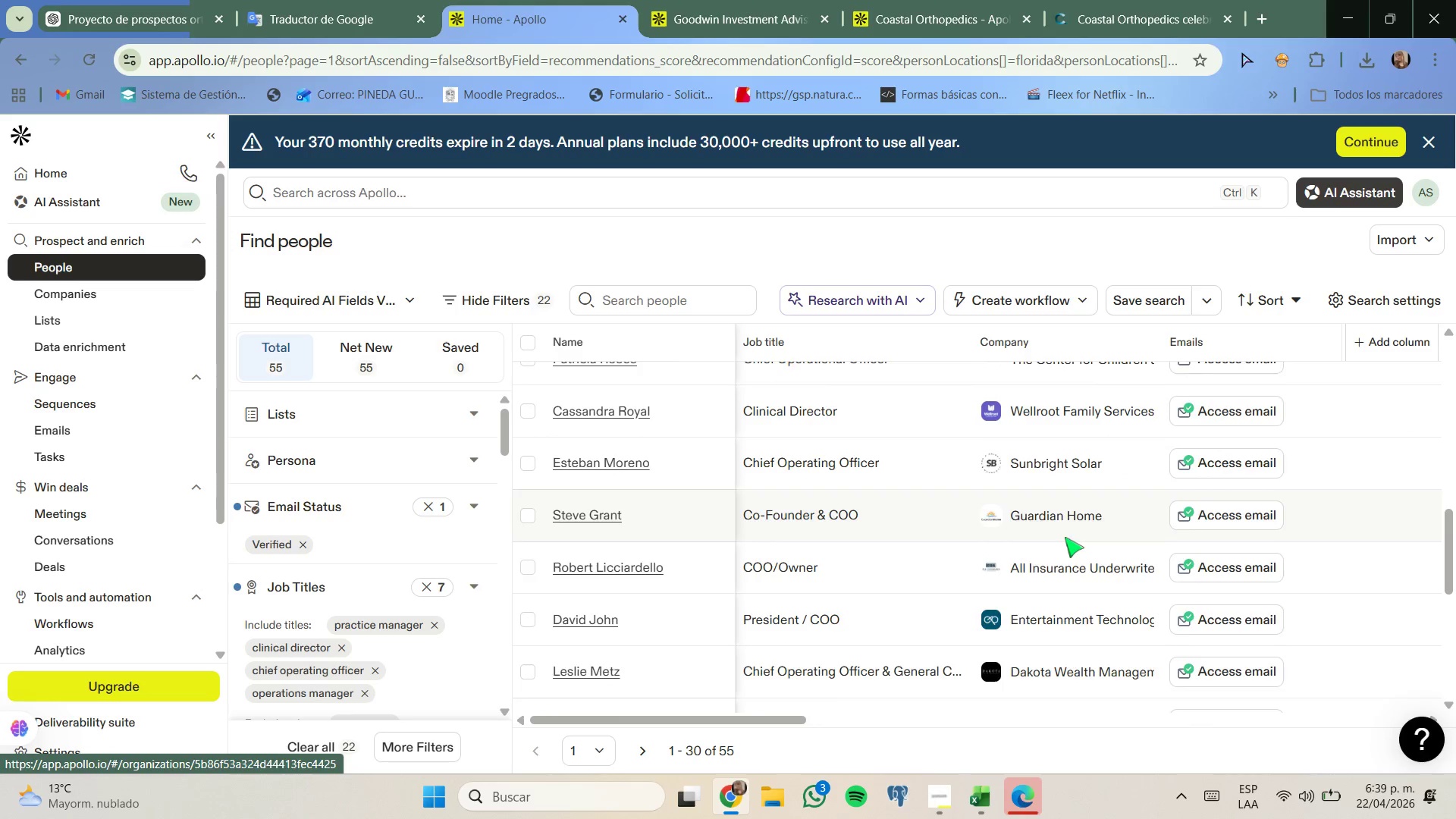 
scroll: coordinate [1065, 534], scroll_direction: up, amount: 11.0
 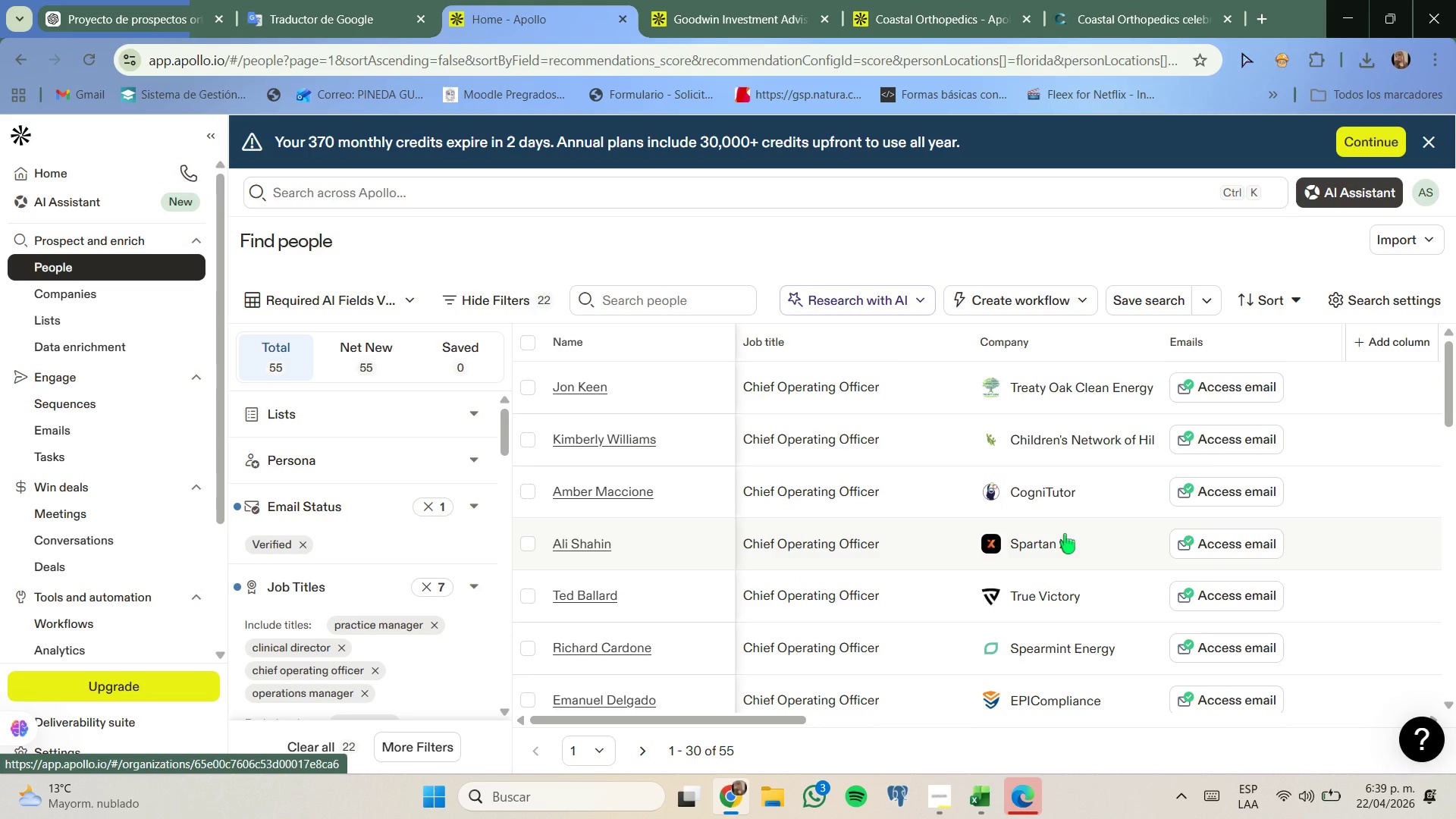 
scroll: coordinate [1065, 534], scroll_direction: down, amount: 1.0
 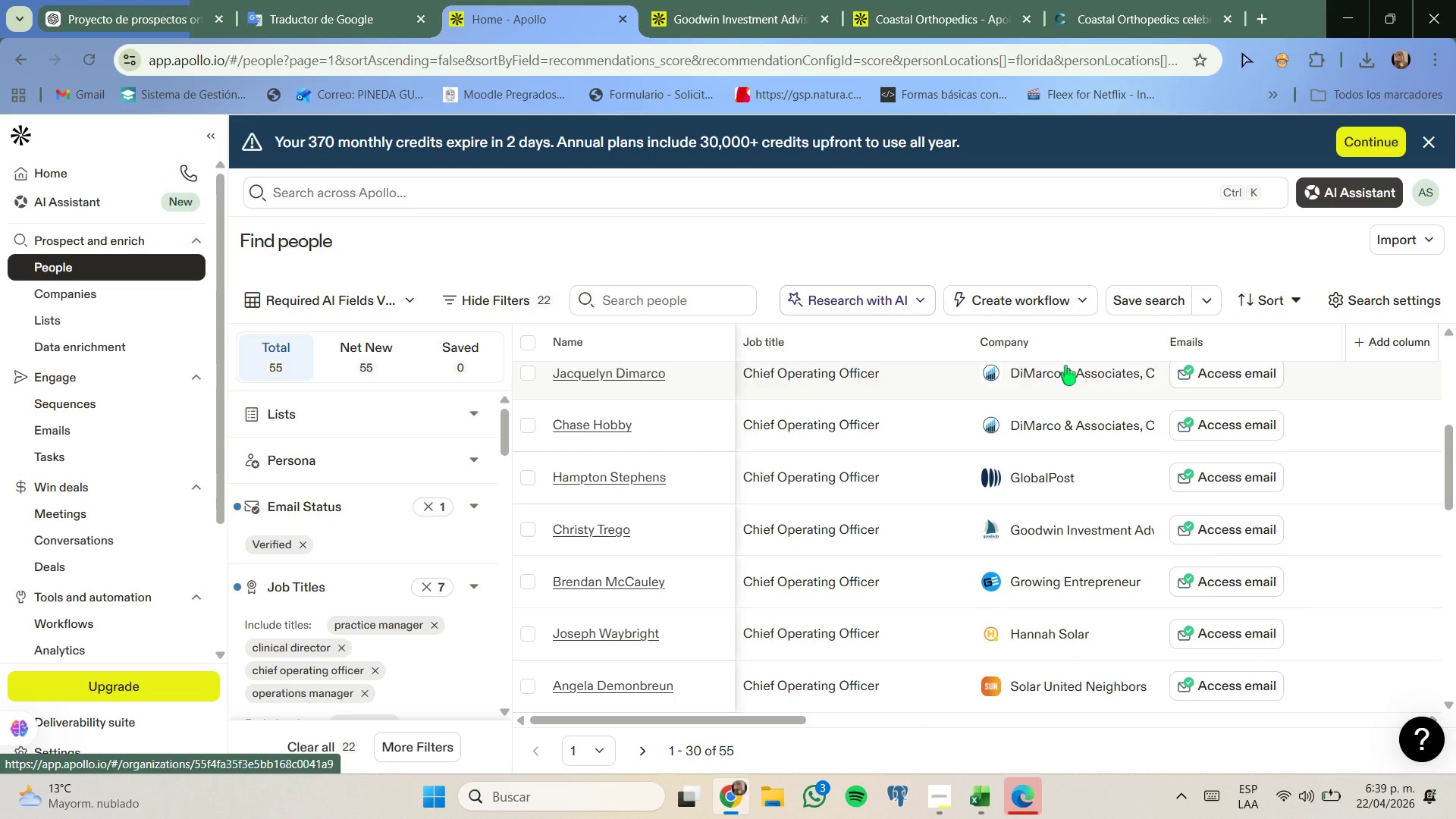 
key(Meta+MetaLeft)
 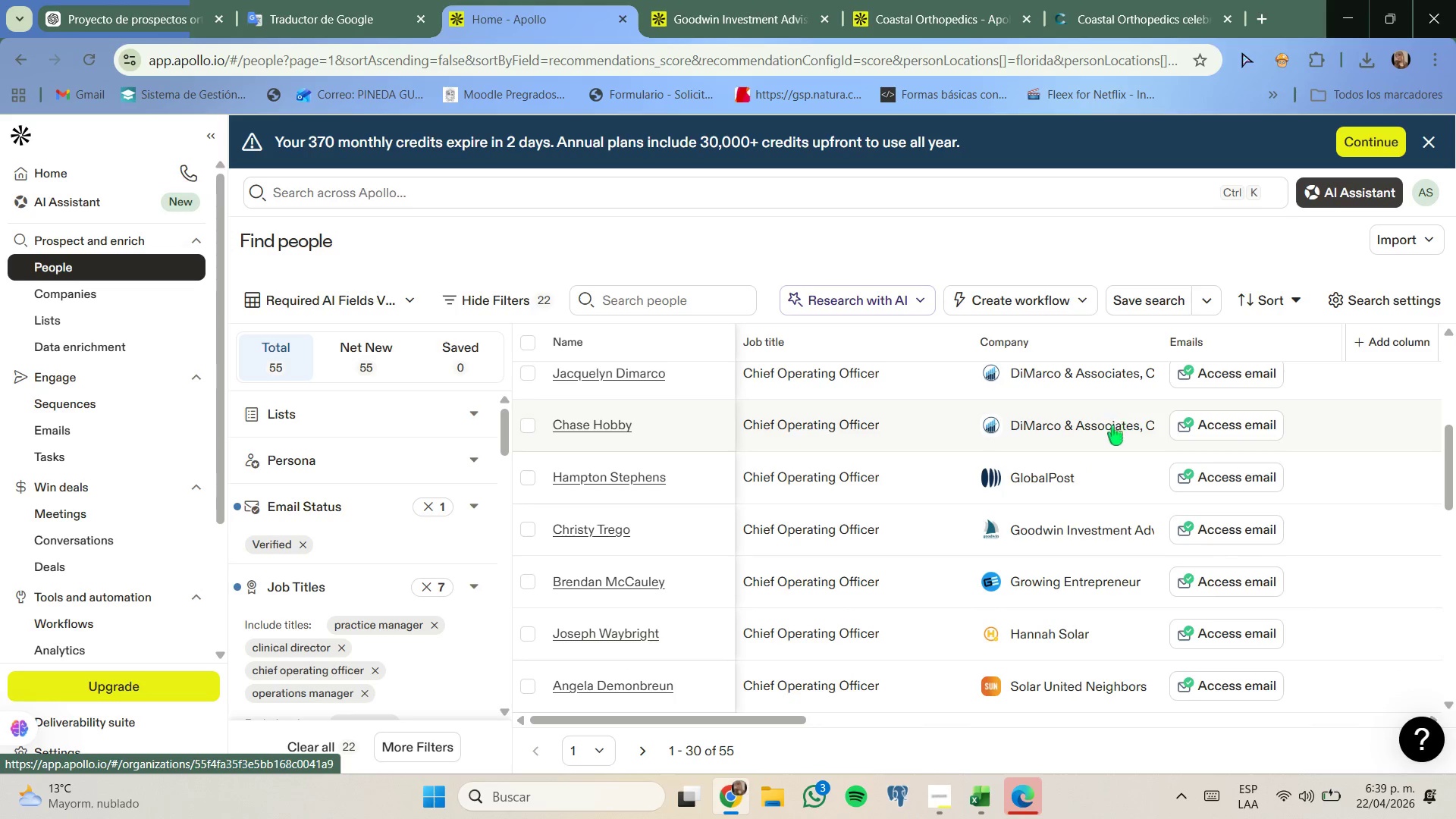 
key(Meta+Shift+ShiftLeft)
 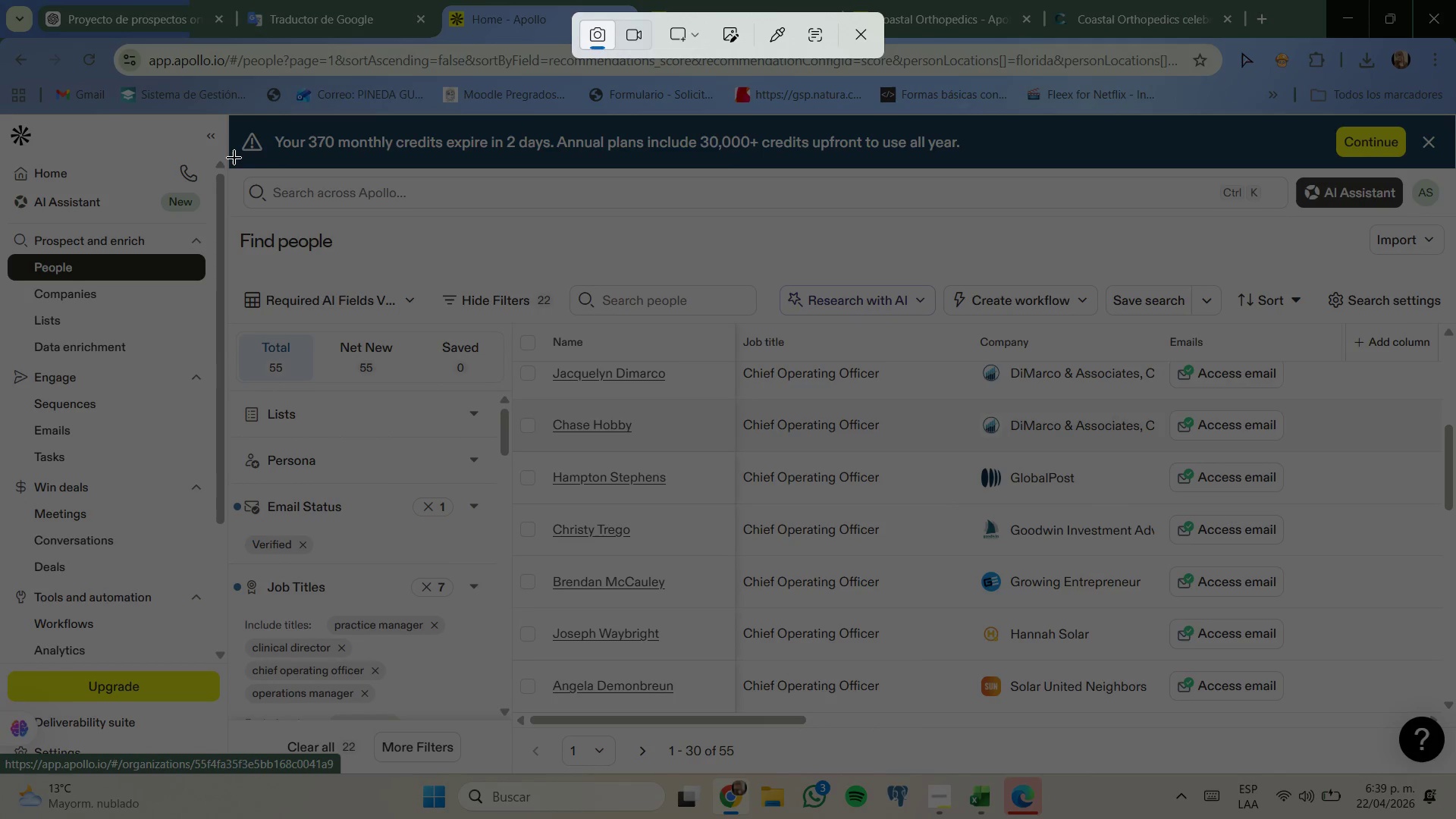 
left_click_drag(start_coordinate=[230, 162], to_coordinate=[1455, 774])
 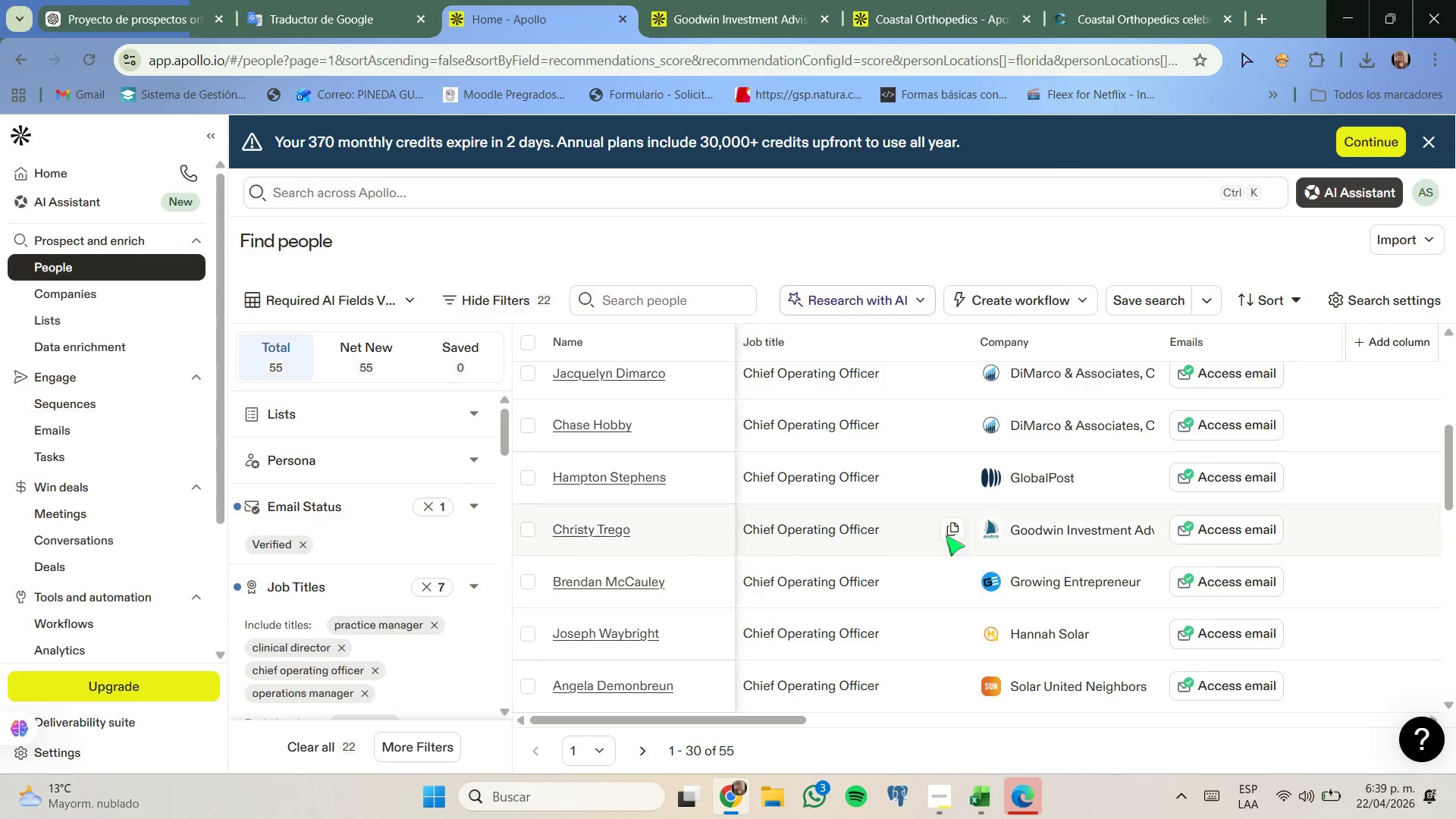 
scroll: coordinate [892, 509], scroll_direction: down, amount: 3.0
 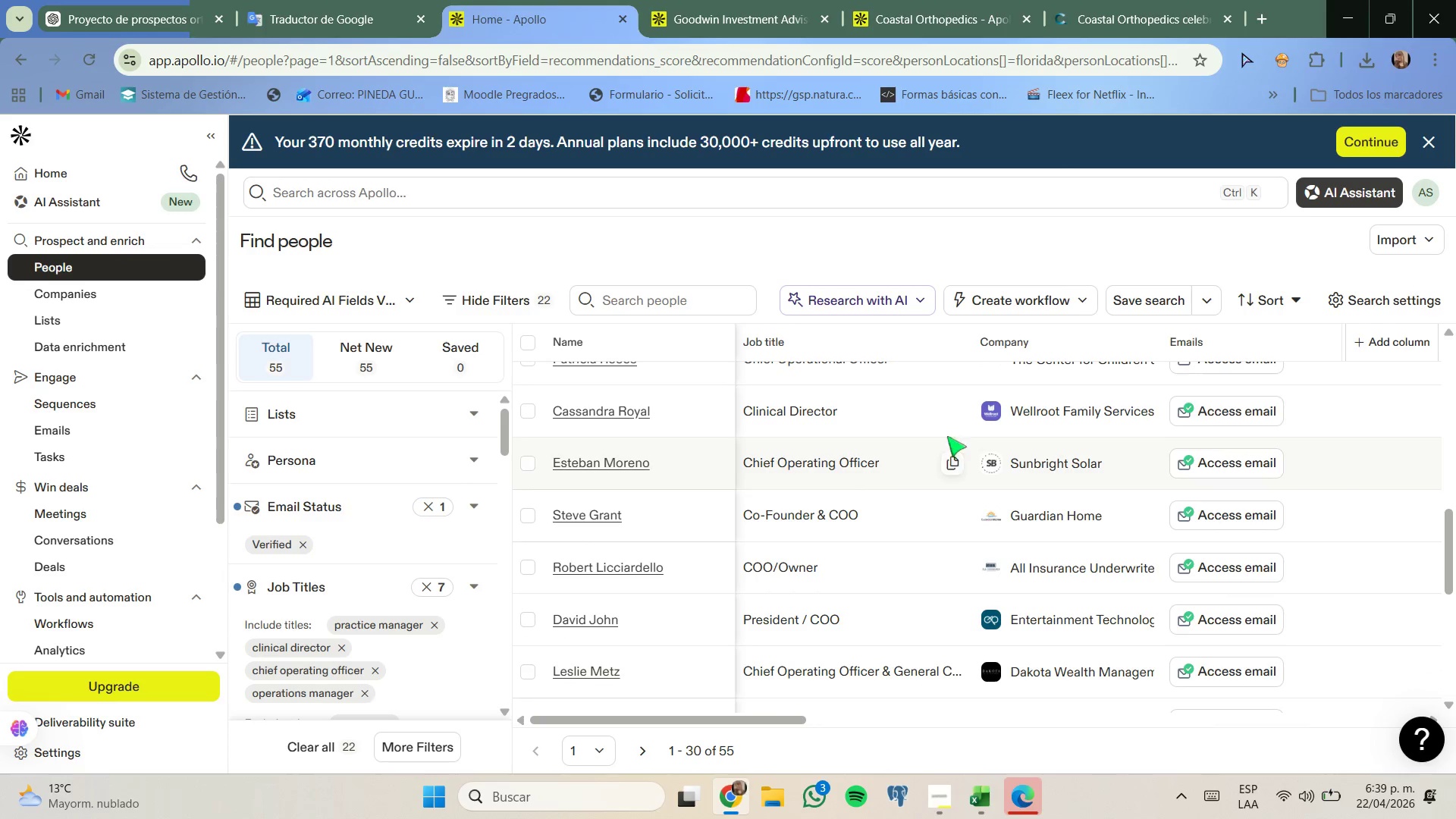 
key(Meta+MetaLeft)
 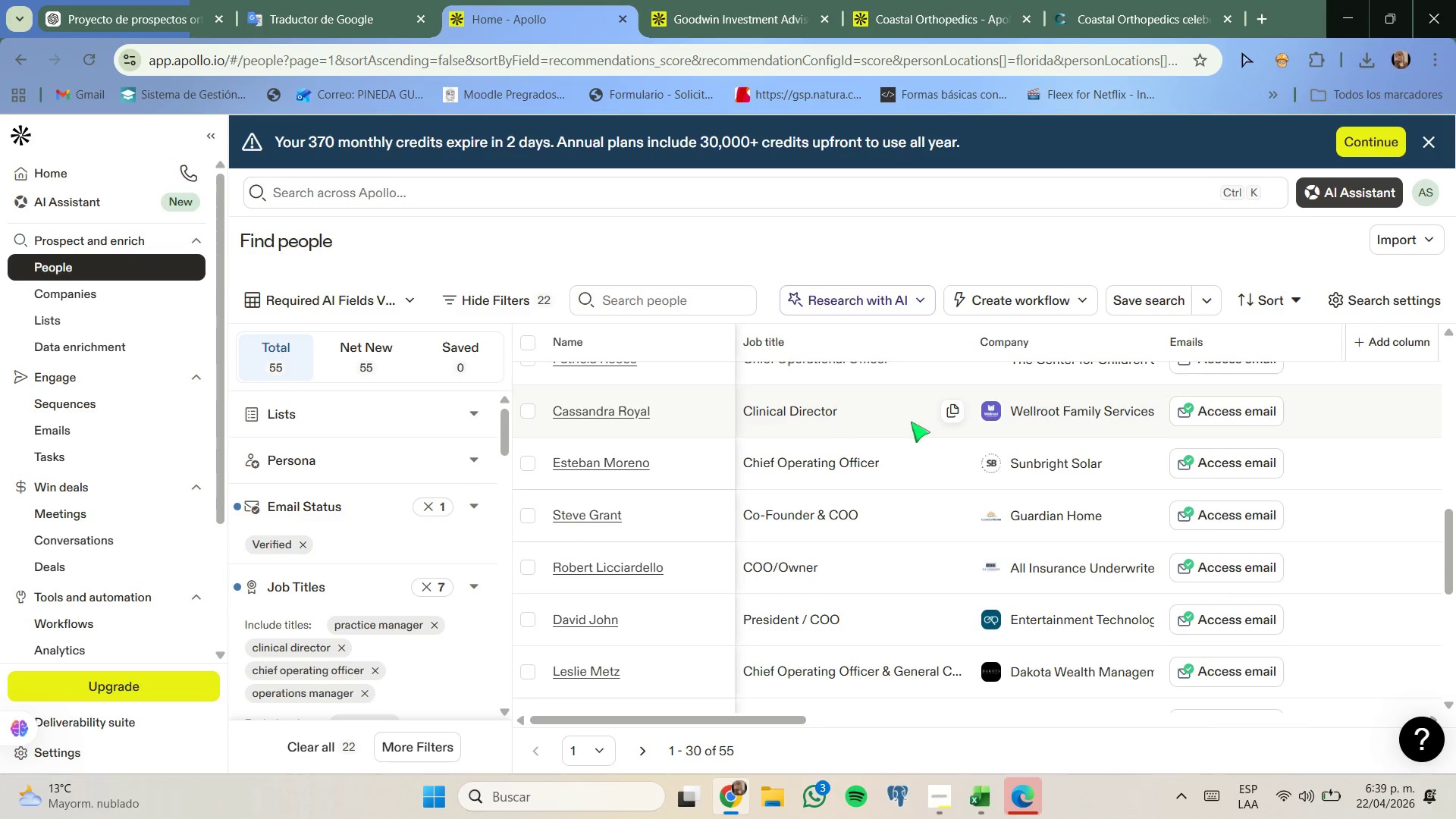 
key(Meta+Shift+ShiftLeft)
 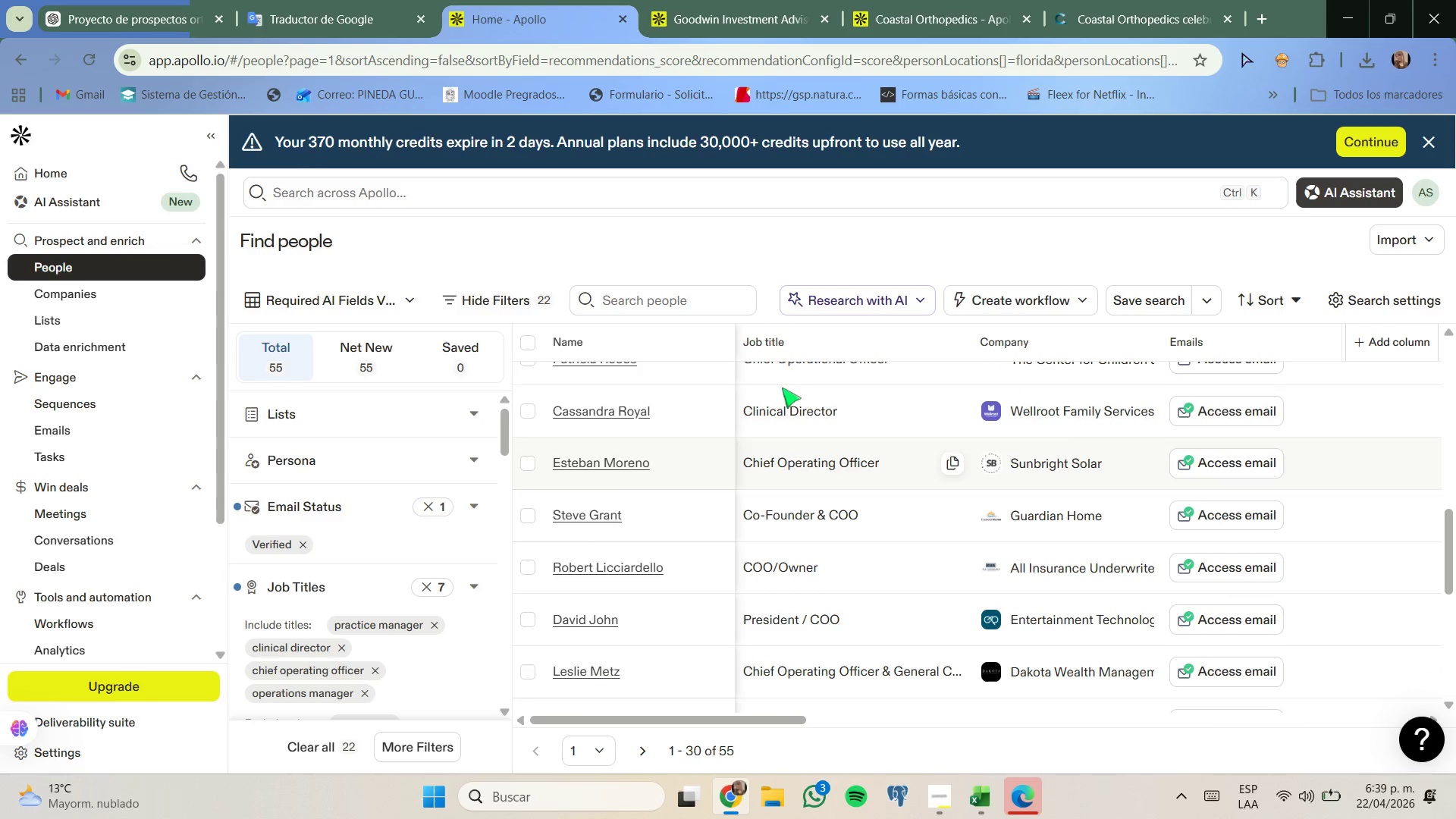 
key(Meta+Shift+S)
 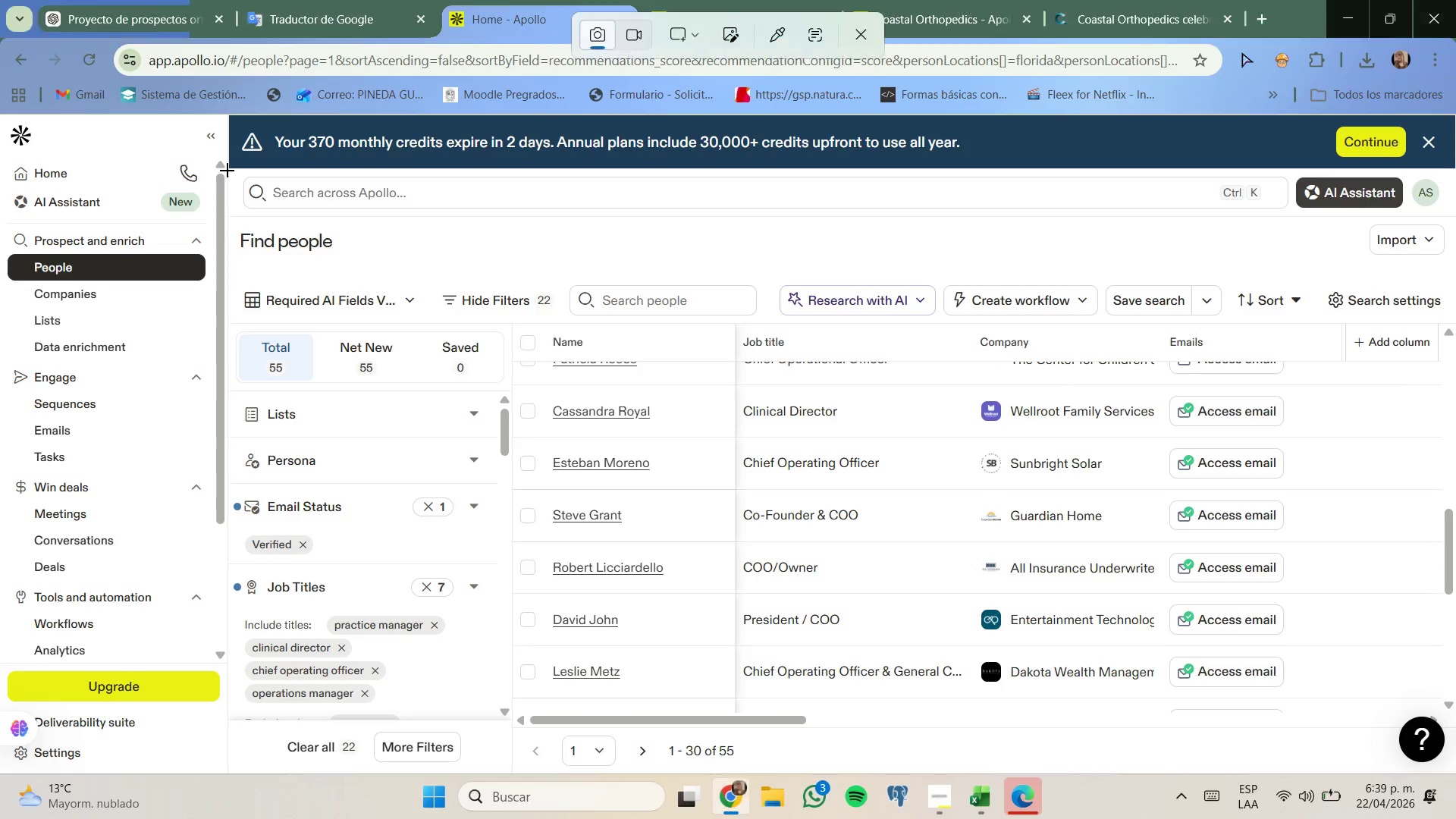 
left_click_drag(start_coordinate=[228, 170], to_coordinate=[1452, 770])
 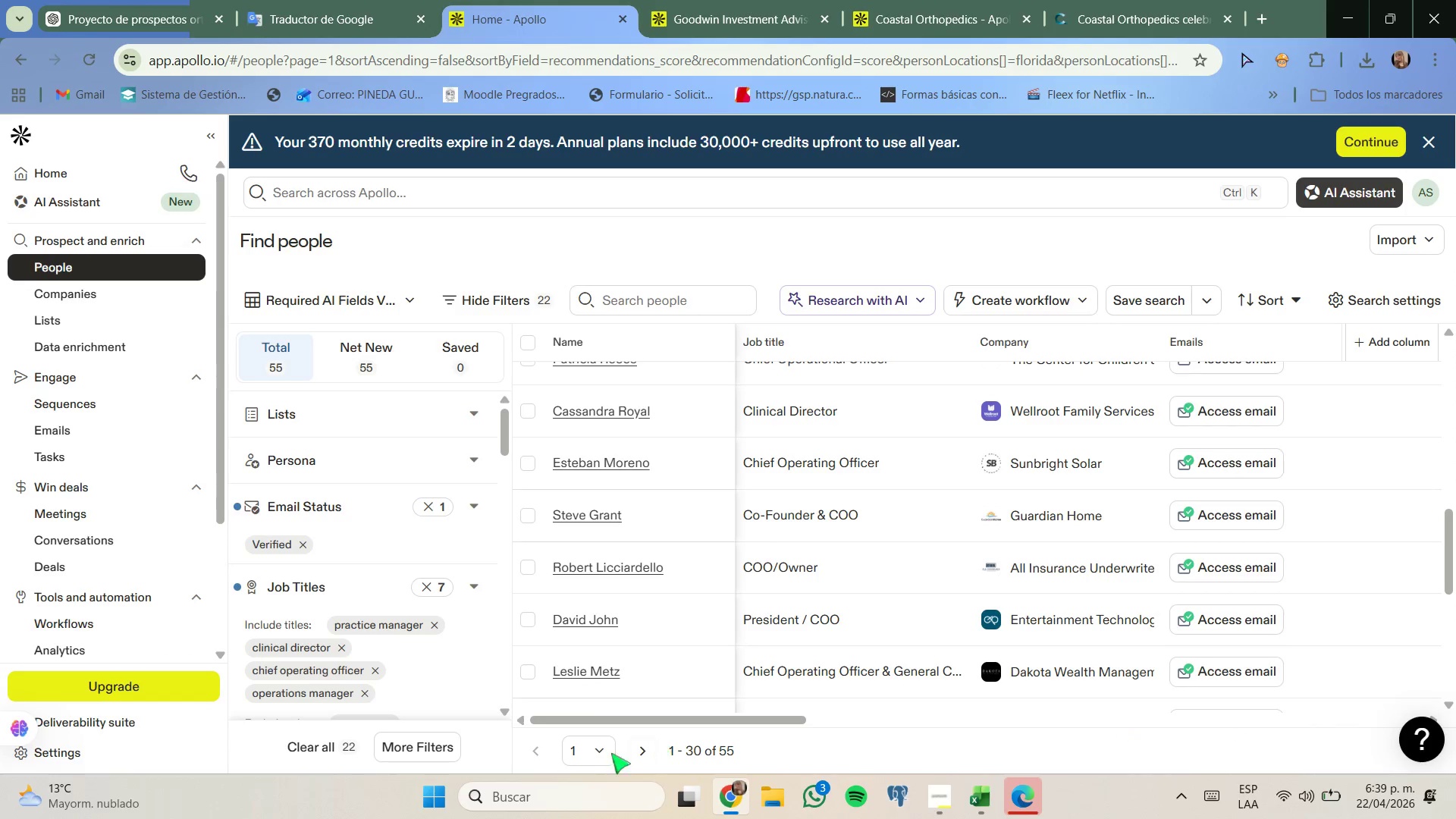 
left_click([648, 761])
 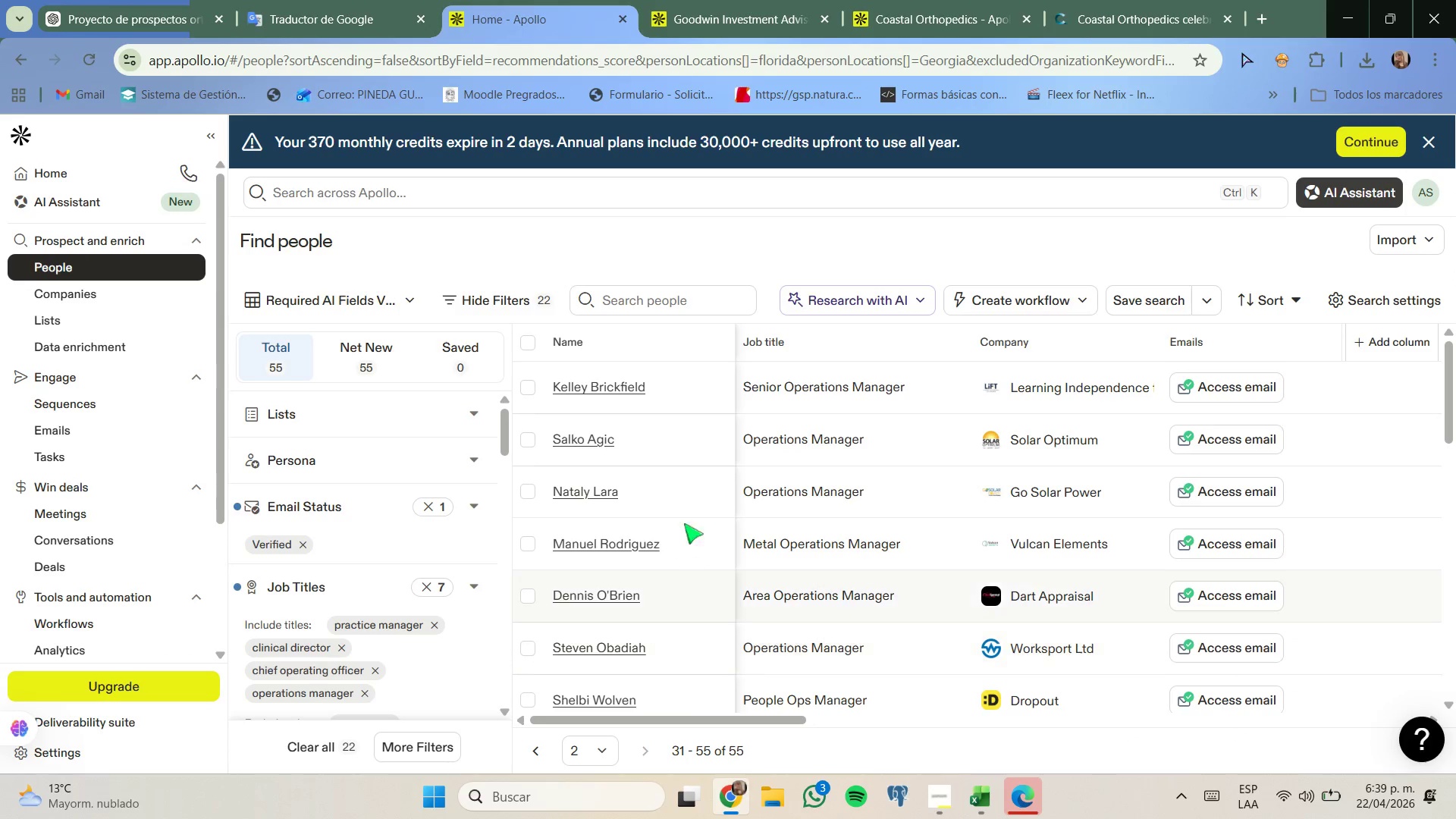 
wait(5.42)
 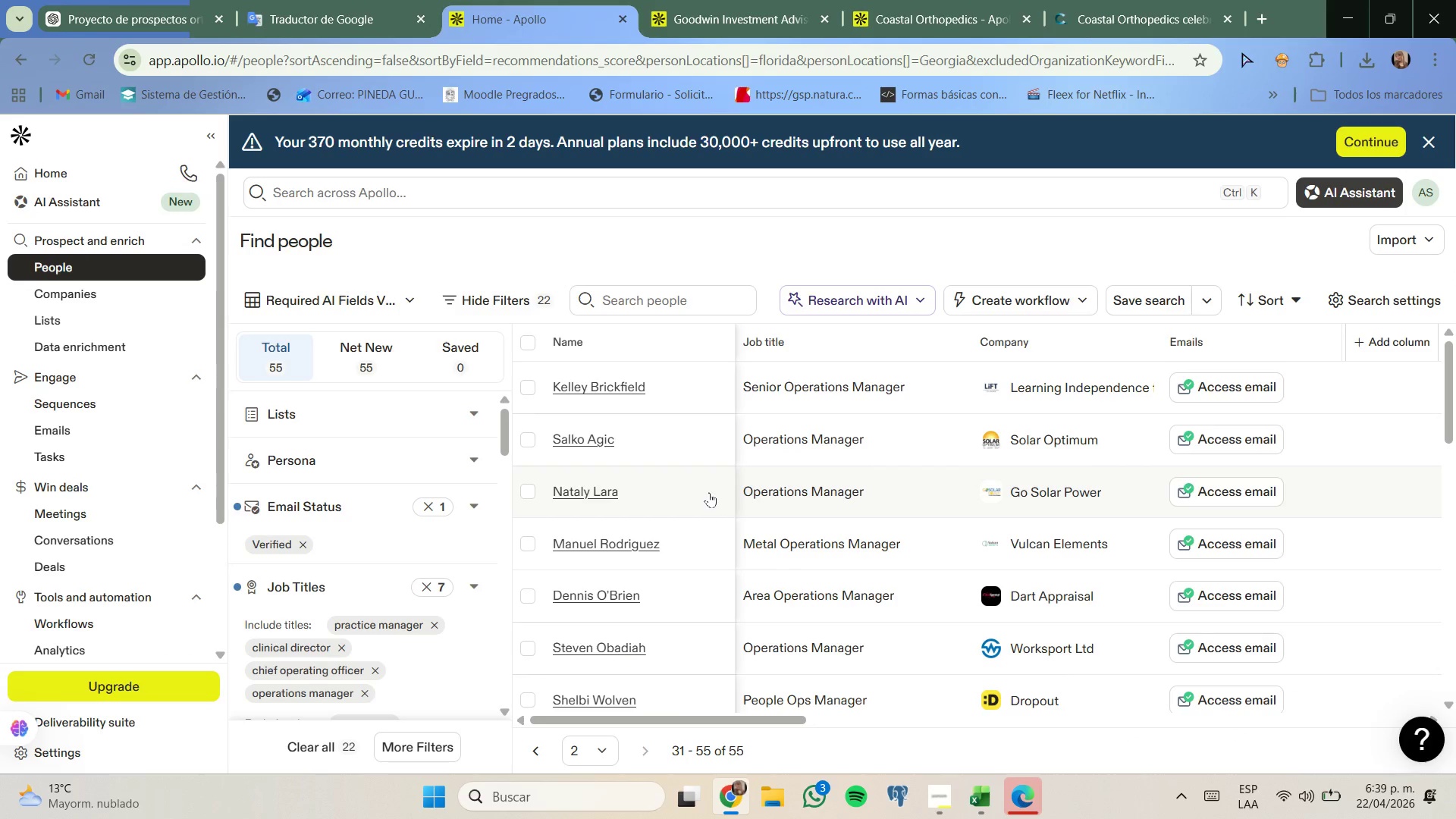 
key(Meta+Shift+S)
 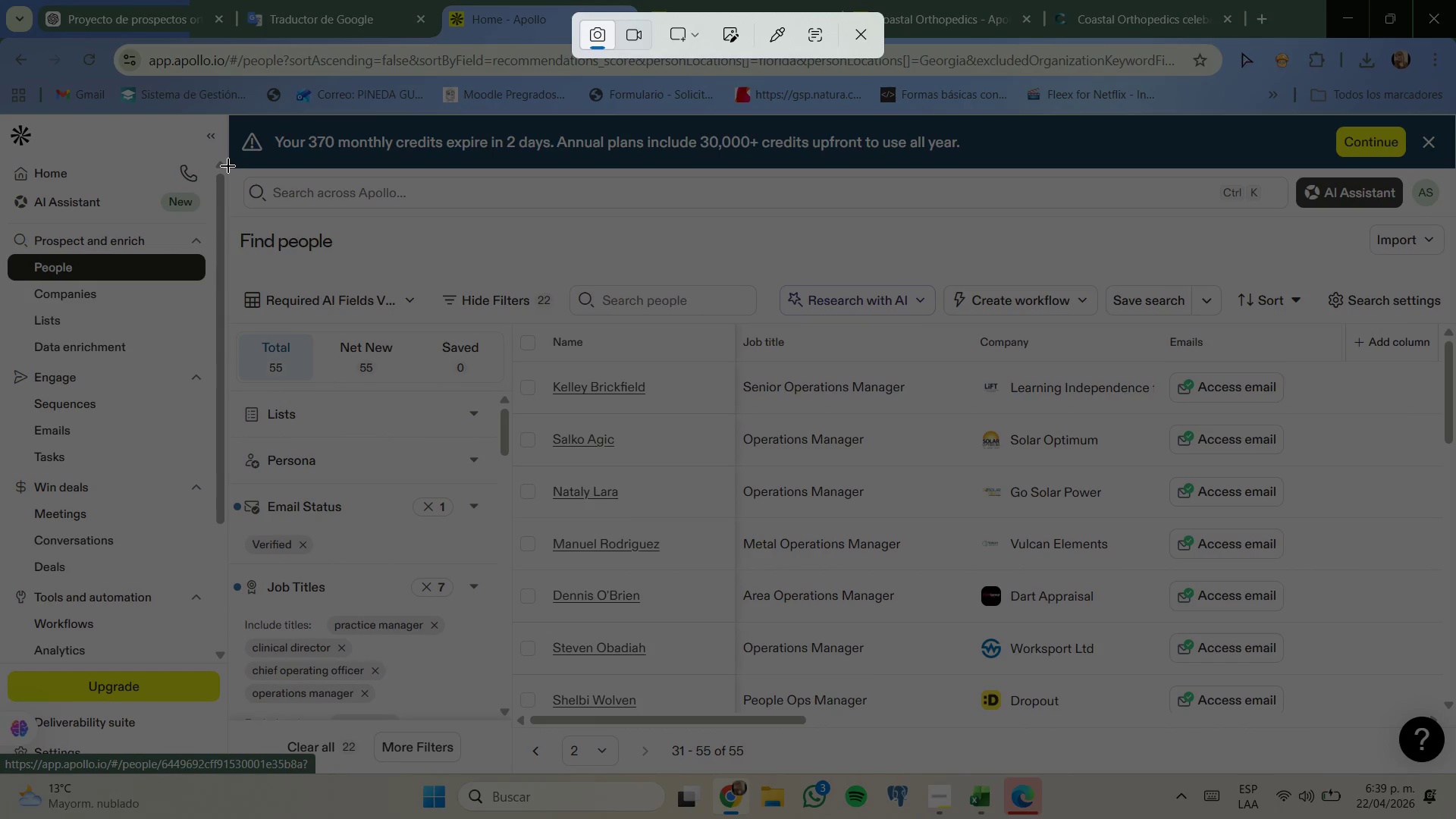 
key(Meta+MetaLeft)
 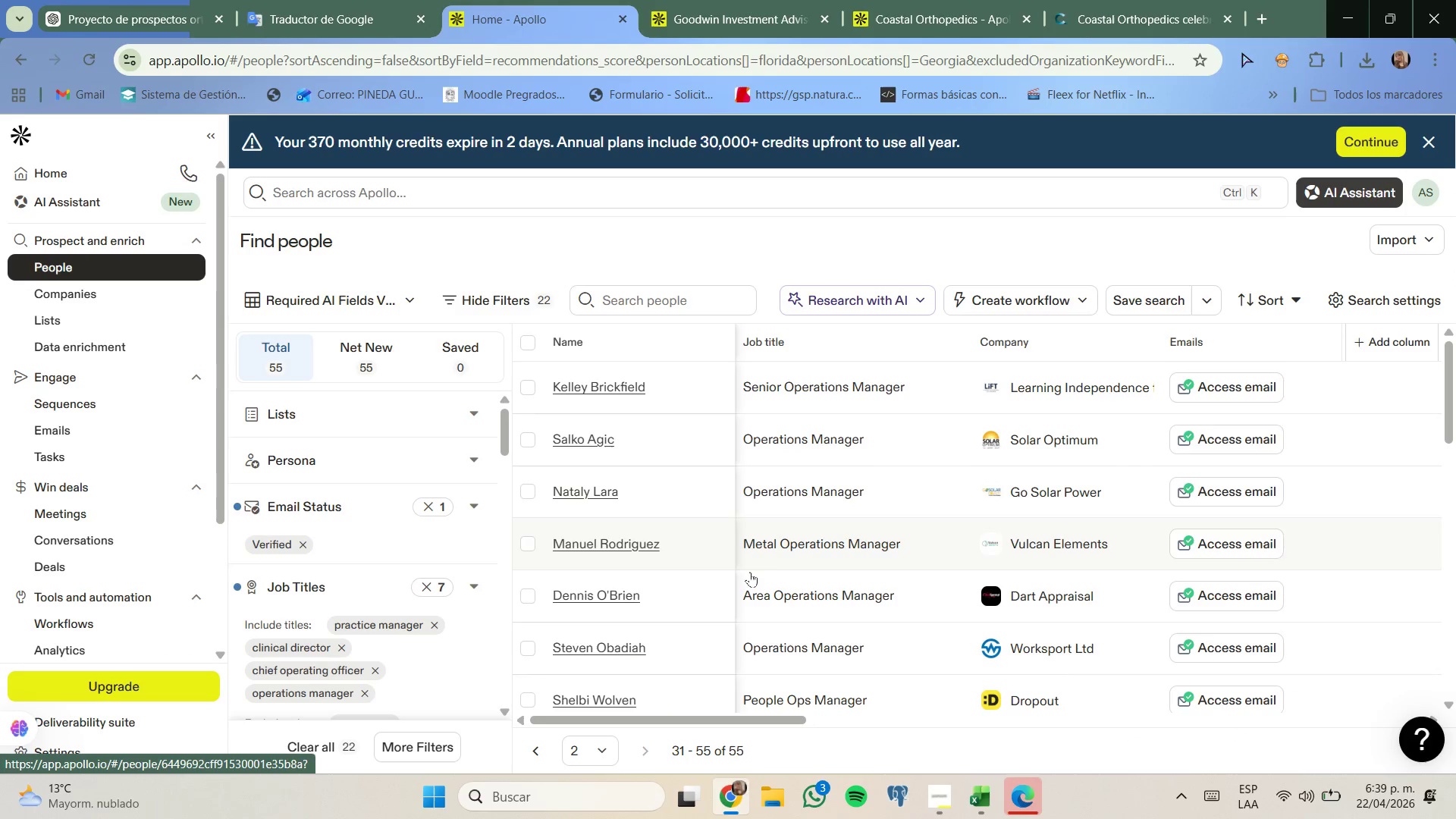 
key(Meta+Shift+ShiftLeft)
 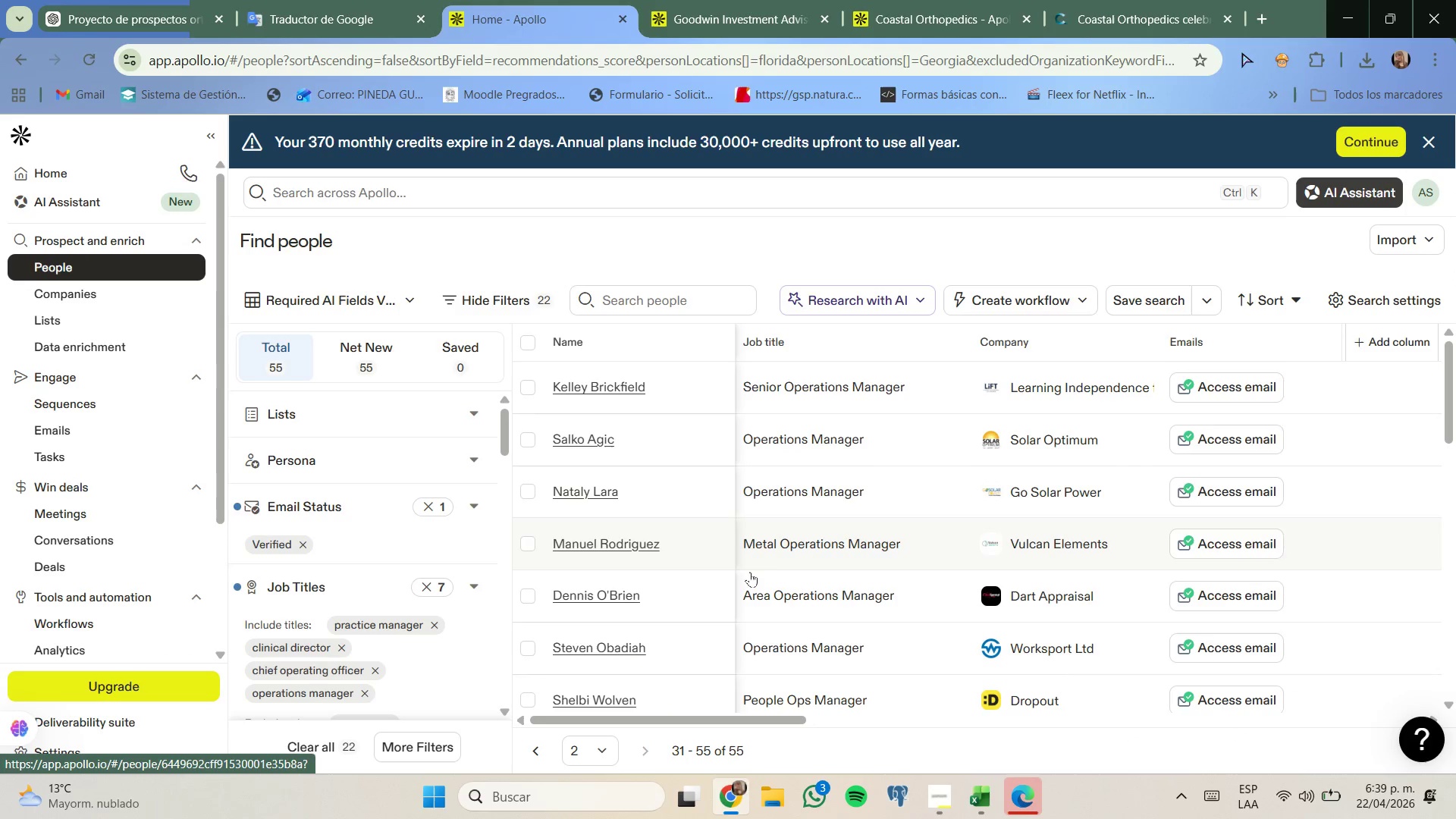 
left_click_drag(start_coordinate=[228, 162], to_coordinate=[1455, 777])
 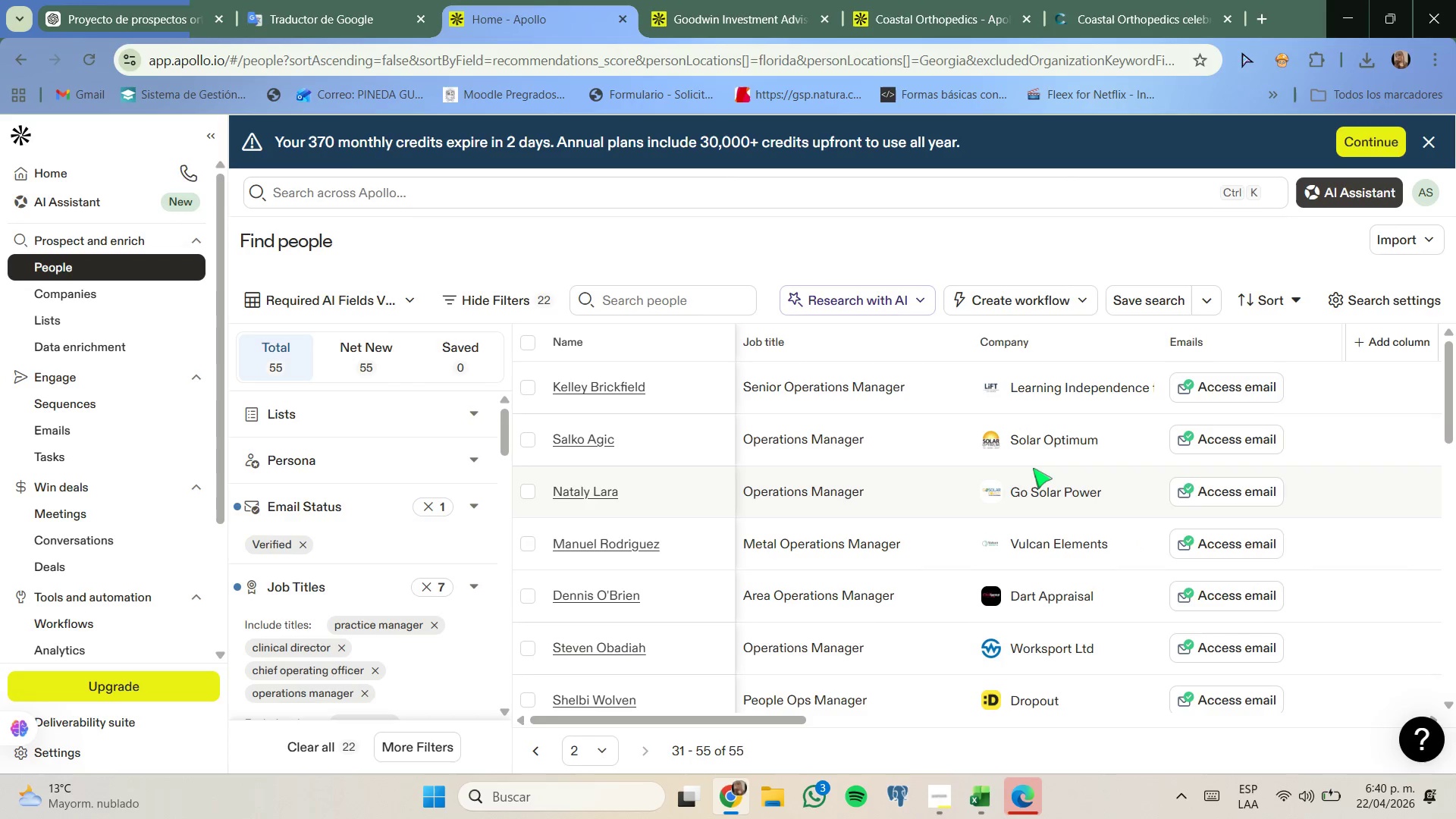 
scroll: coordinate [1033, 468], scroll_direction: down, amount: 3.0
 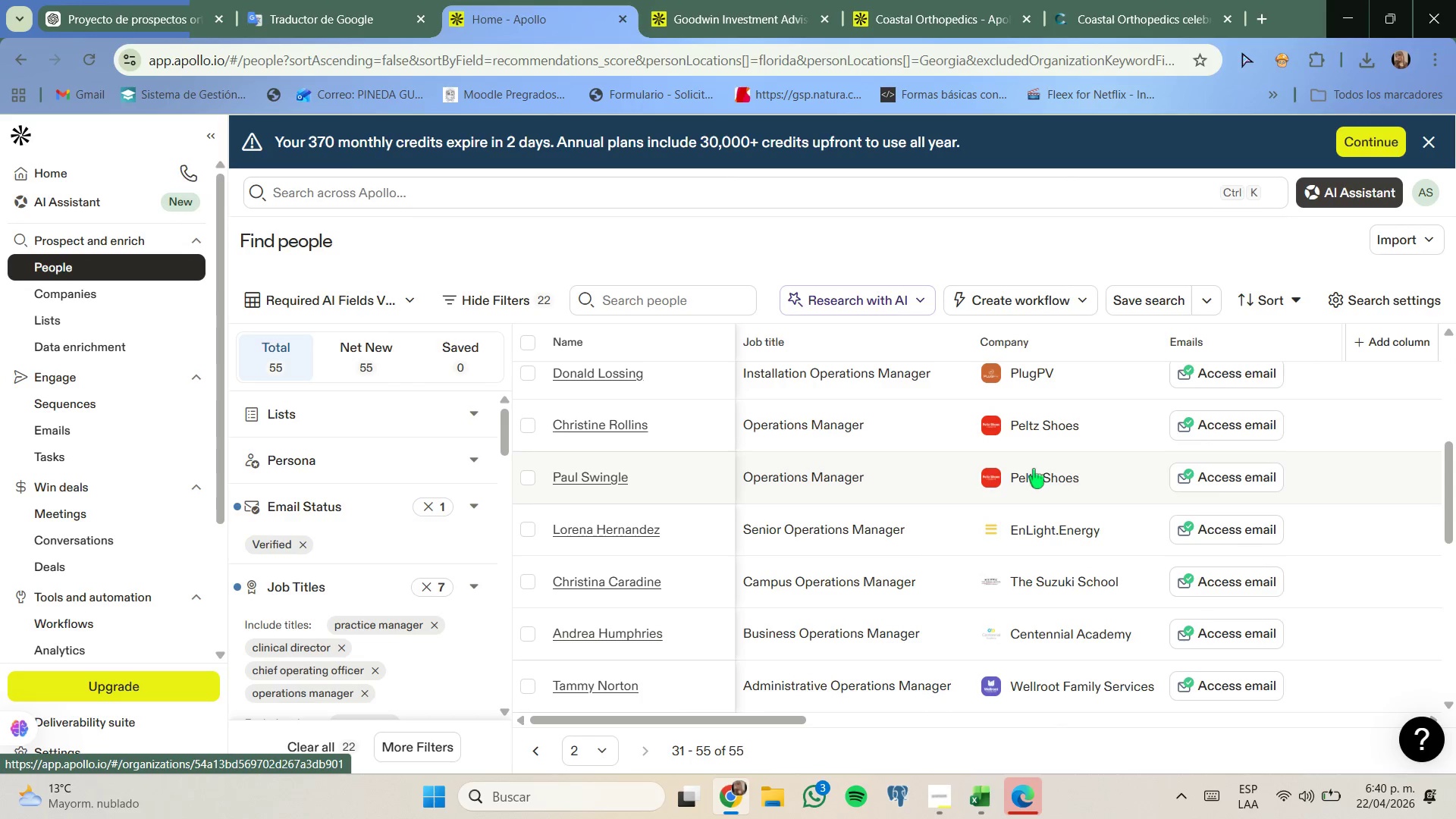 
key(Meta+MetaLeft)
 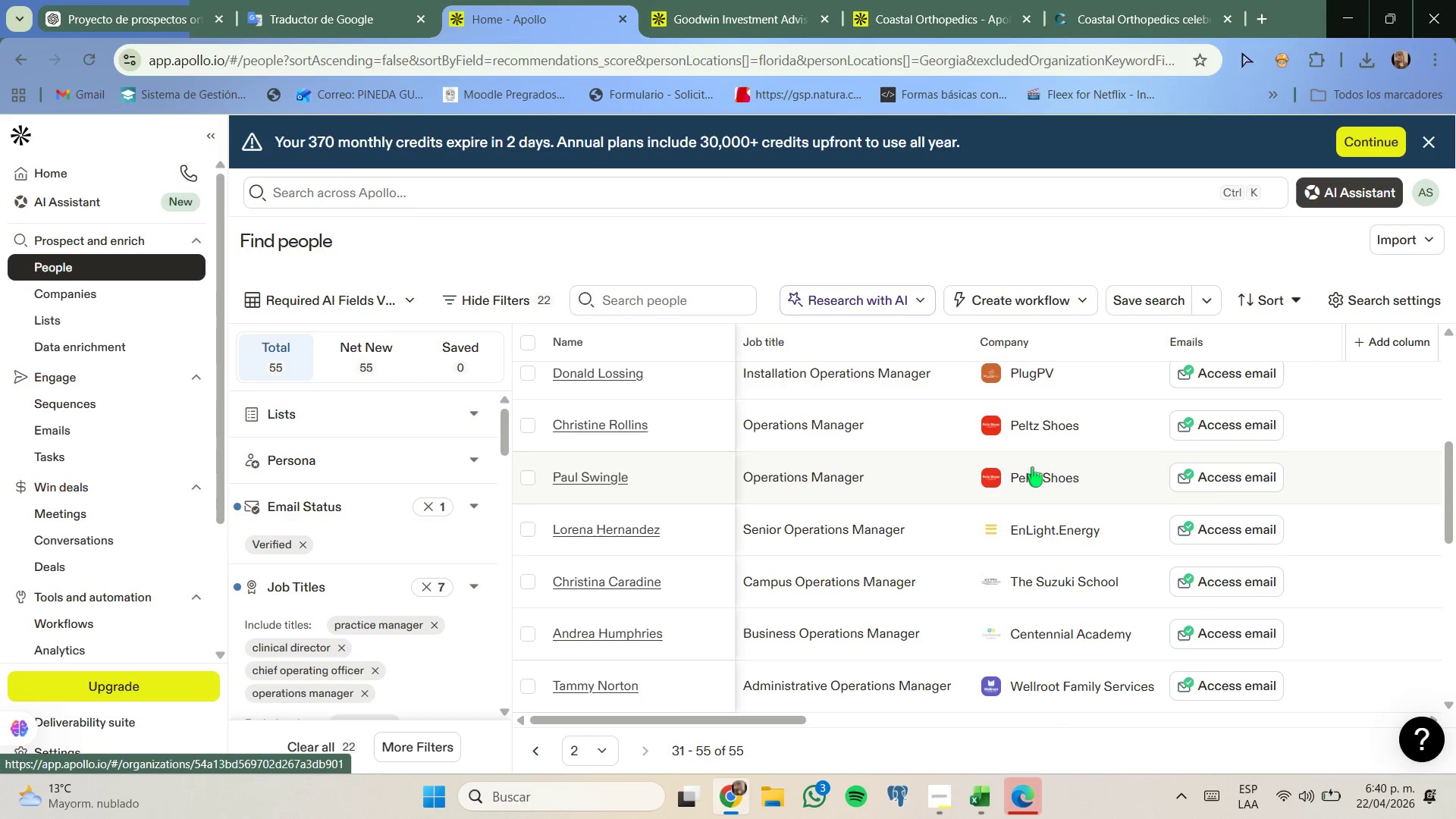 
key(Meta+Shift+ShiftLeft)
 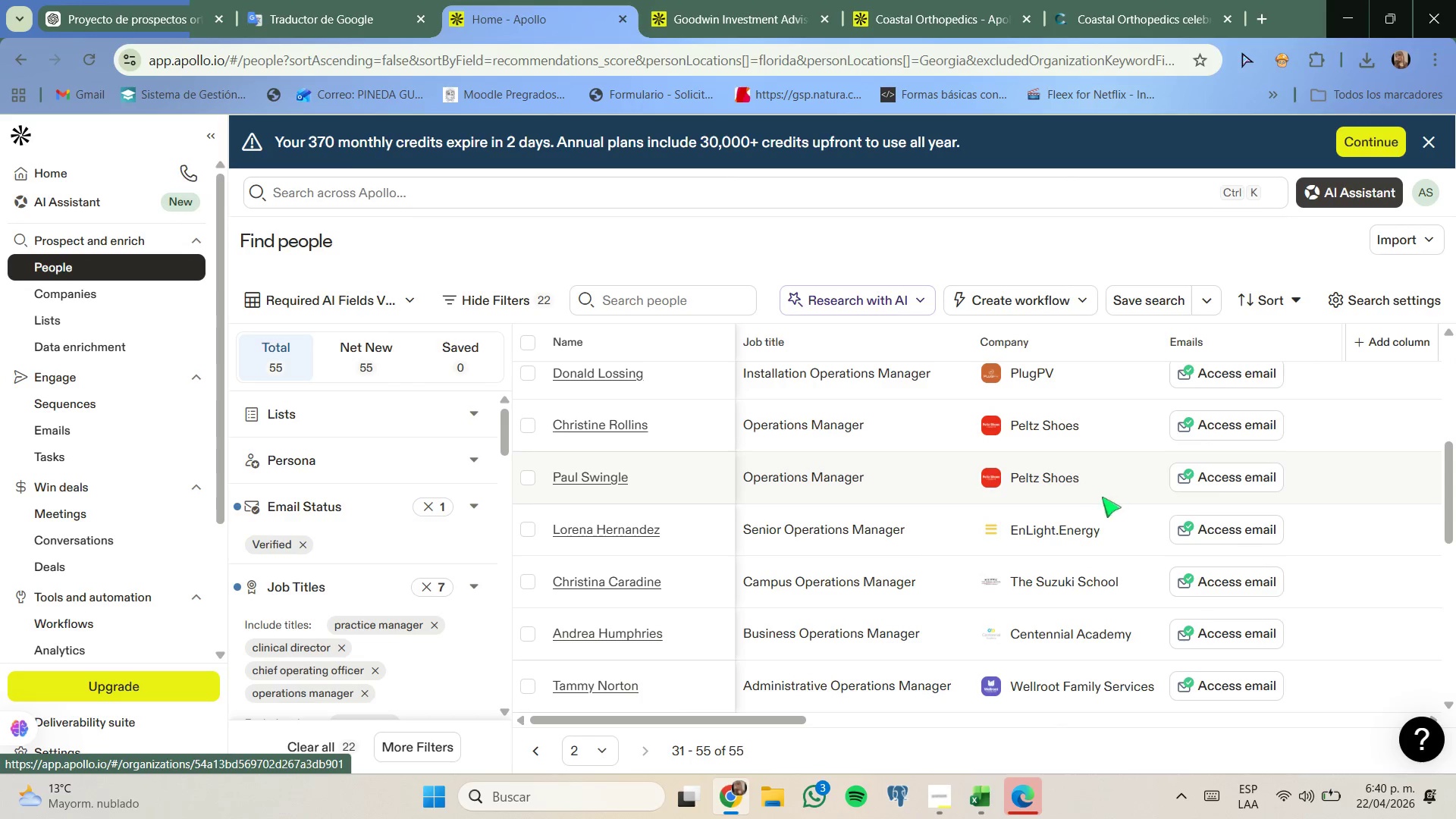 
key(Meta+Shift+S)
 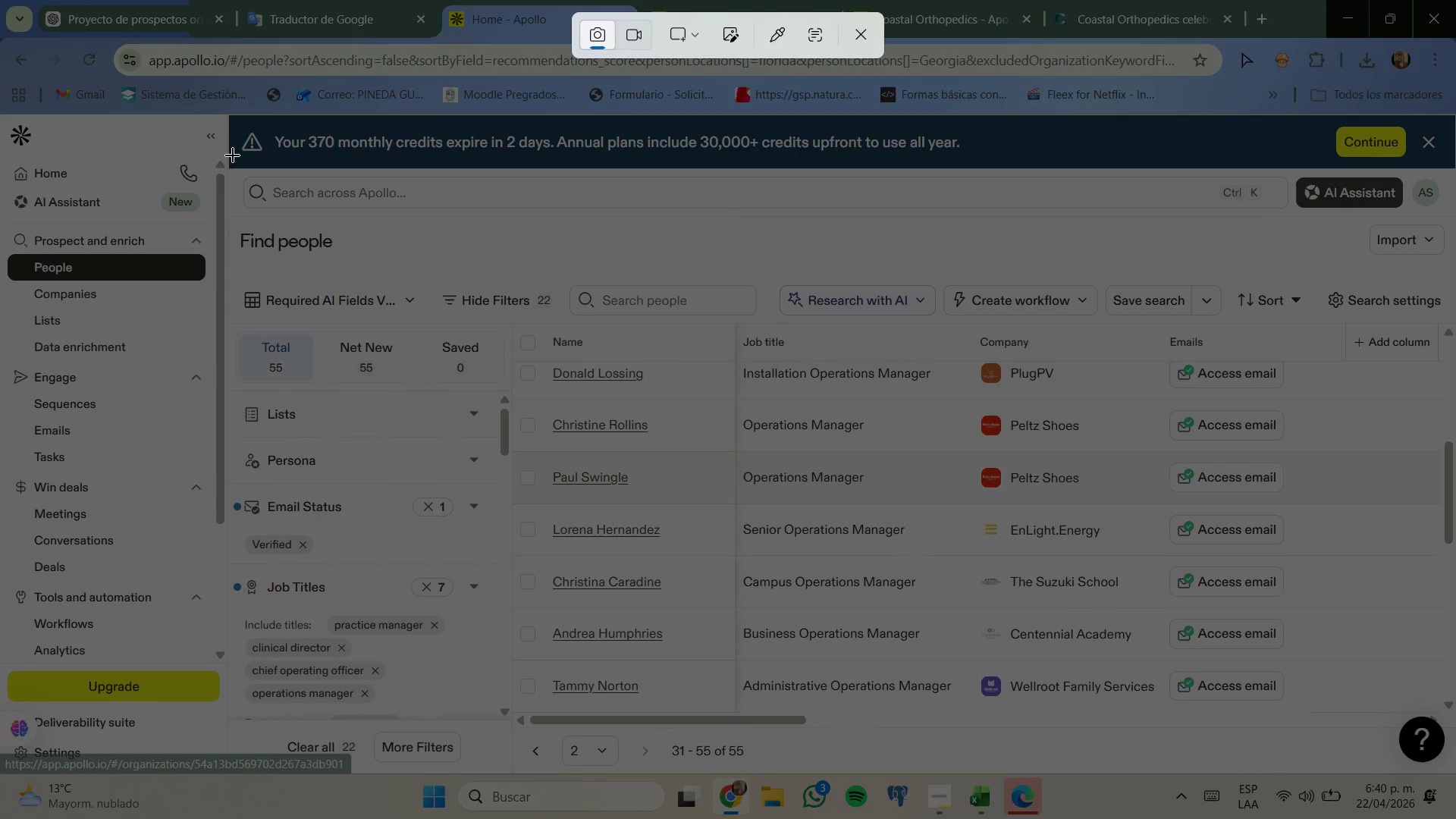 
left_click_drag(start_coordinate=[227, 162], to_coordinate=[1446, 770])
 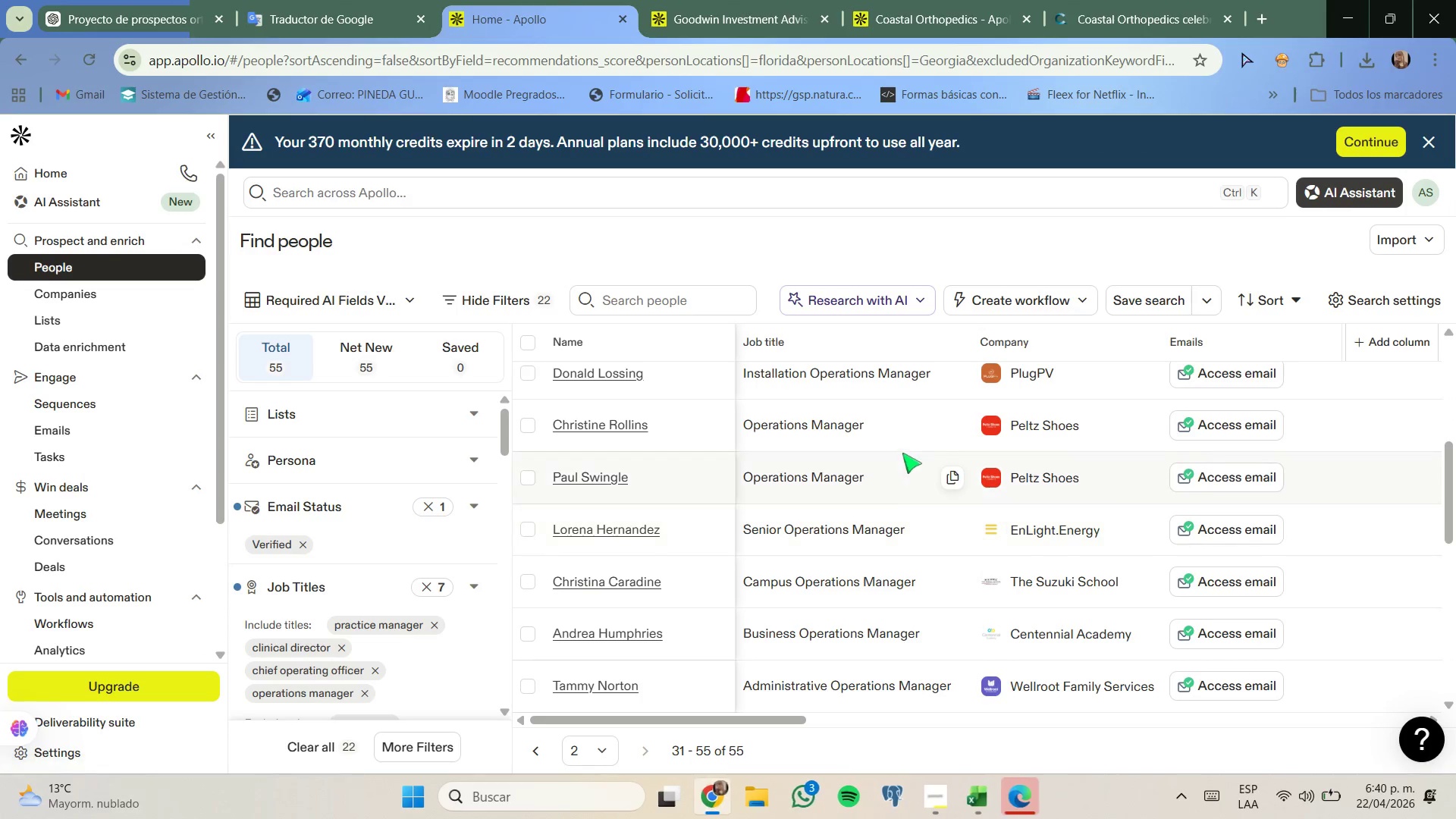 
scroll: coordinate [900, 451], scroll_direction: down, amount: 3.0
 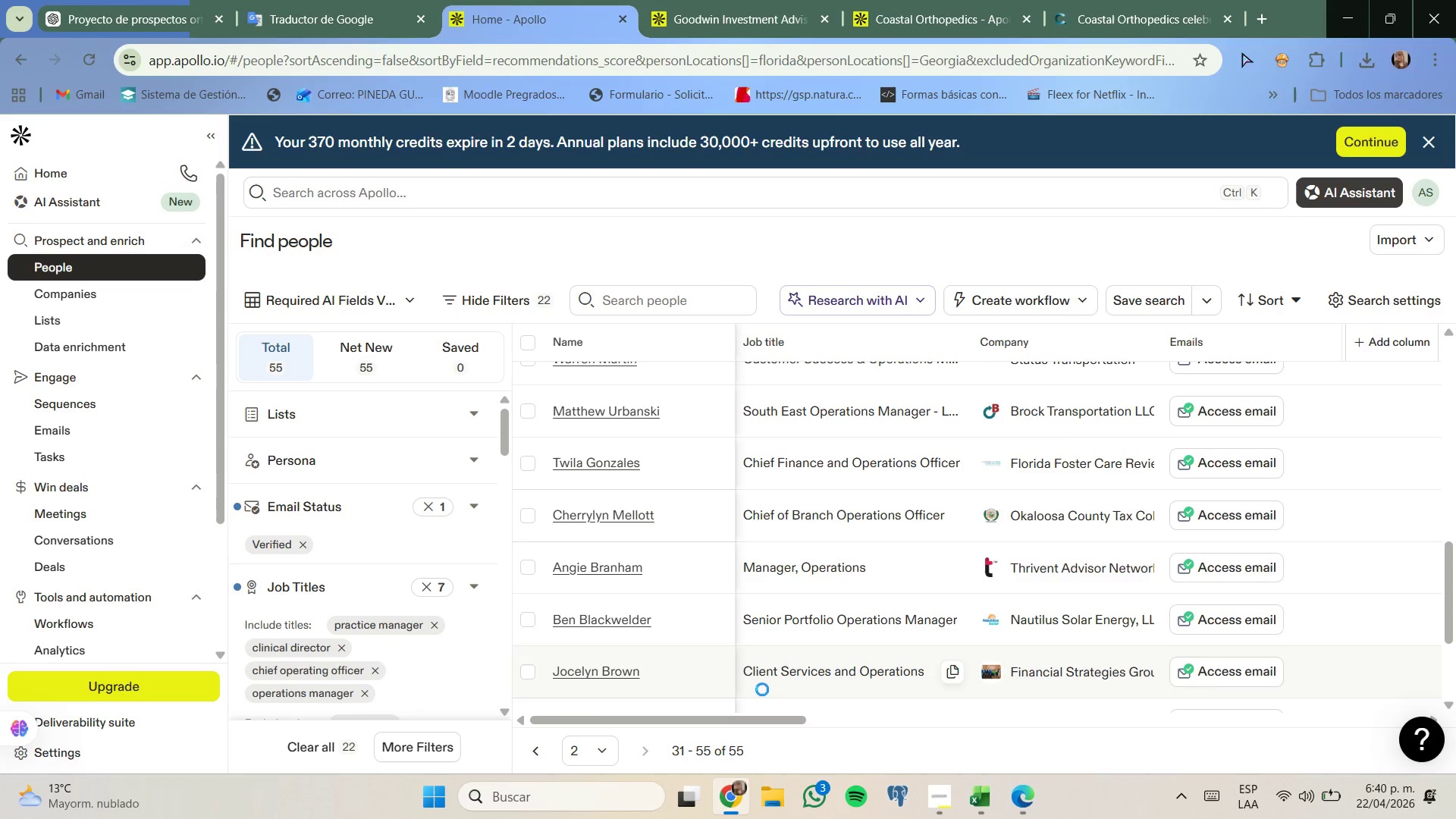 
wait(8.82)
 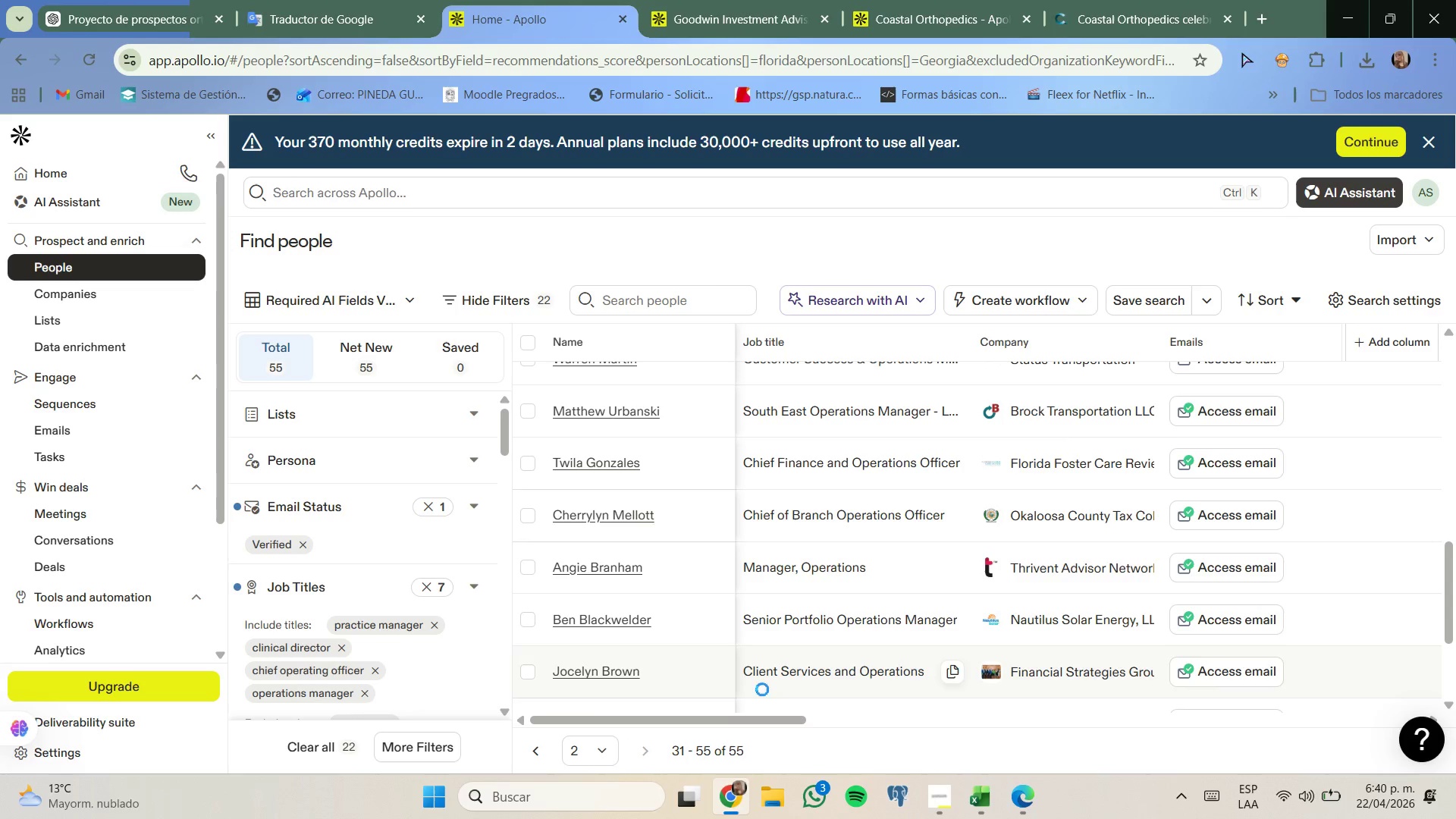 
key(Meta+MetaLeft)
 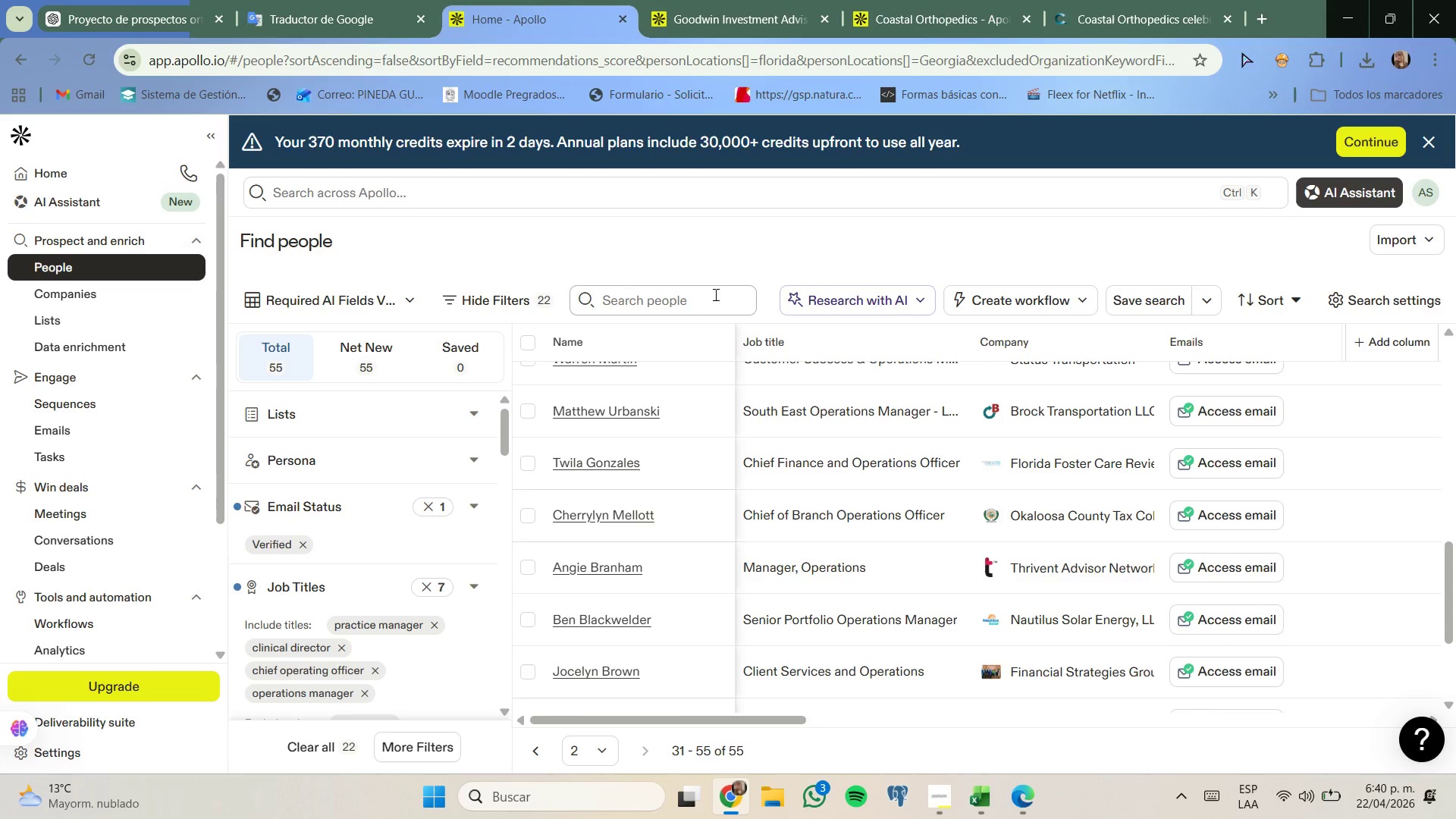 
key(Meta+Shift+S)
 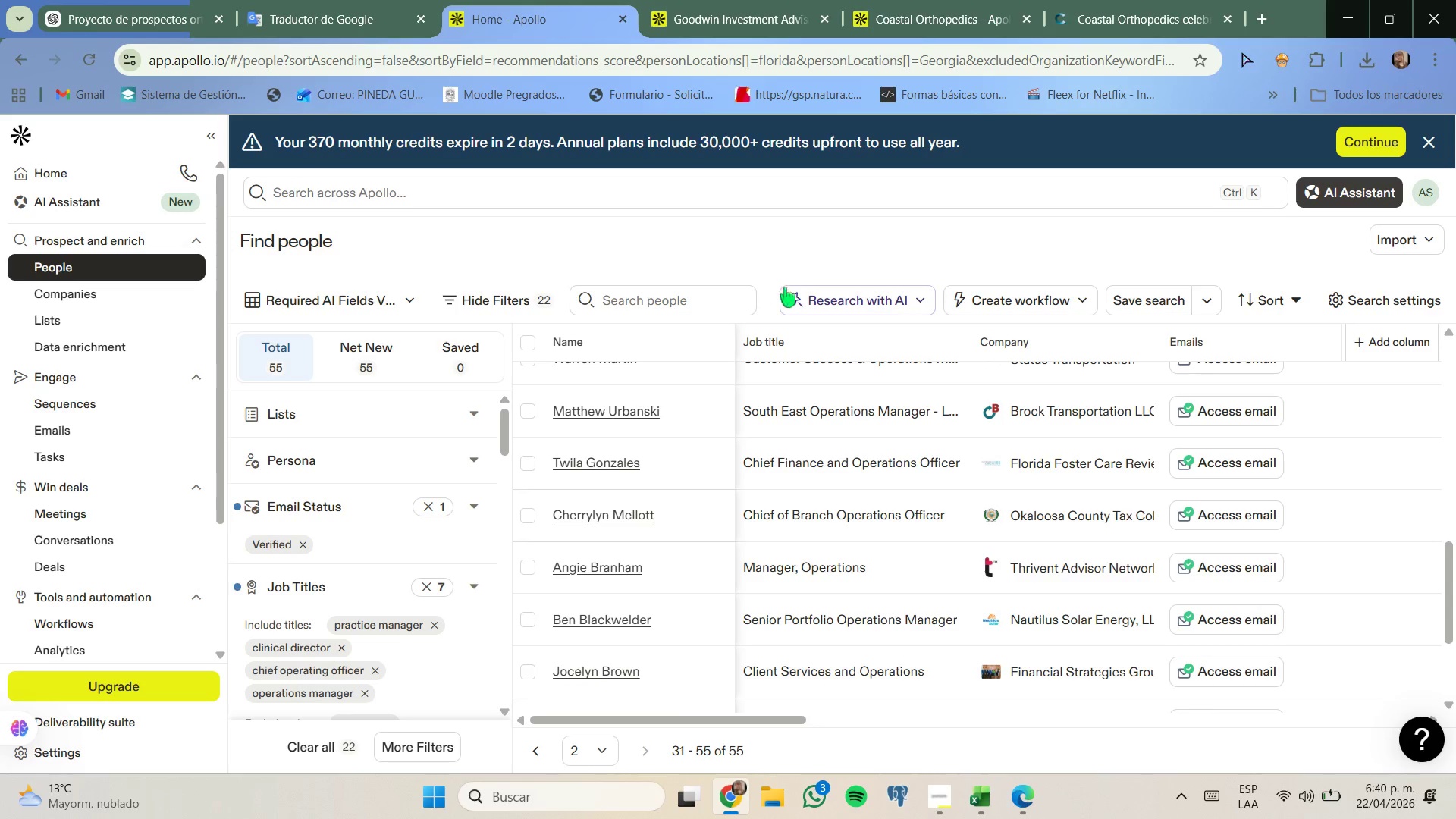 
key(Meta+Shift+ShiftLeft)
 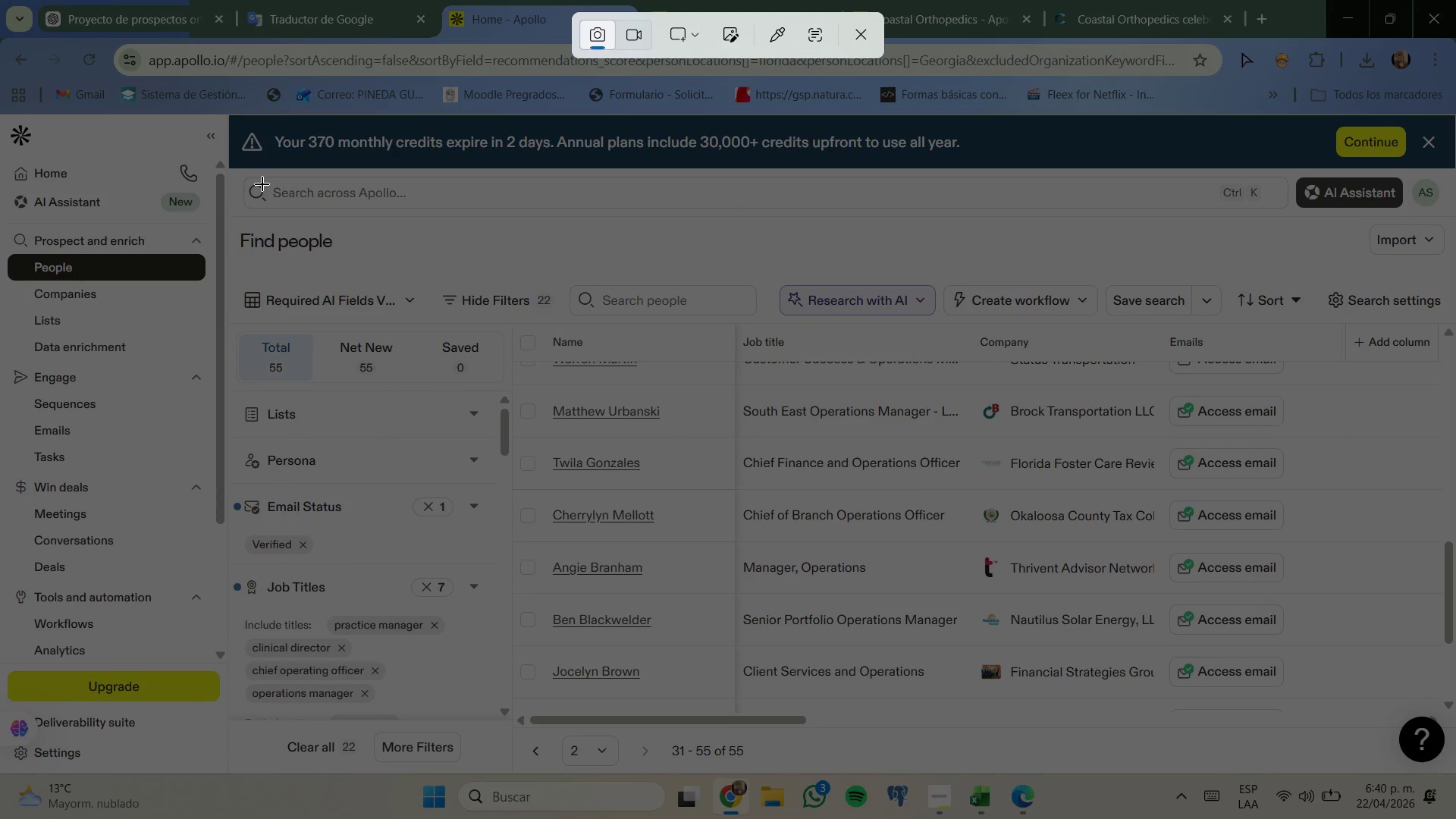 
left_click_drag(start_coordinate=[224, 167], to_coordinate=[1446, 780])
 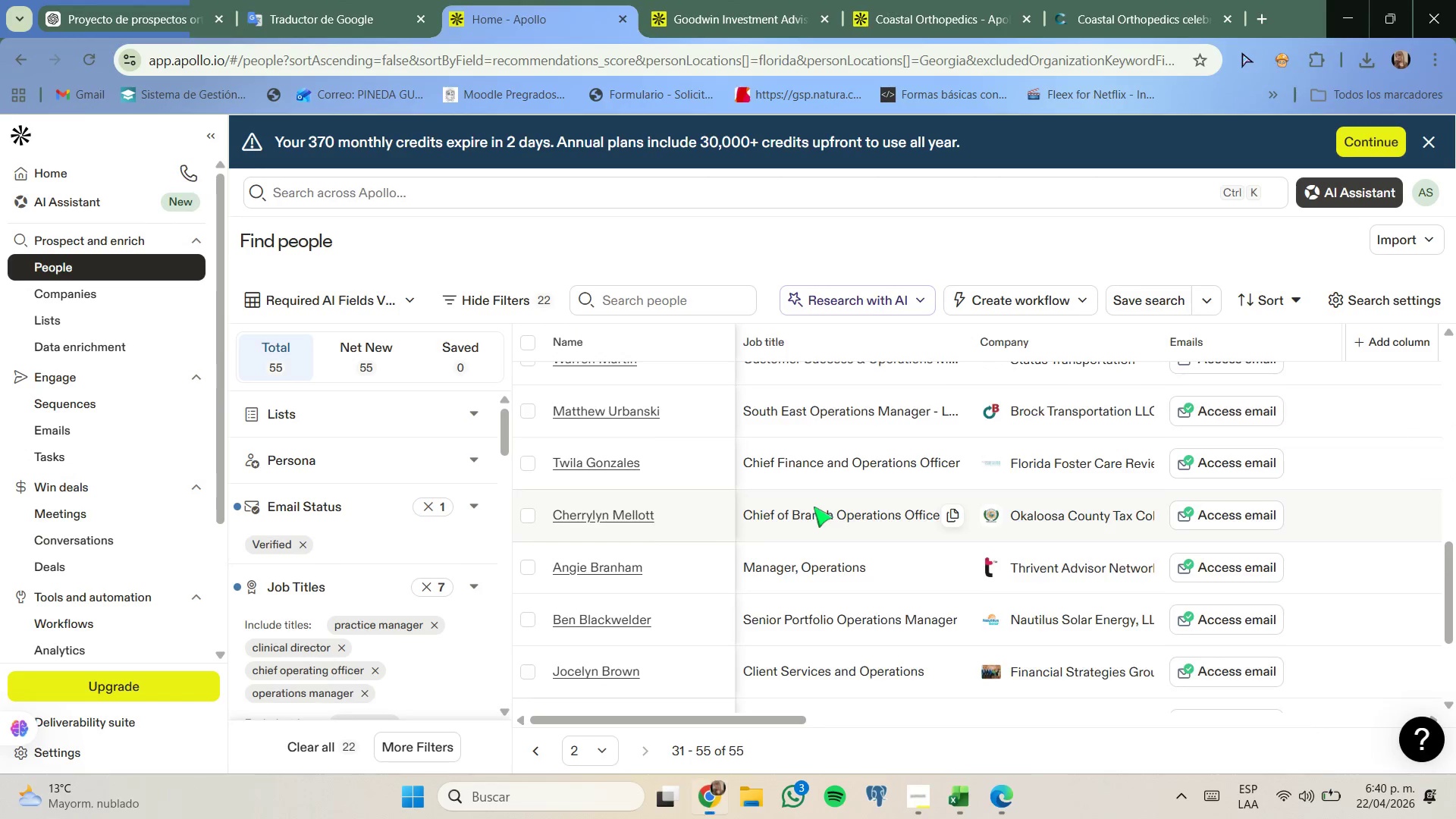 
scroll: coordinate [814, 504], scroll_direction: down, amount: 4.0
 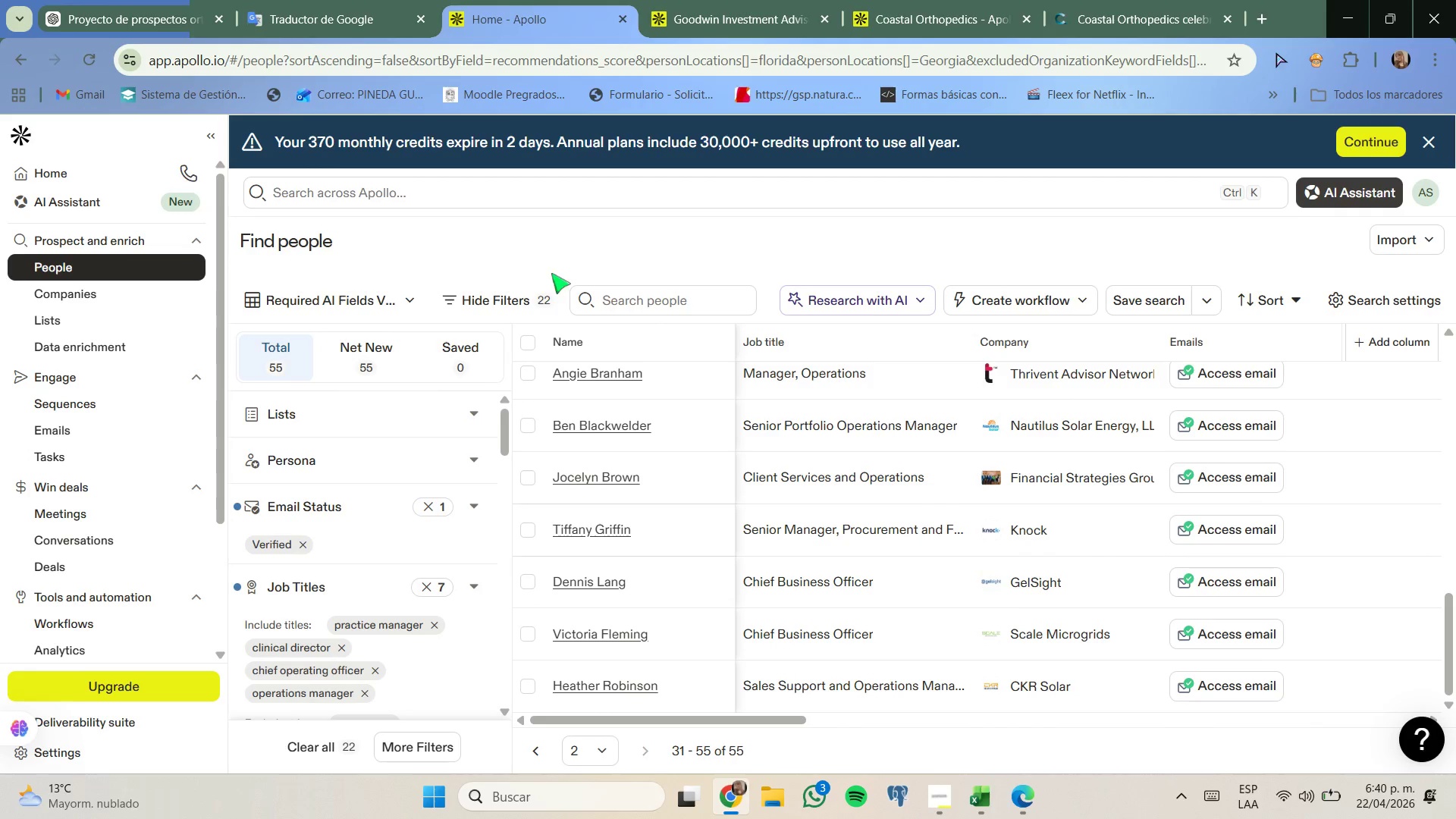 
key(Meta+MetaLeft)
 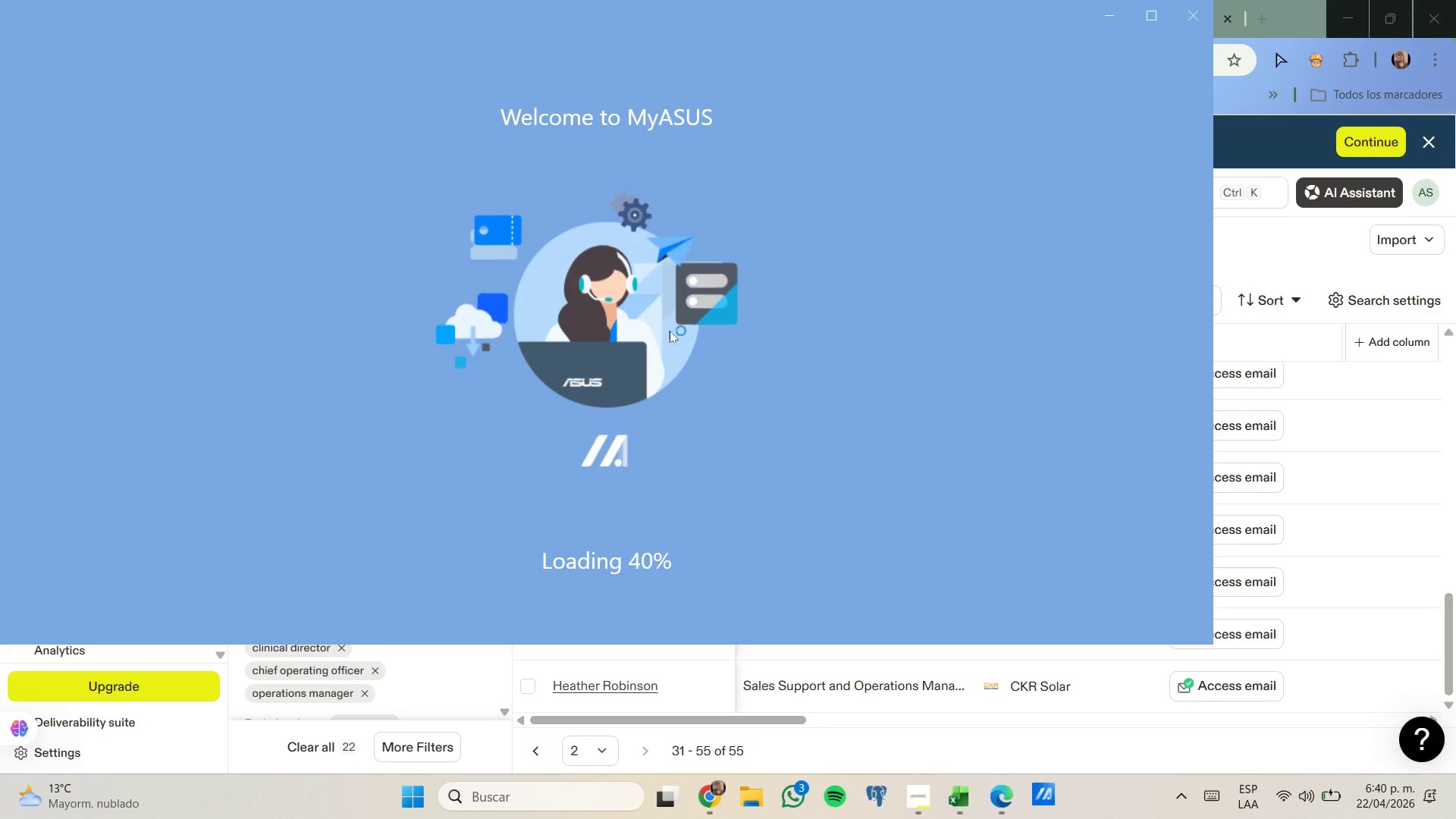 
key(Meta+Shift+ShiftLeft)
 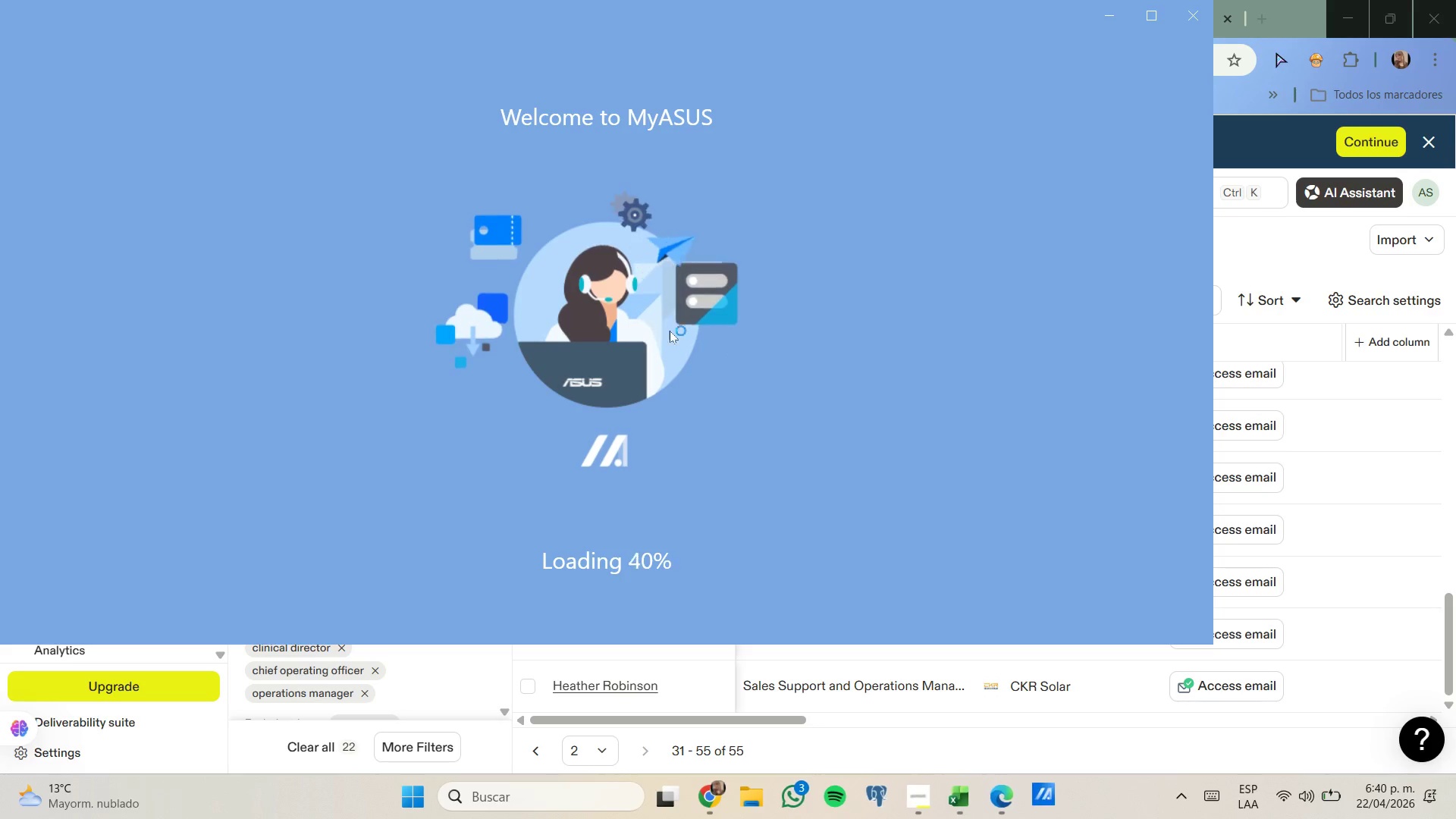 
key(Meta+Shift+S)
 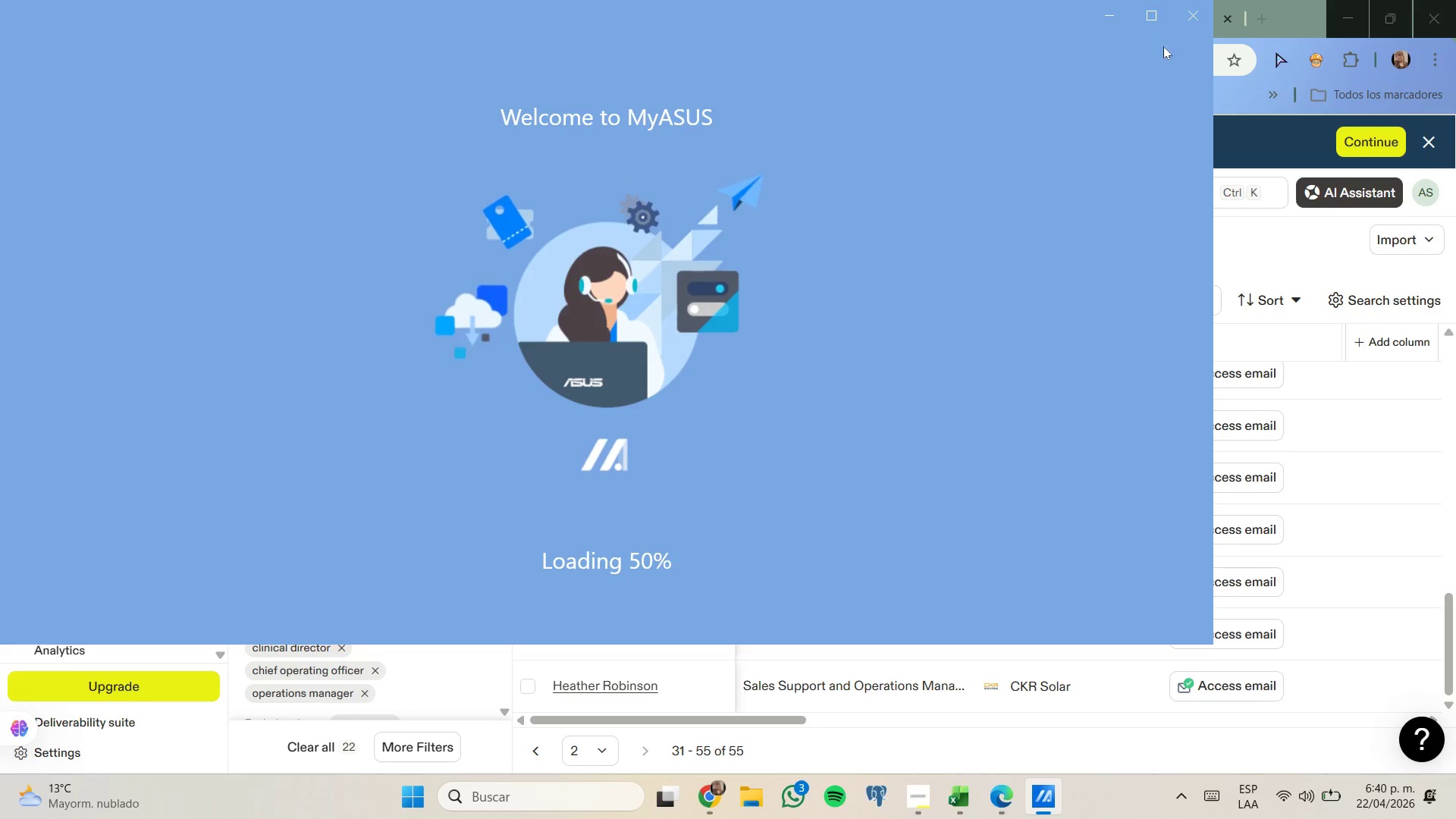 
left_click([1188, 20])
 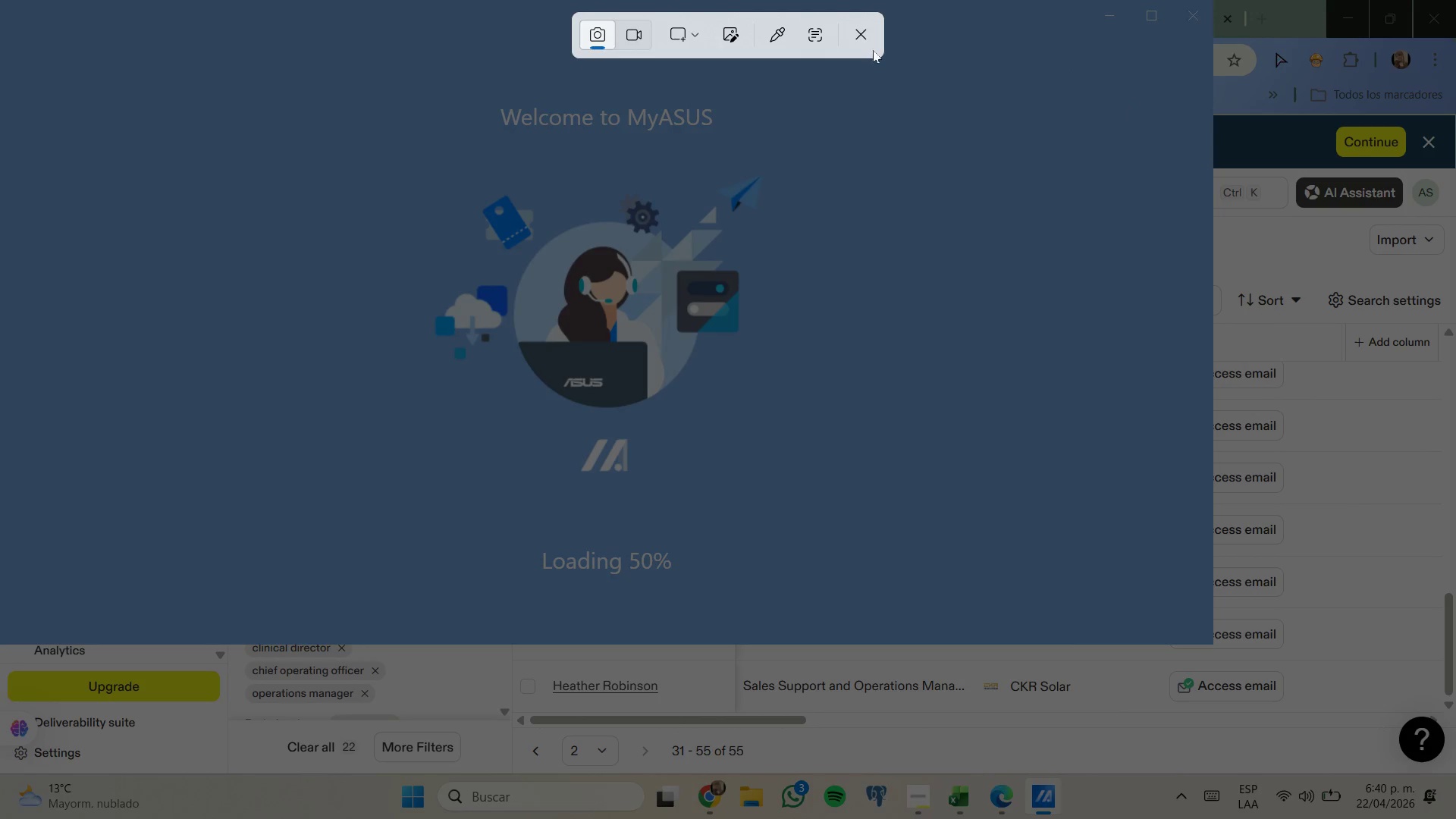 
left_click([868, 45])
 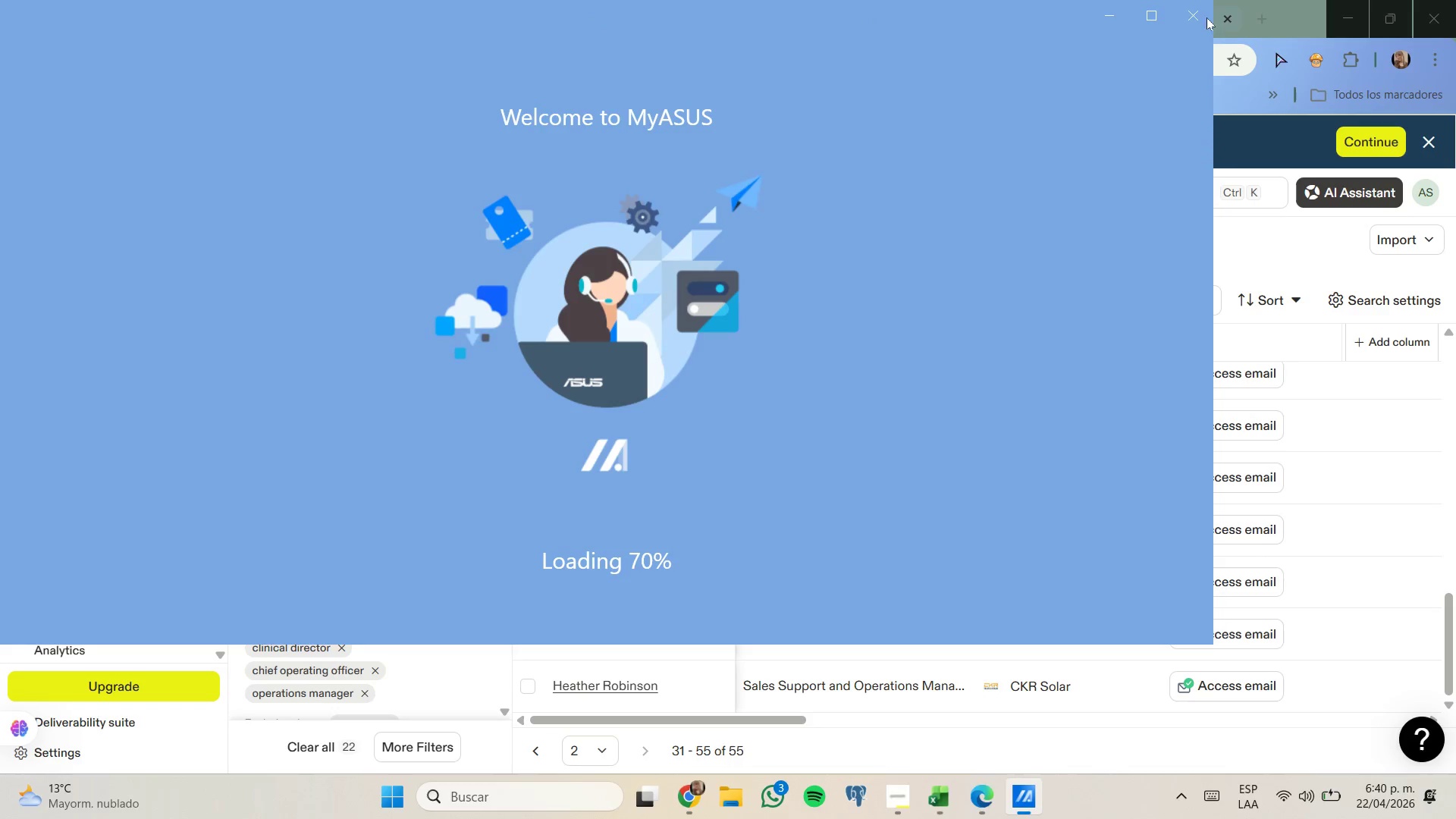 
left_click([1195, 16])
 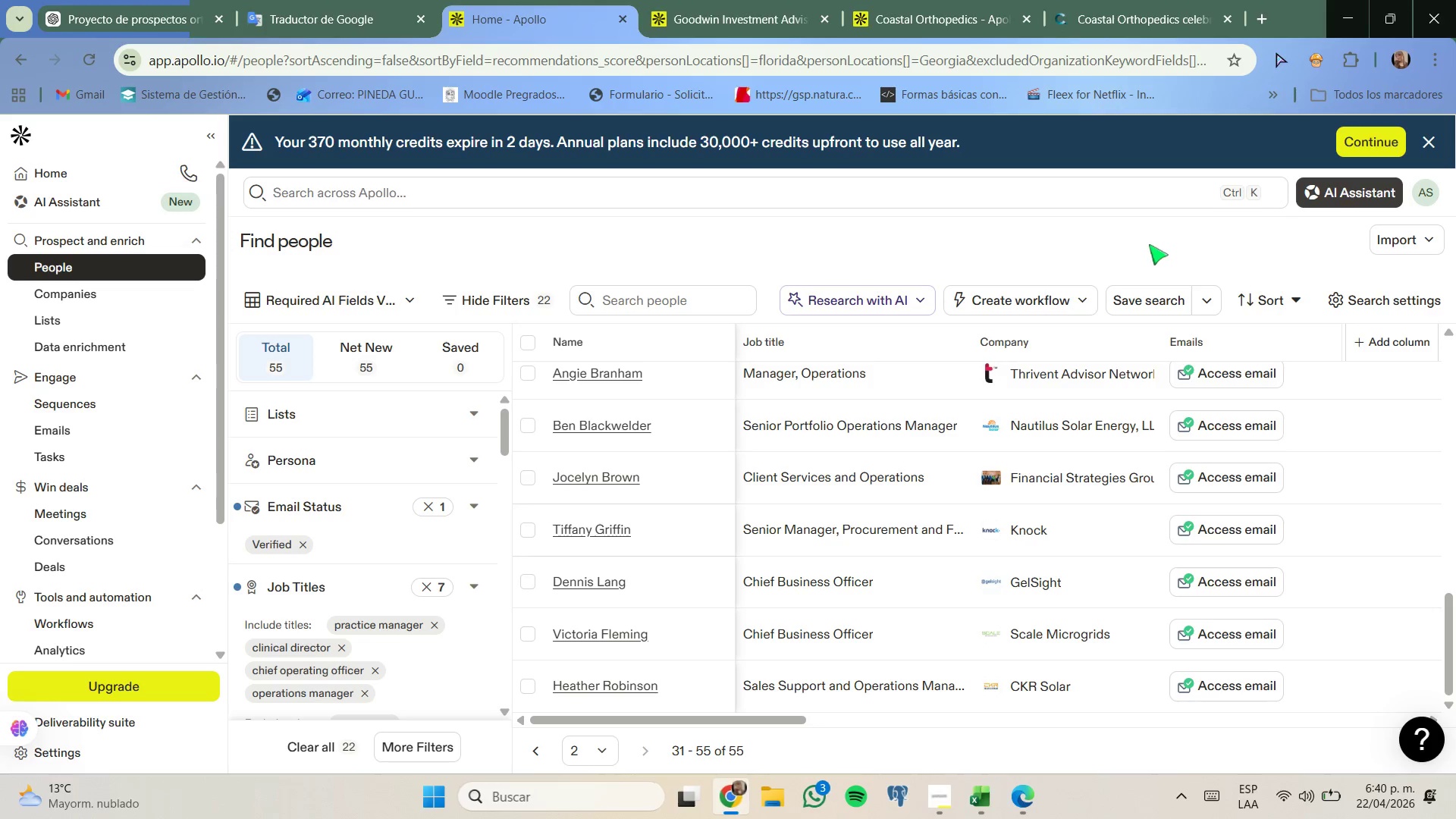 
key(Meta+MetaLeft)
 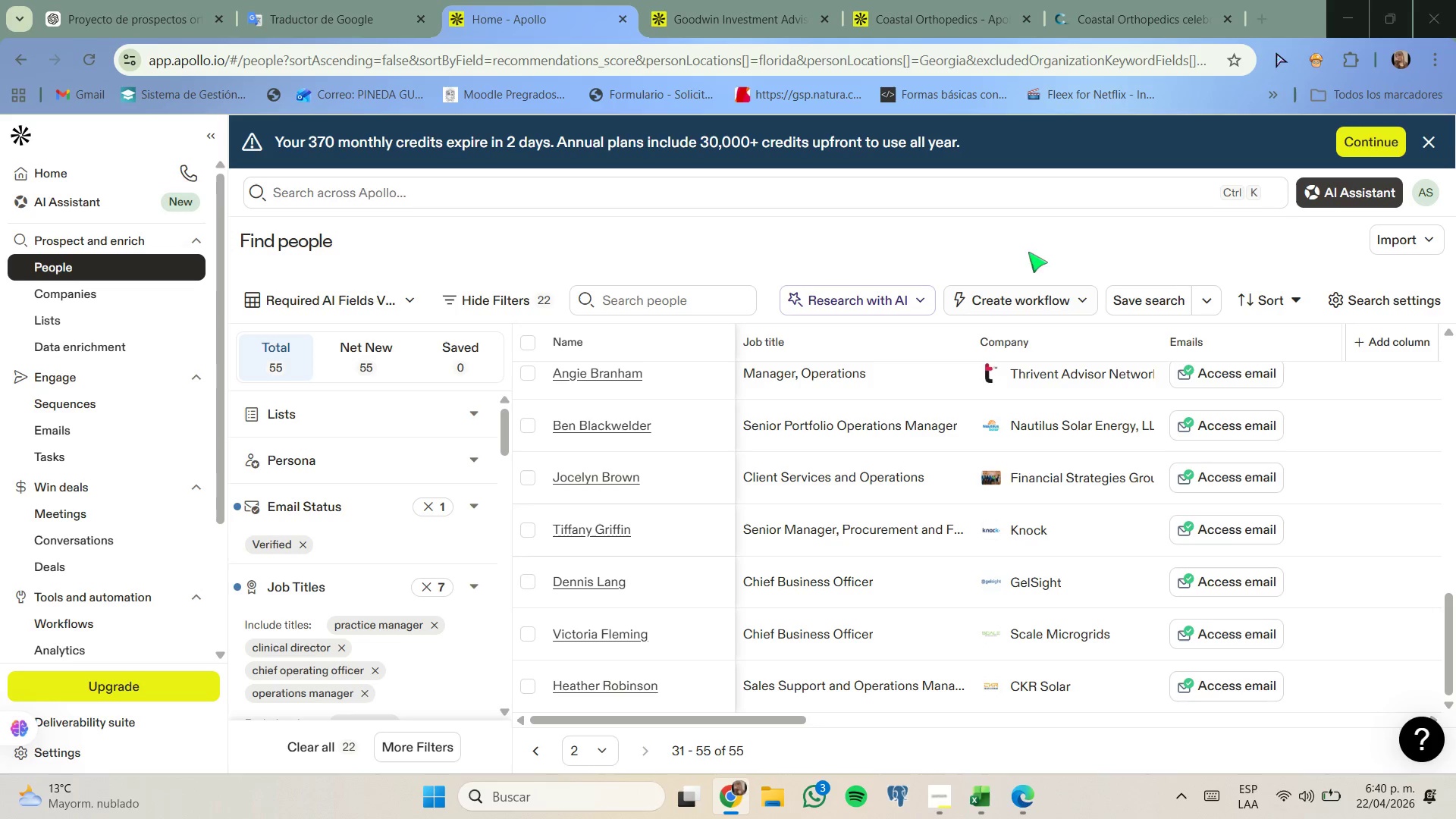 
key(Meta+Shift+ShiftLeft)
 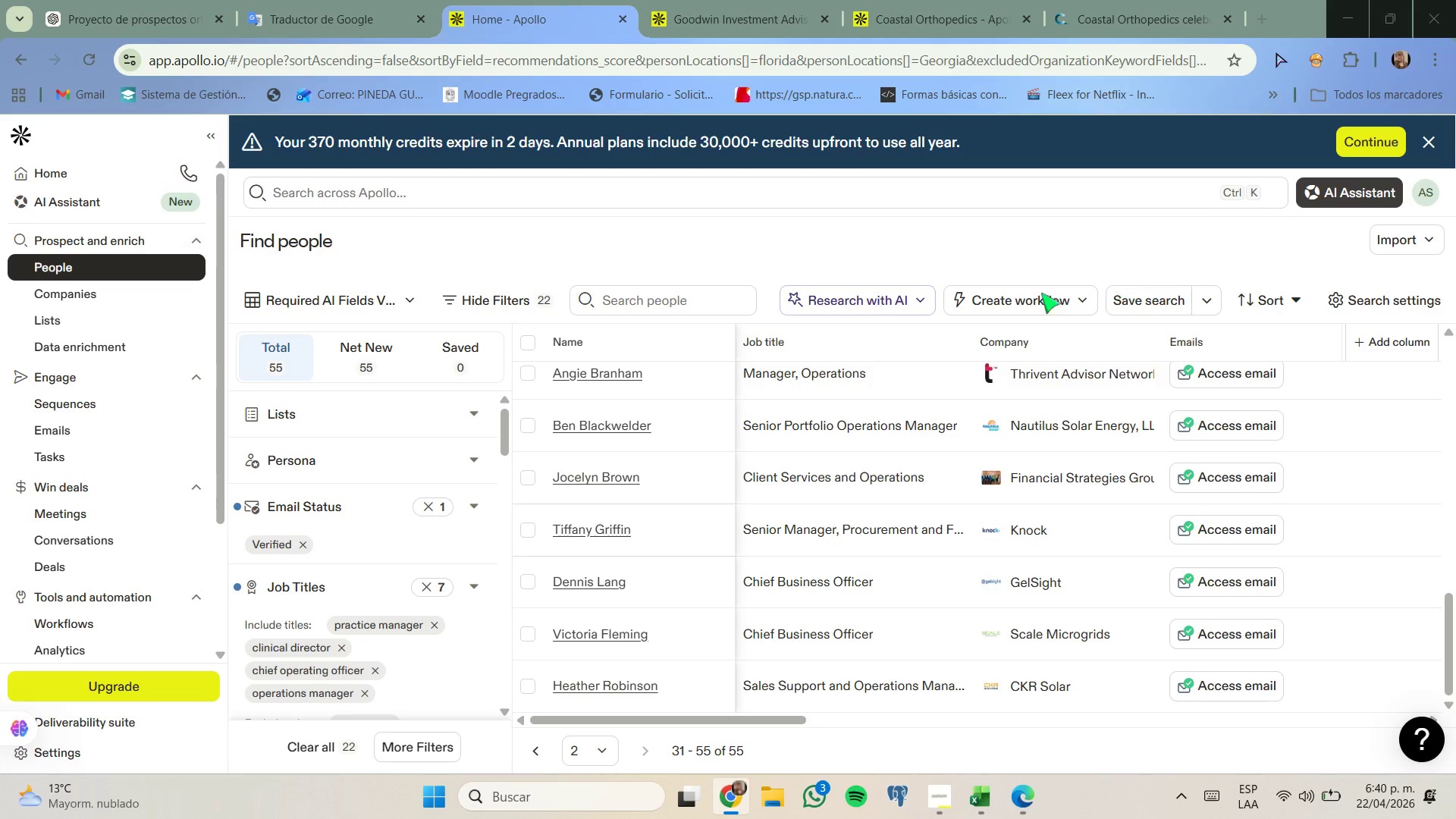 
key(Meta+Shift+S)
 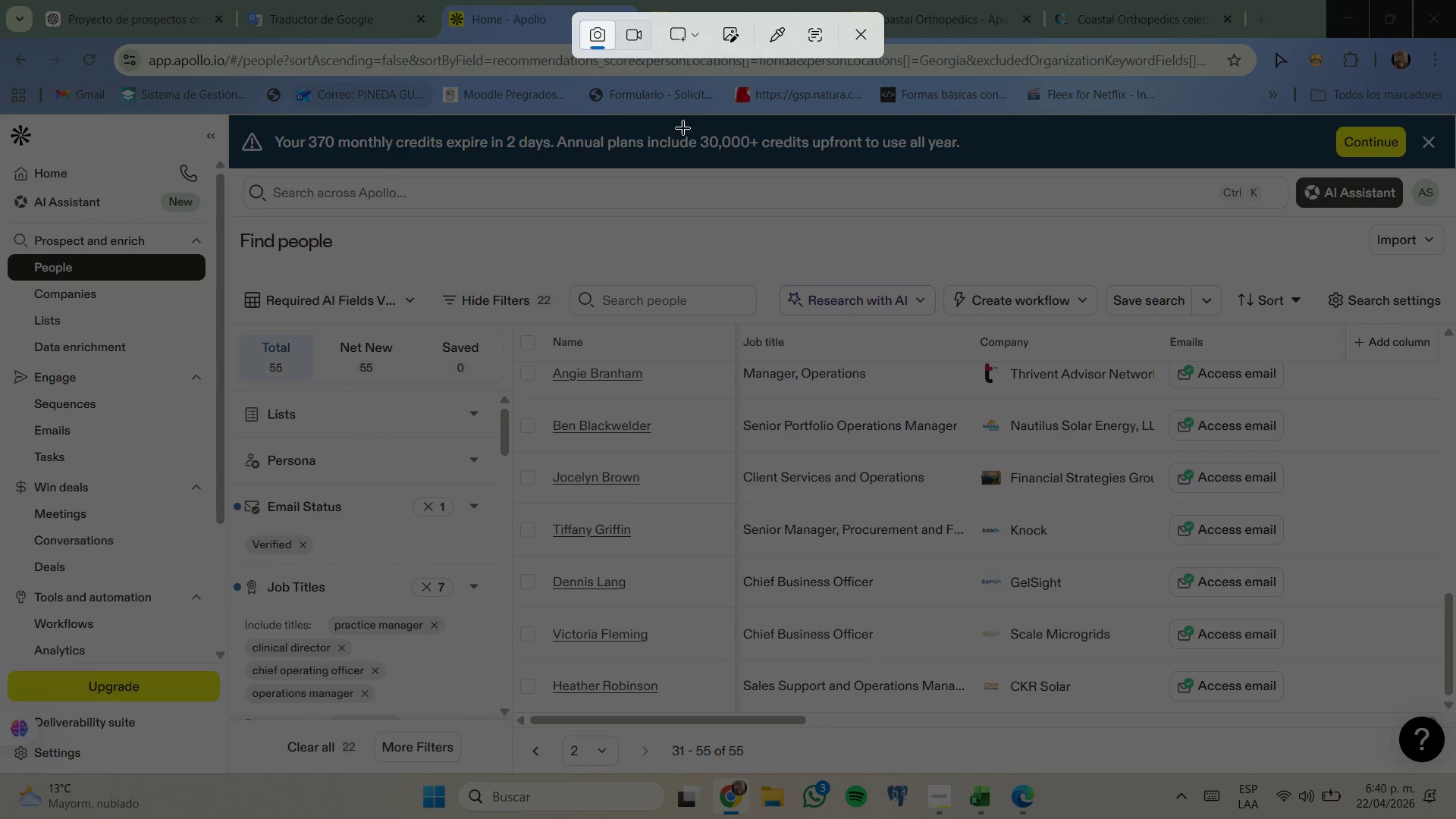 
left_click_drag(start_coordinate=[228, 168], to_coordinate=[1450, 761])
 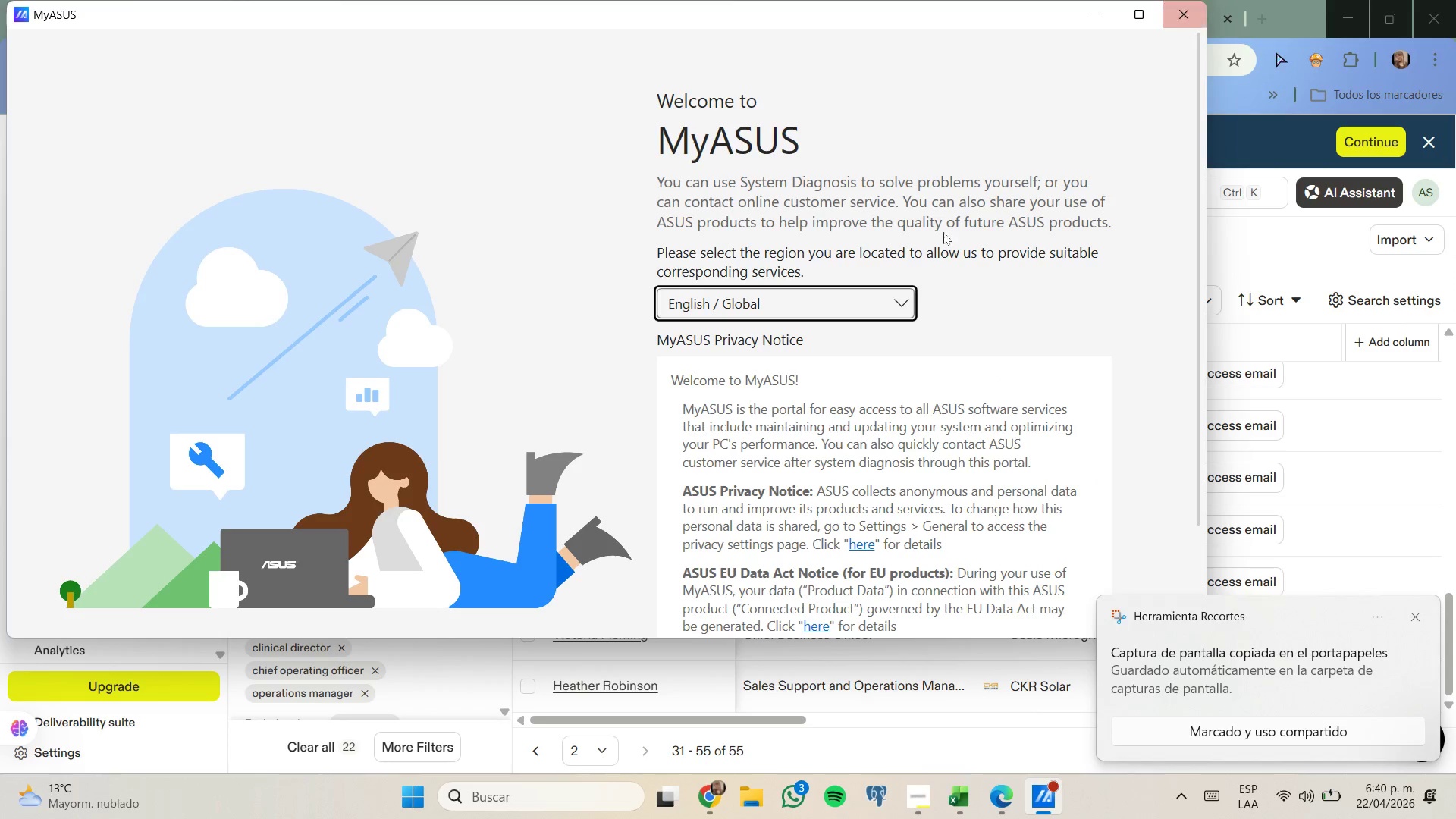 
scroll: coordinate [495, 501], scroll_direction: down, amount: 3.0
 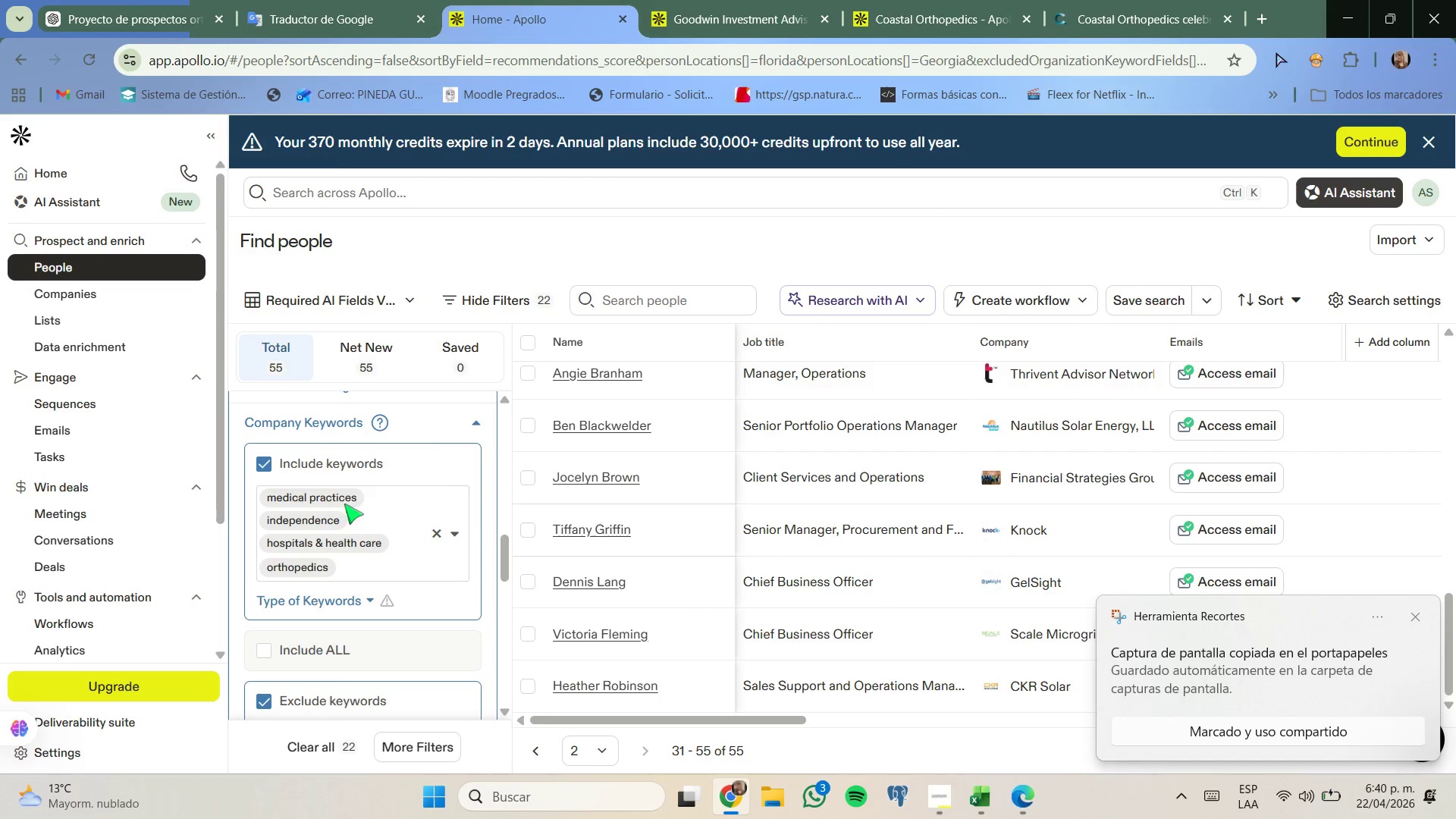 
scroll: coordinate [344, 528], scroll_direction: up, amount: 1.0
 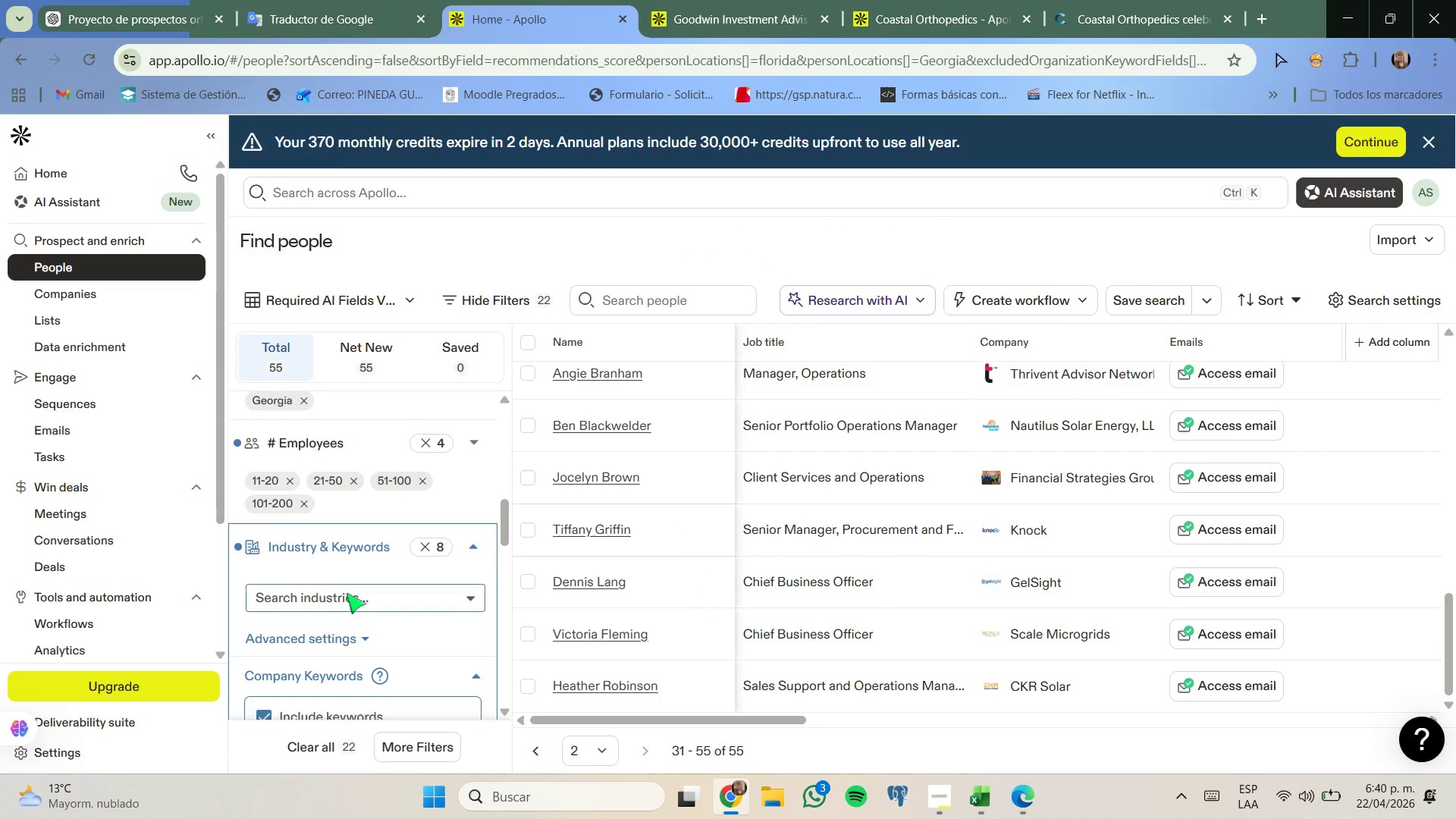 
left_click([347, 593])
 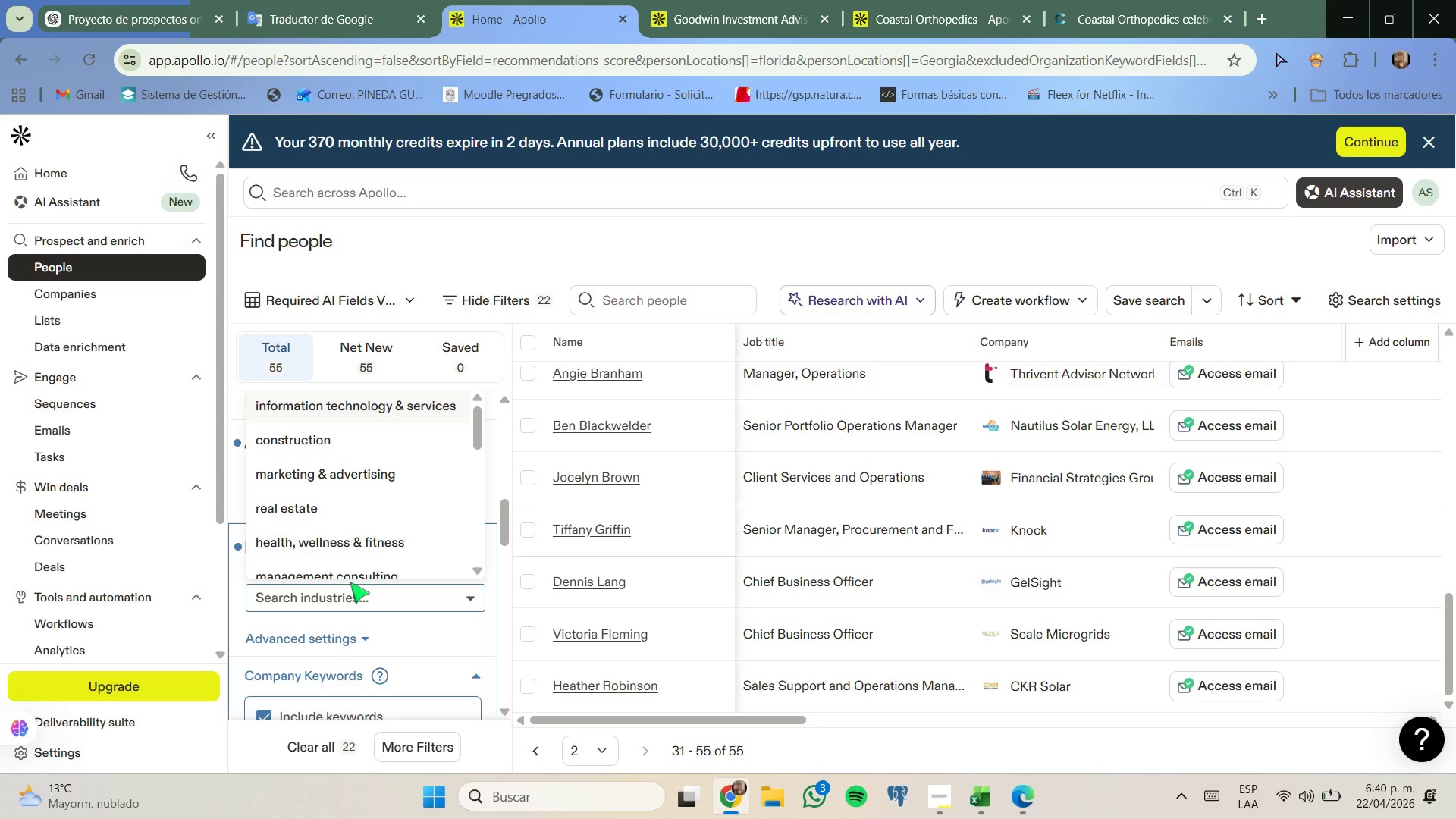 
type(hosp)
 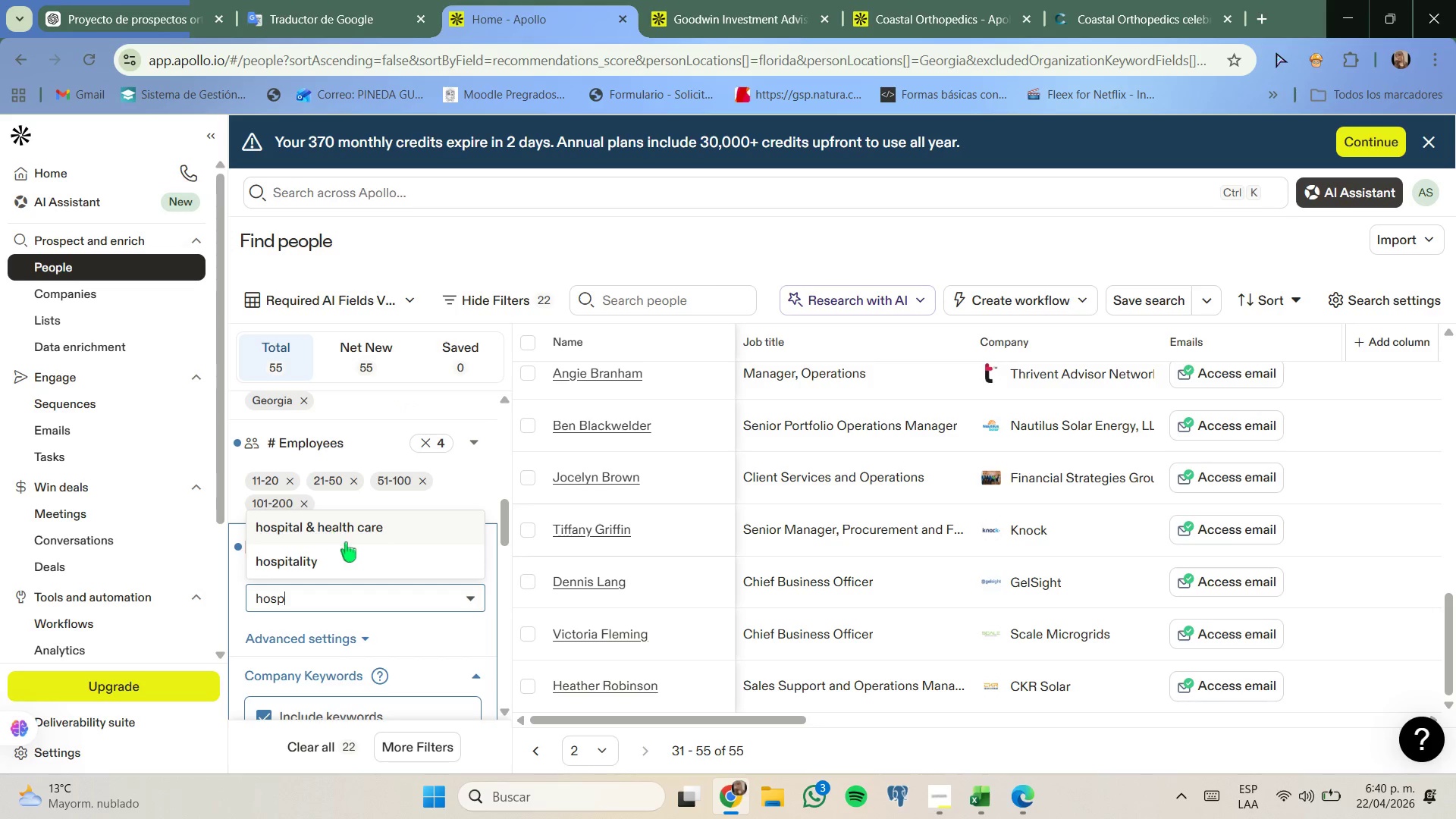 
left_click([347, 532])
 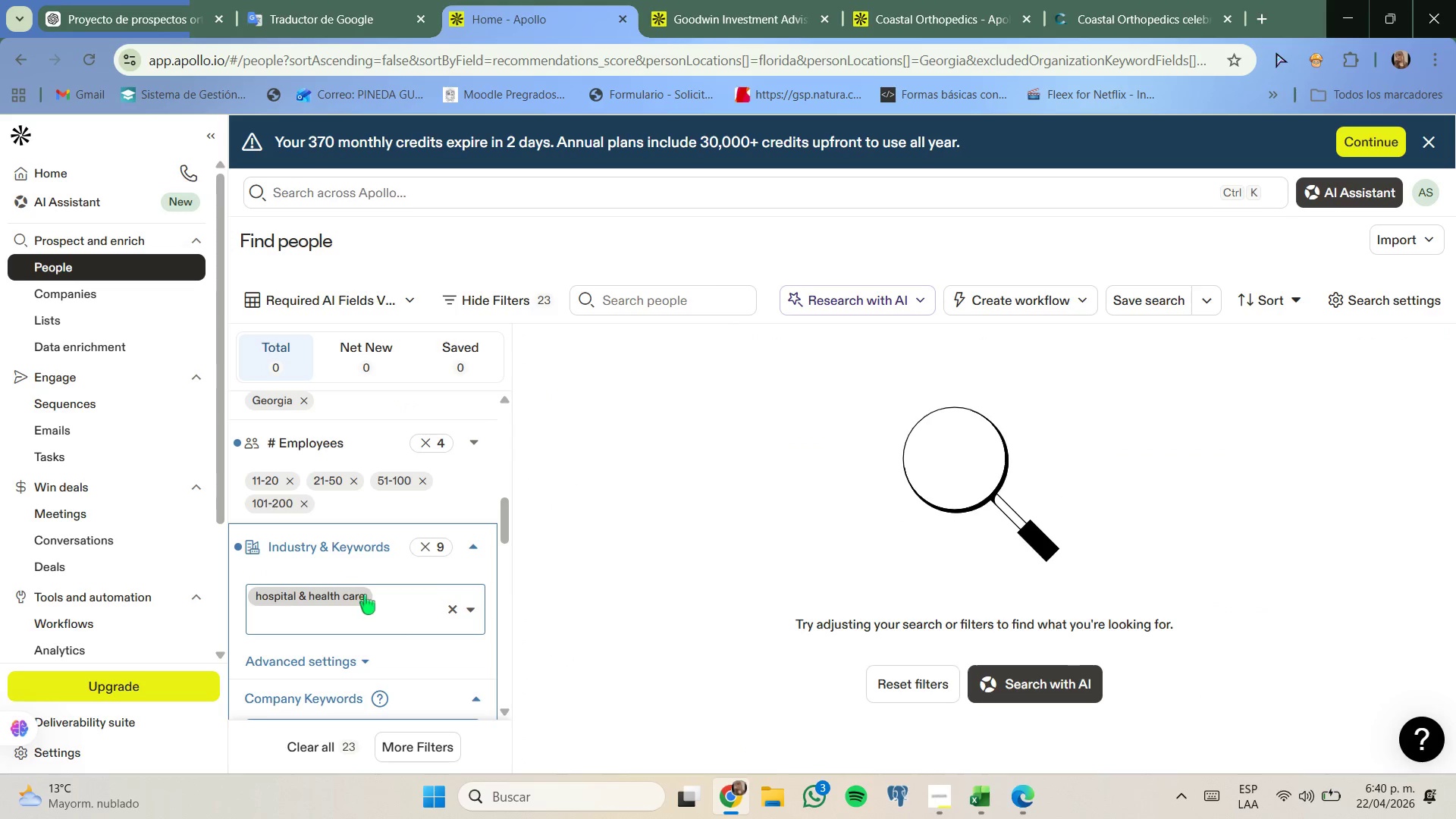 
left_click([456, 604])
 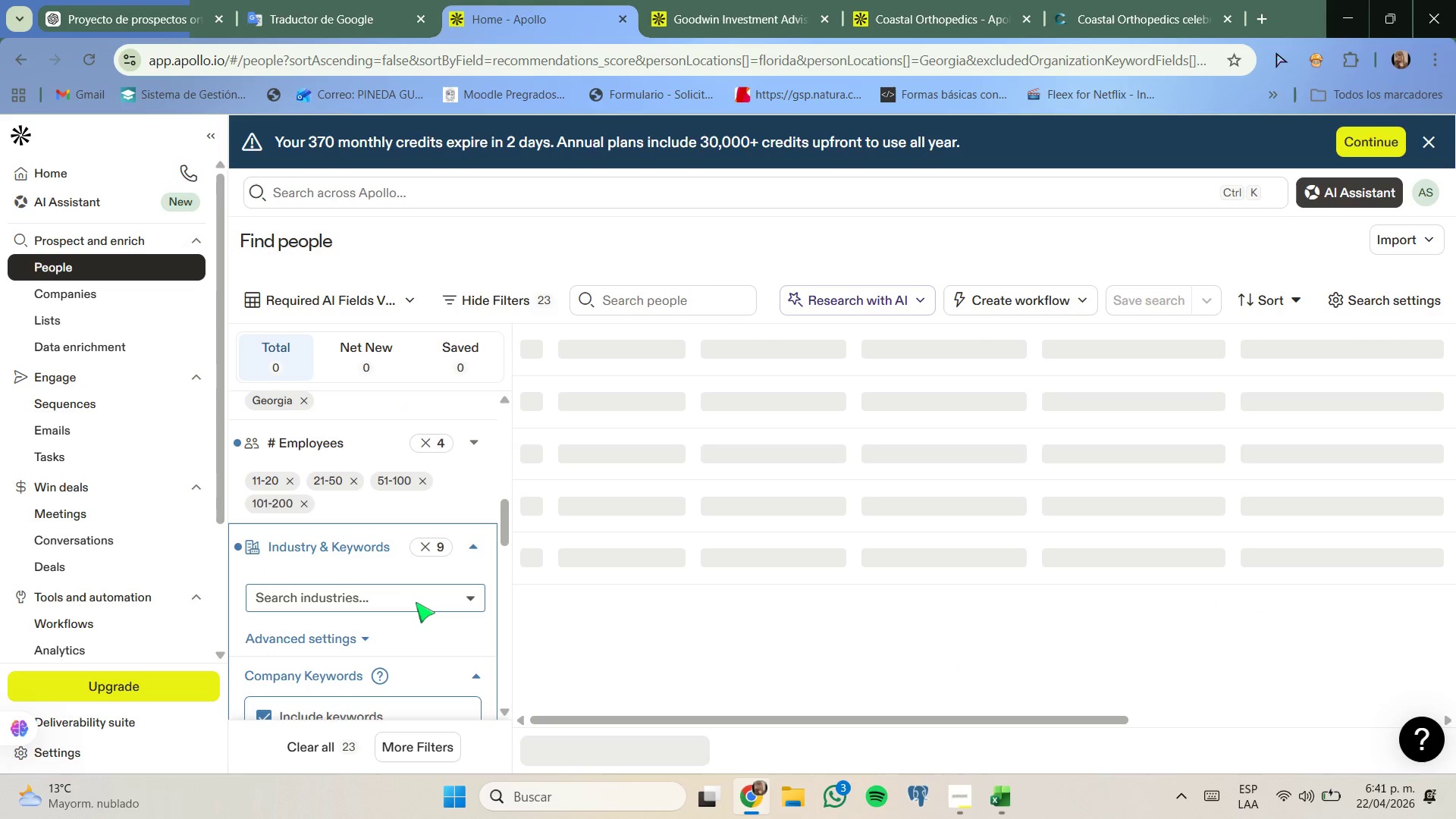 
scroll: coordinate [416, 602], scroll_direction: none, amount: 0.0
 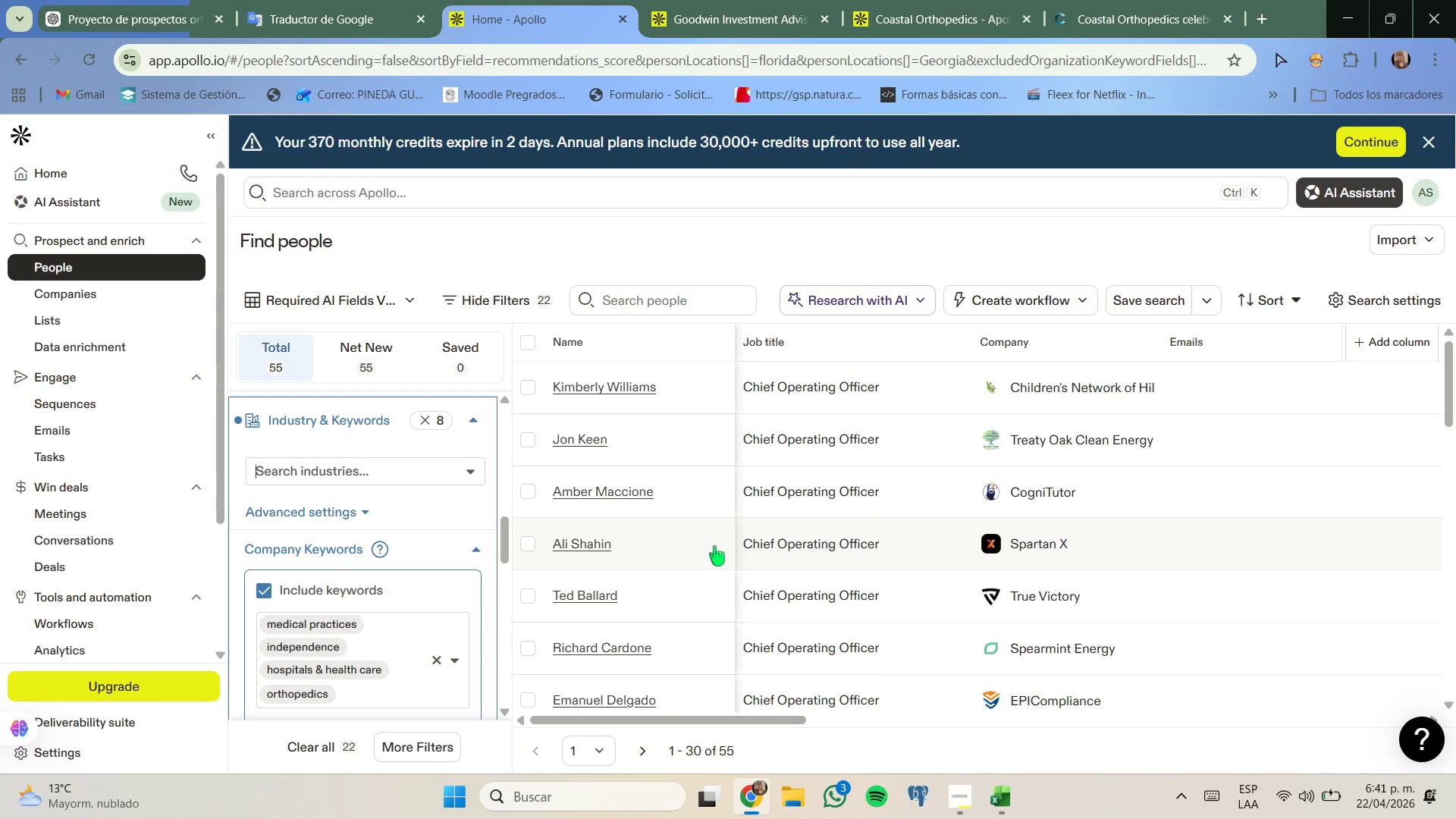 
scroll: coordinate [714, 541], scroll_direction: up, amount: 1.0
 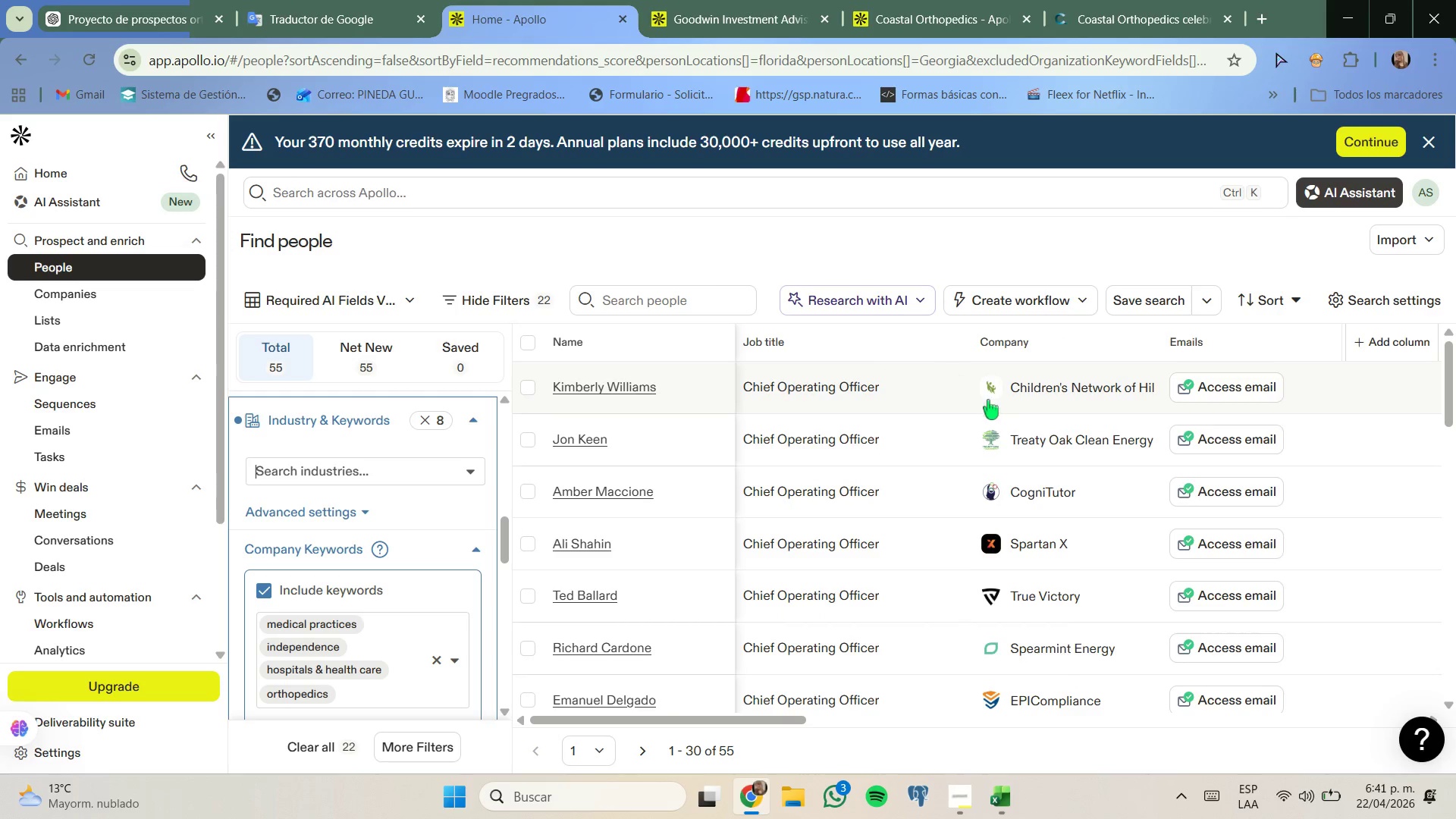 
right_click([1031, 388])
 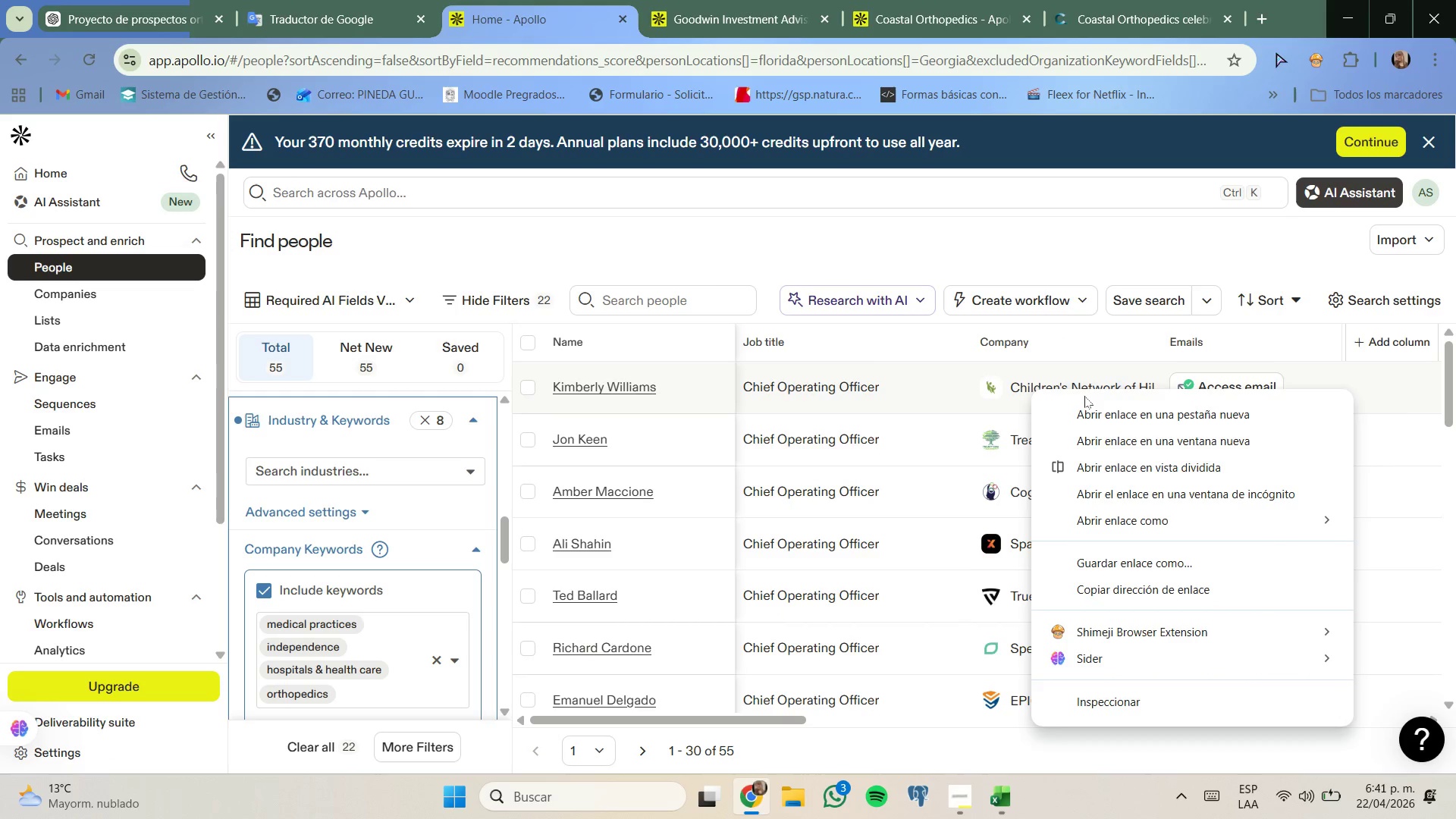 
left_click([1085, 403])
 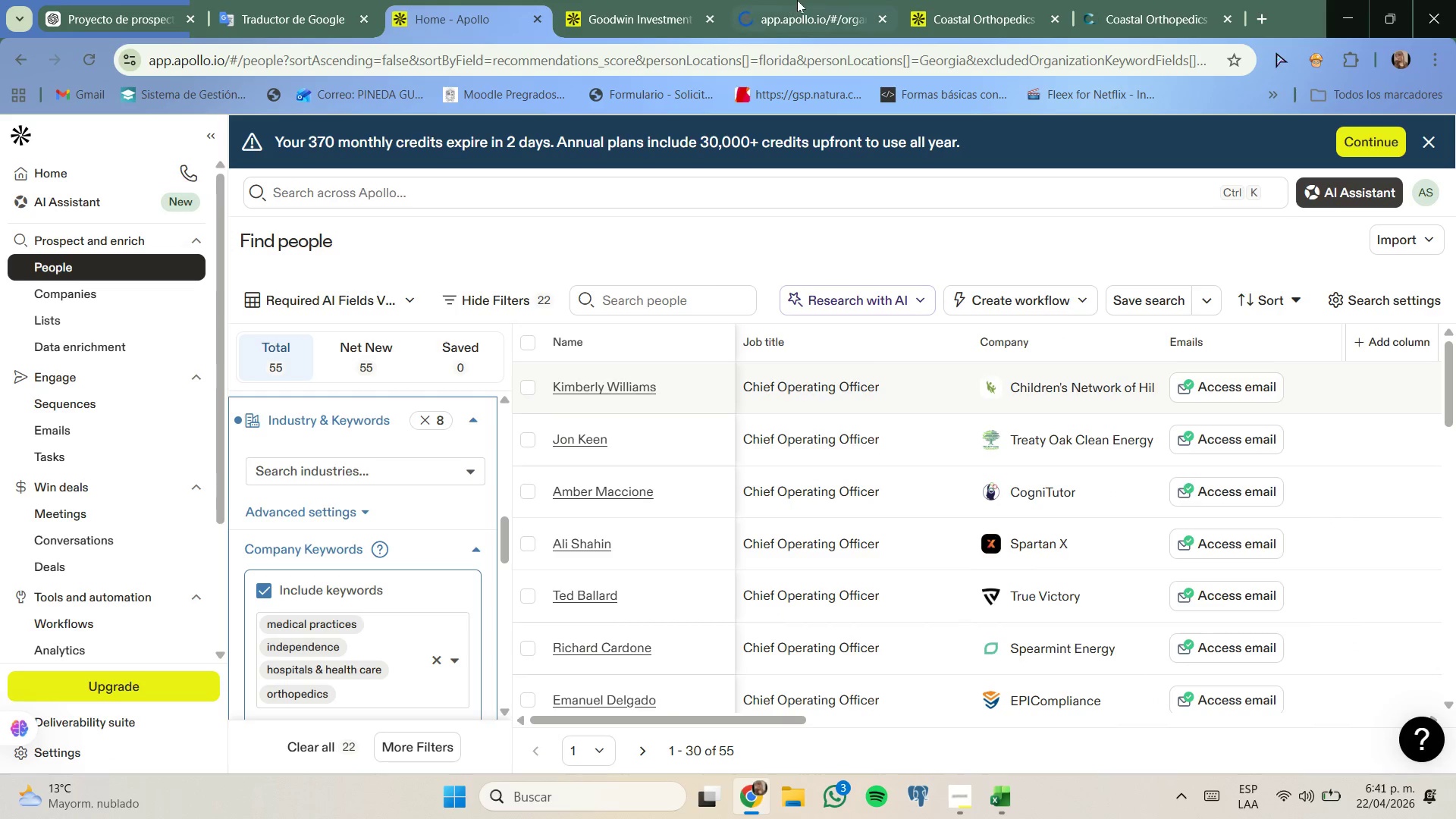 
left_click([797, 0])
 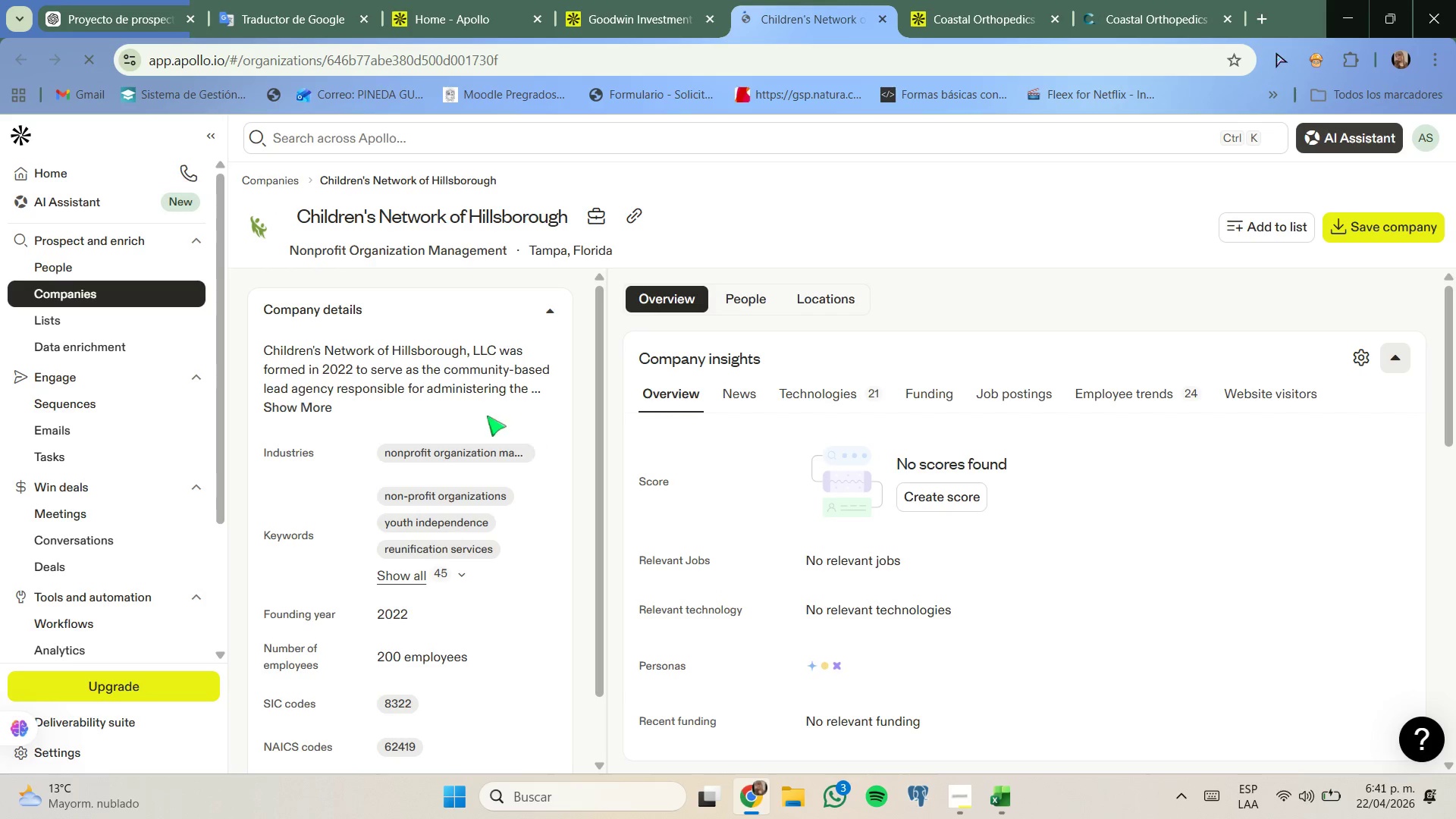 
wait(7.92)
 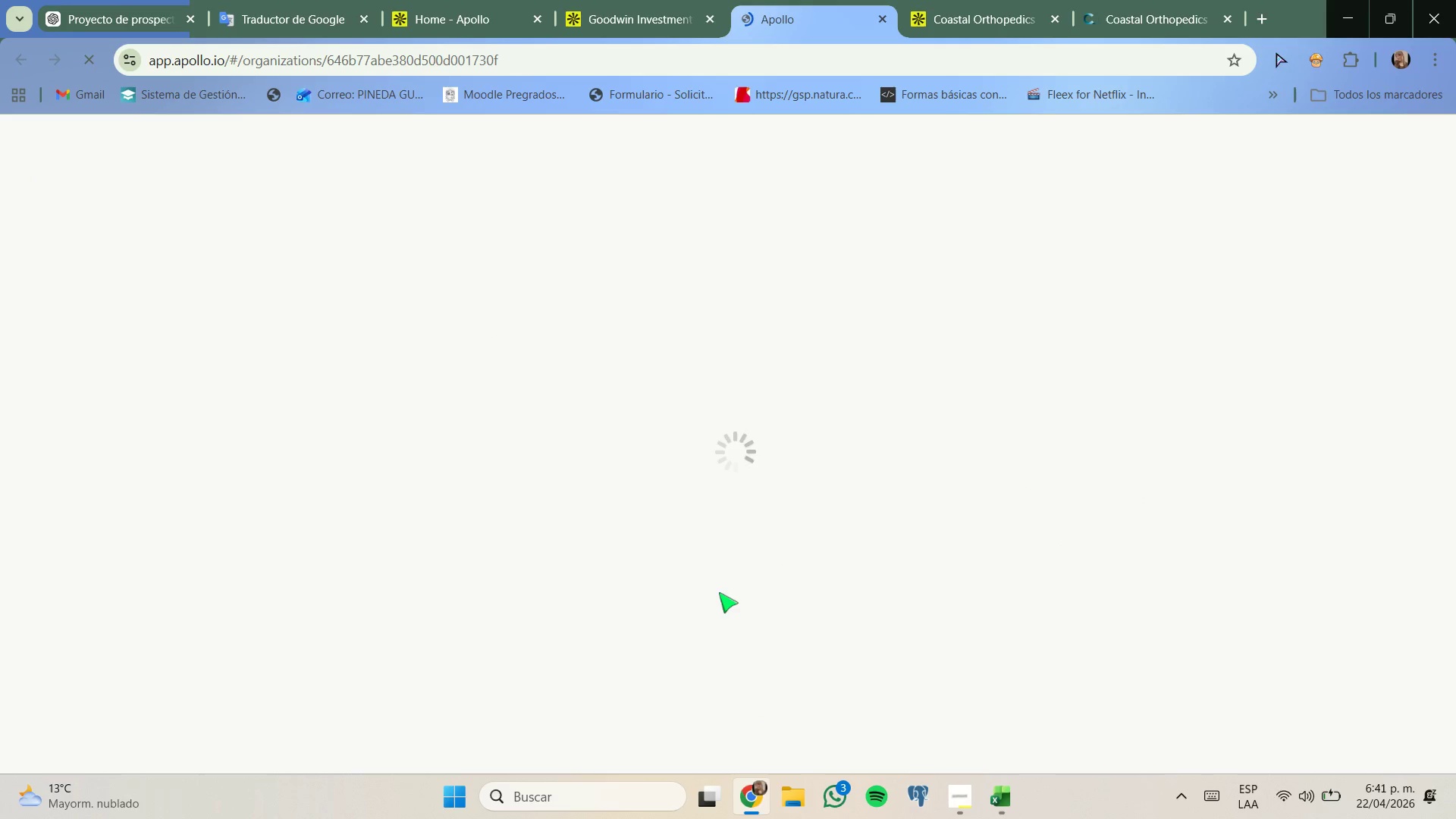 
left_click([325, 413])
 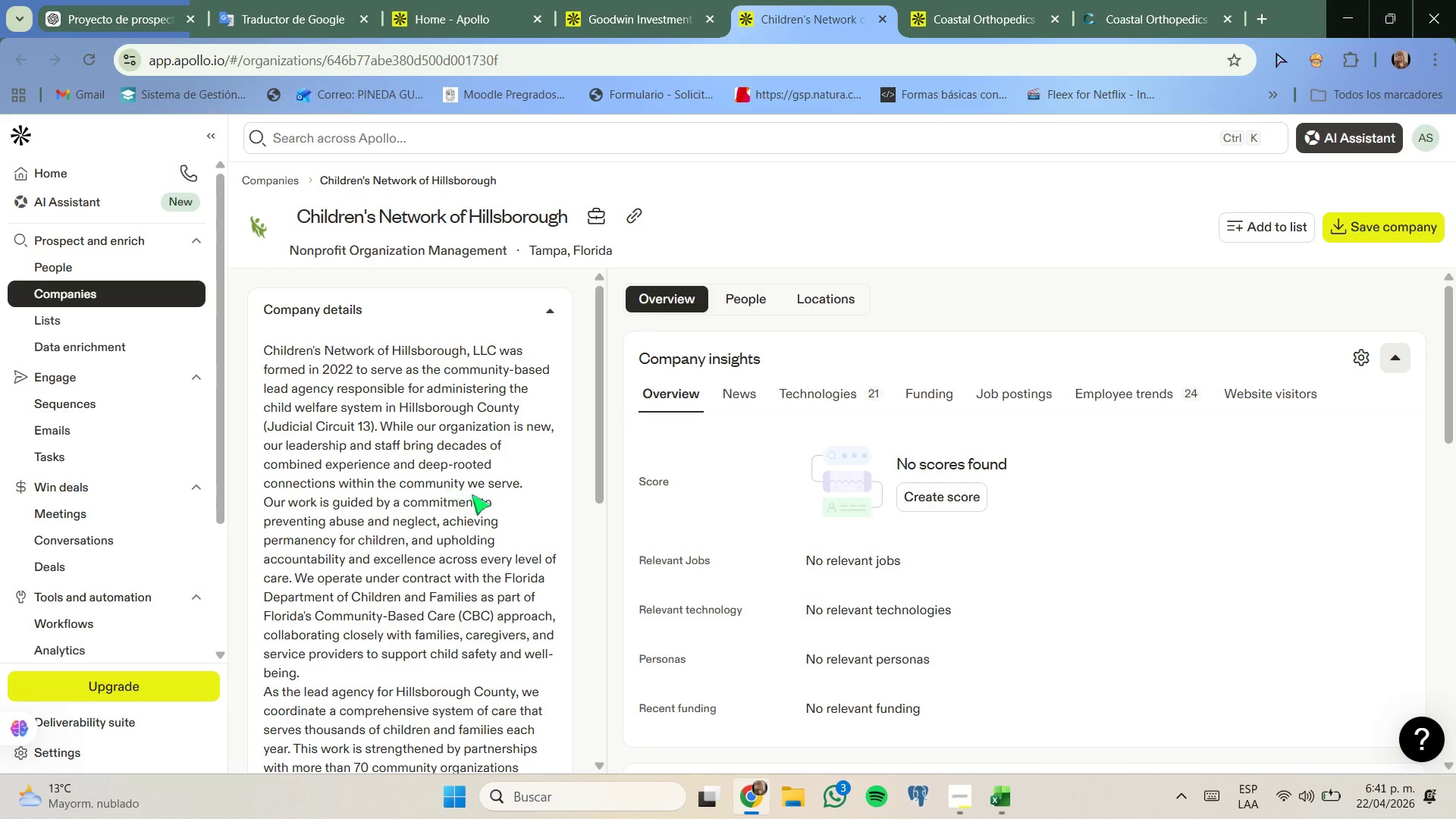 
wait(12.06)
 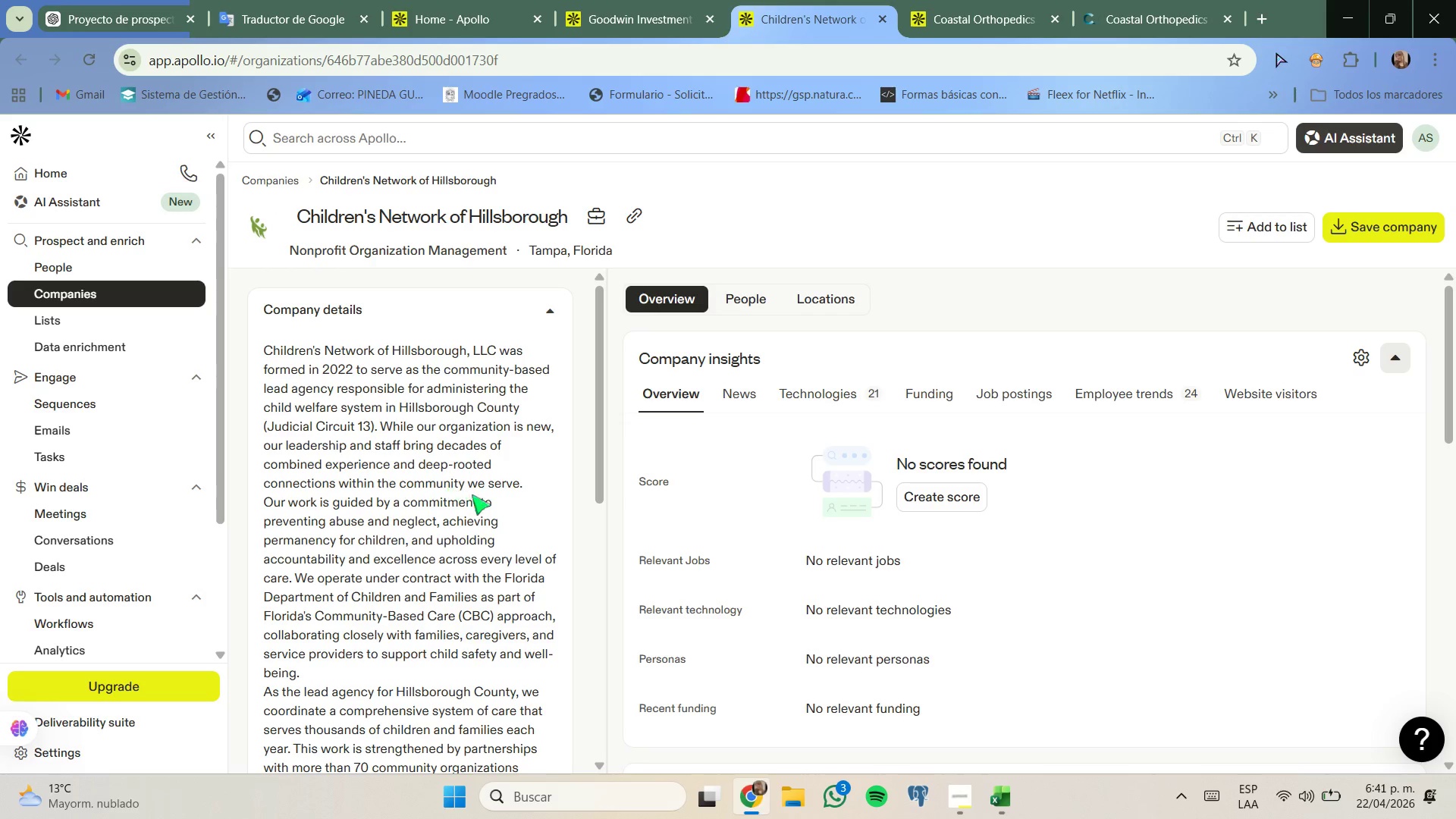 
scroll: coordinate [463, 464], scroll_direction: none, amount: 0.0
 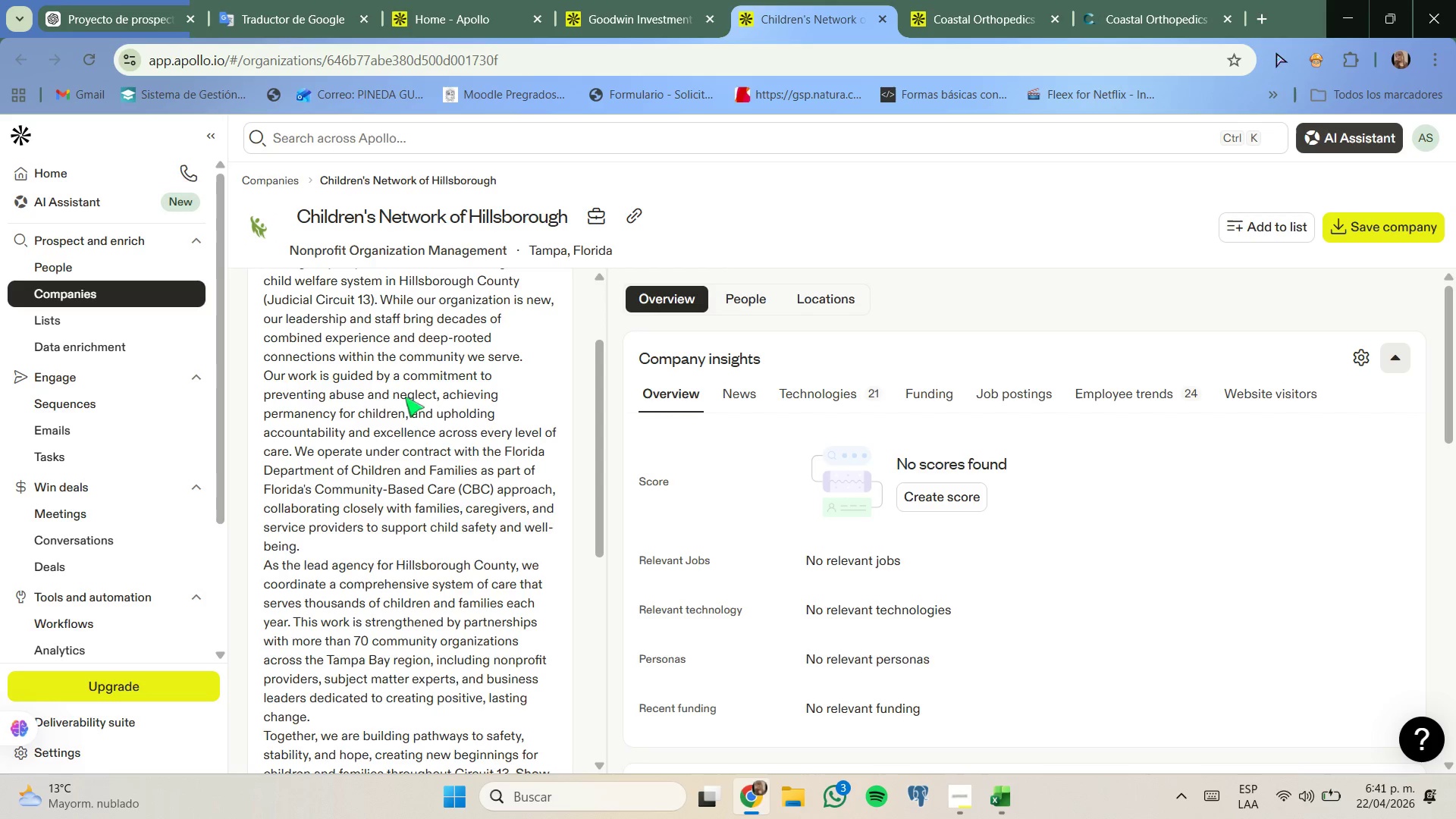 
scroll: coordinate [436, 469], scroll_direction: down, amount: 1.0
 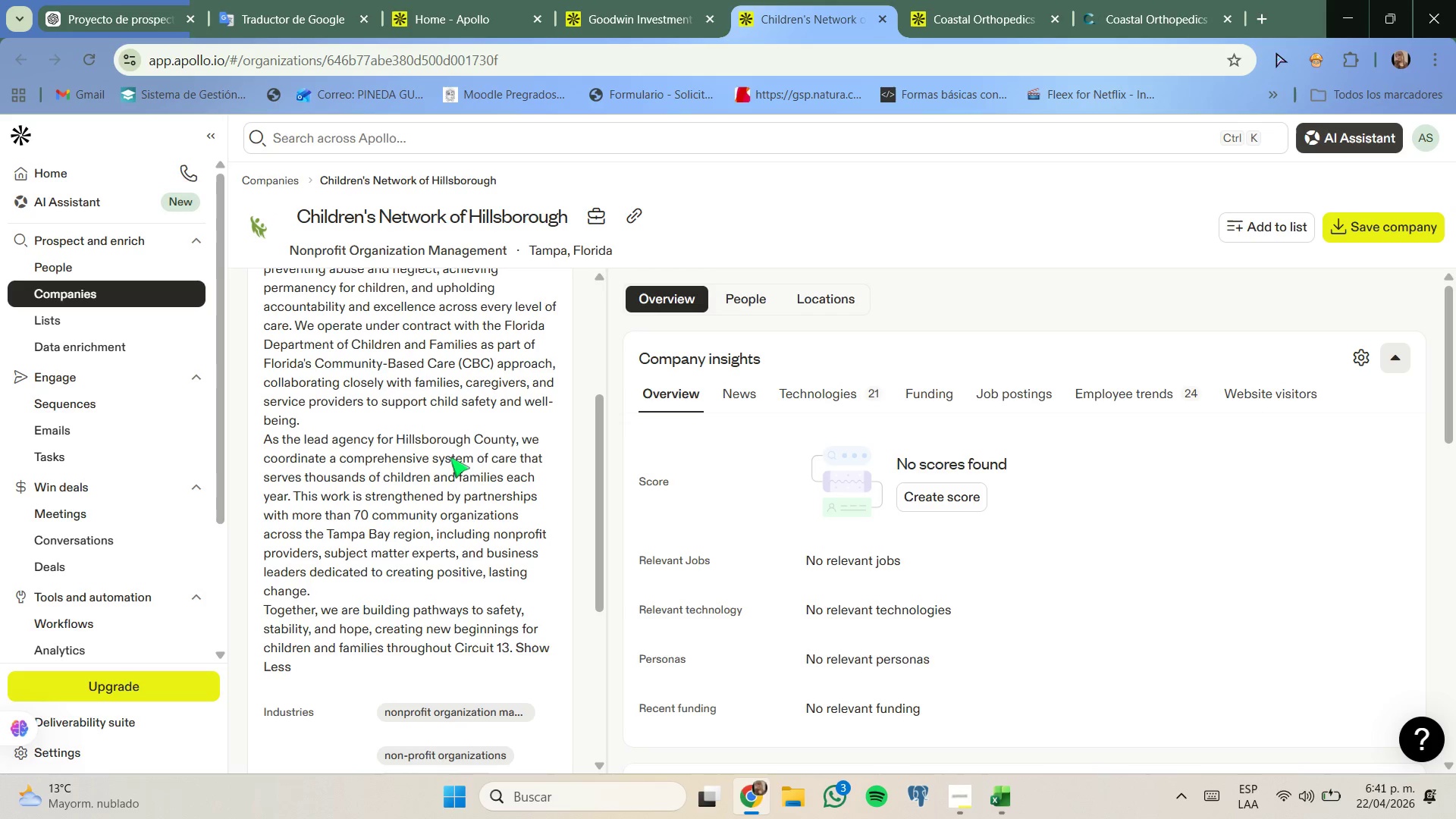 
wait(5.49)
 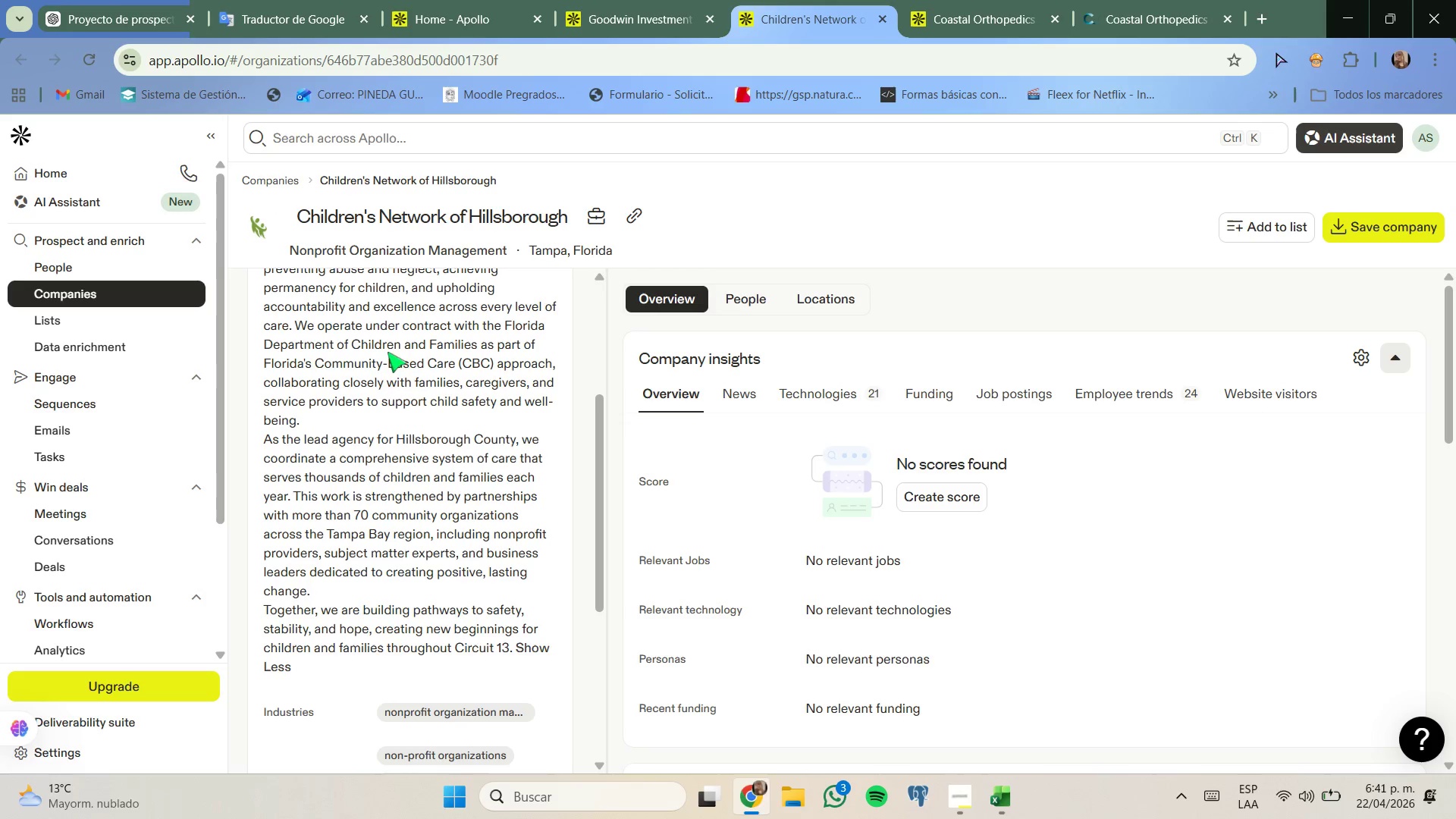 
left_click([629, 215])
 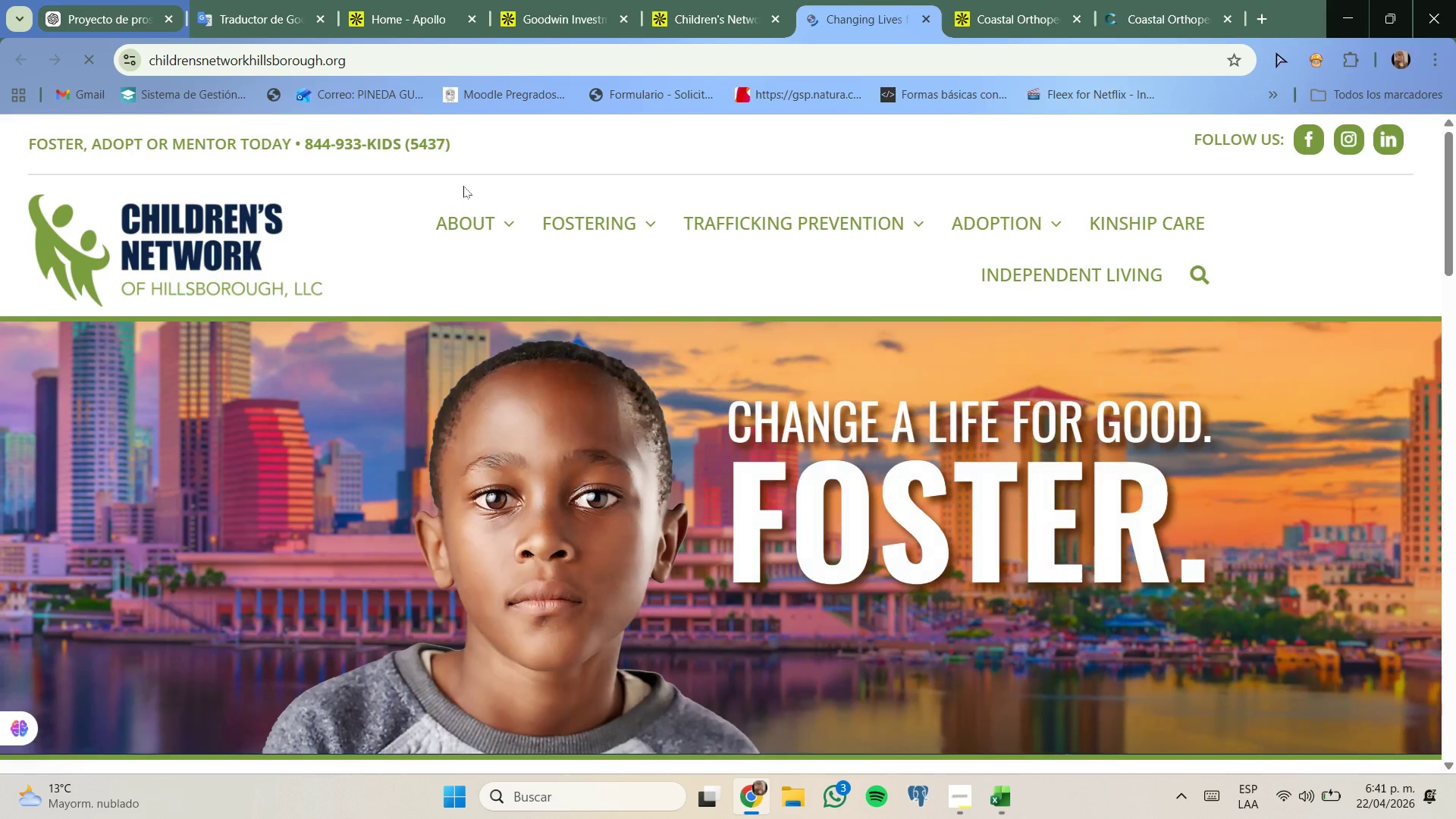 
wait(14.78)
 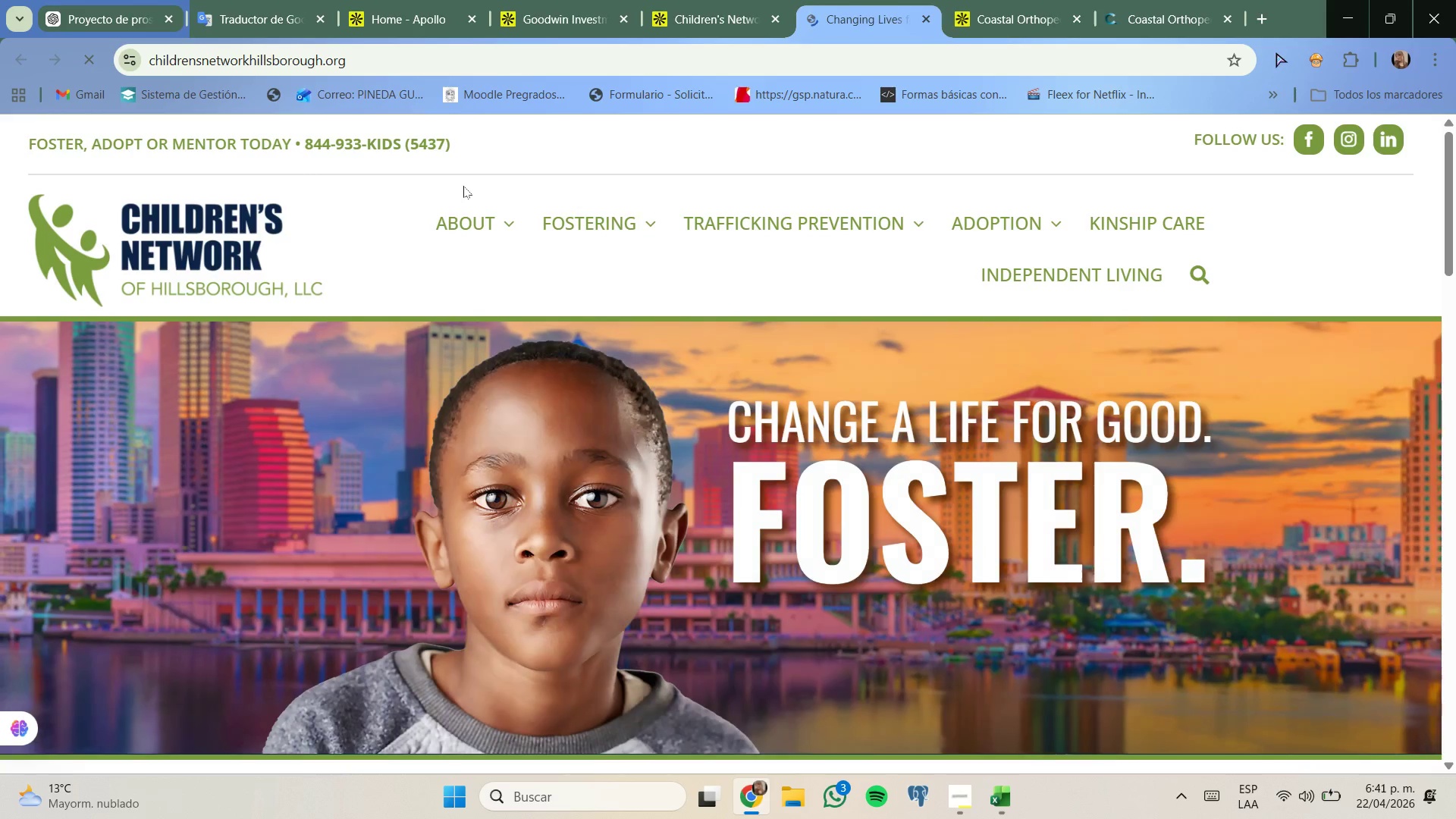 
scroll: coordinate [499, 271], scroll_direction: down, amount: 2.0
 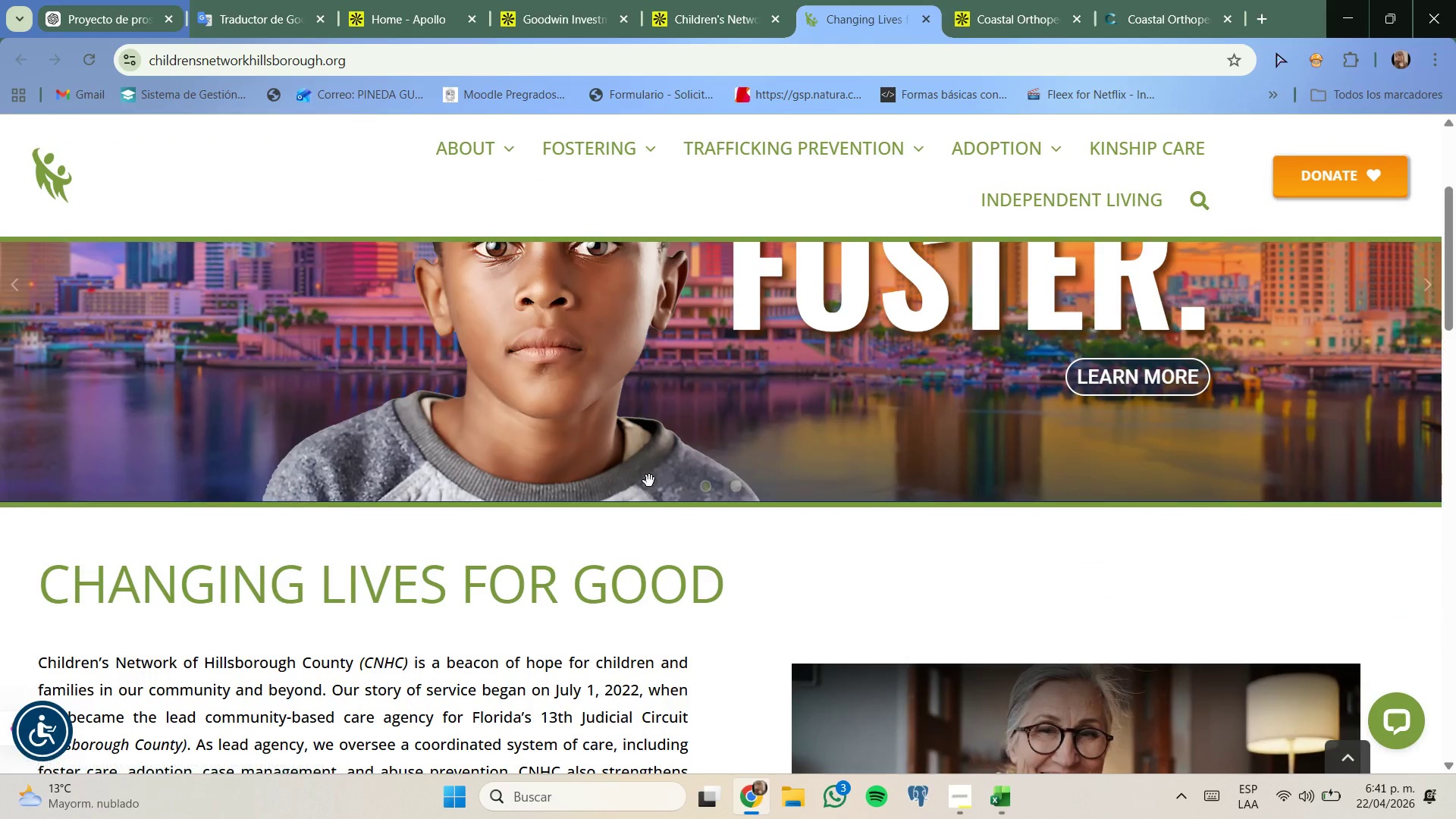 
scroll: coordinate [649, 481], scroll_direction: up, amount: 2.0
 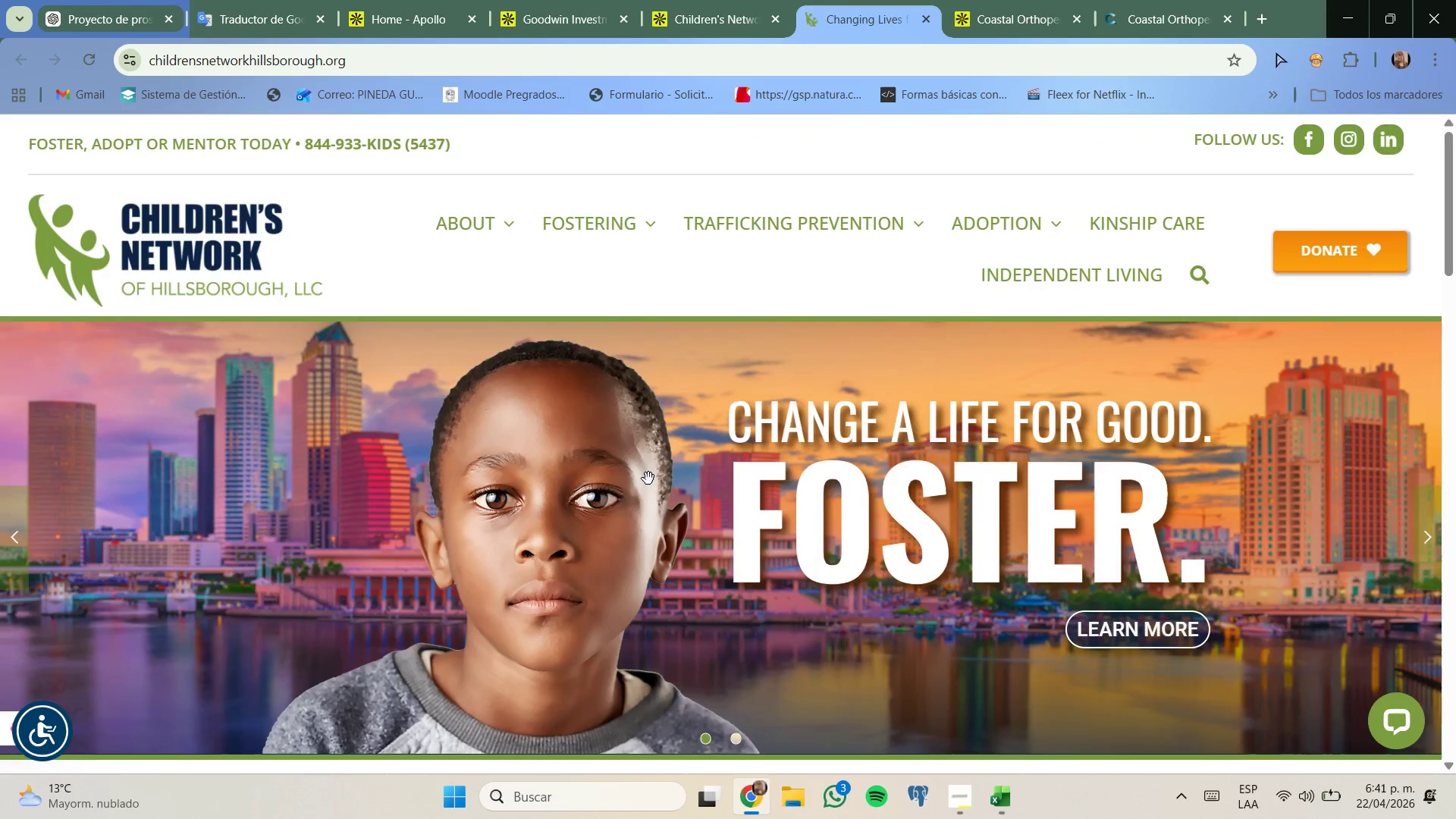 
scroll: coordinate [593, 379], scroll_direction: down, amount: 14.0
 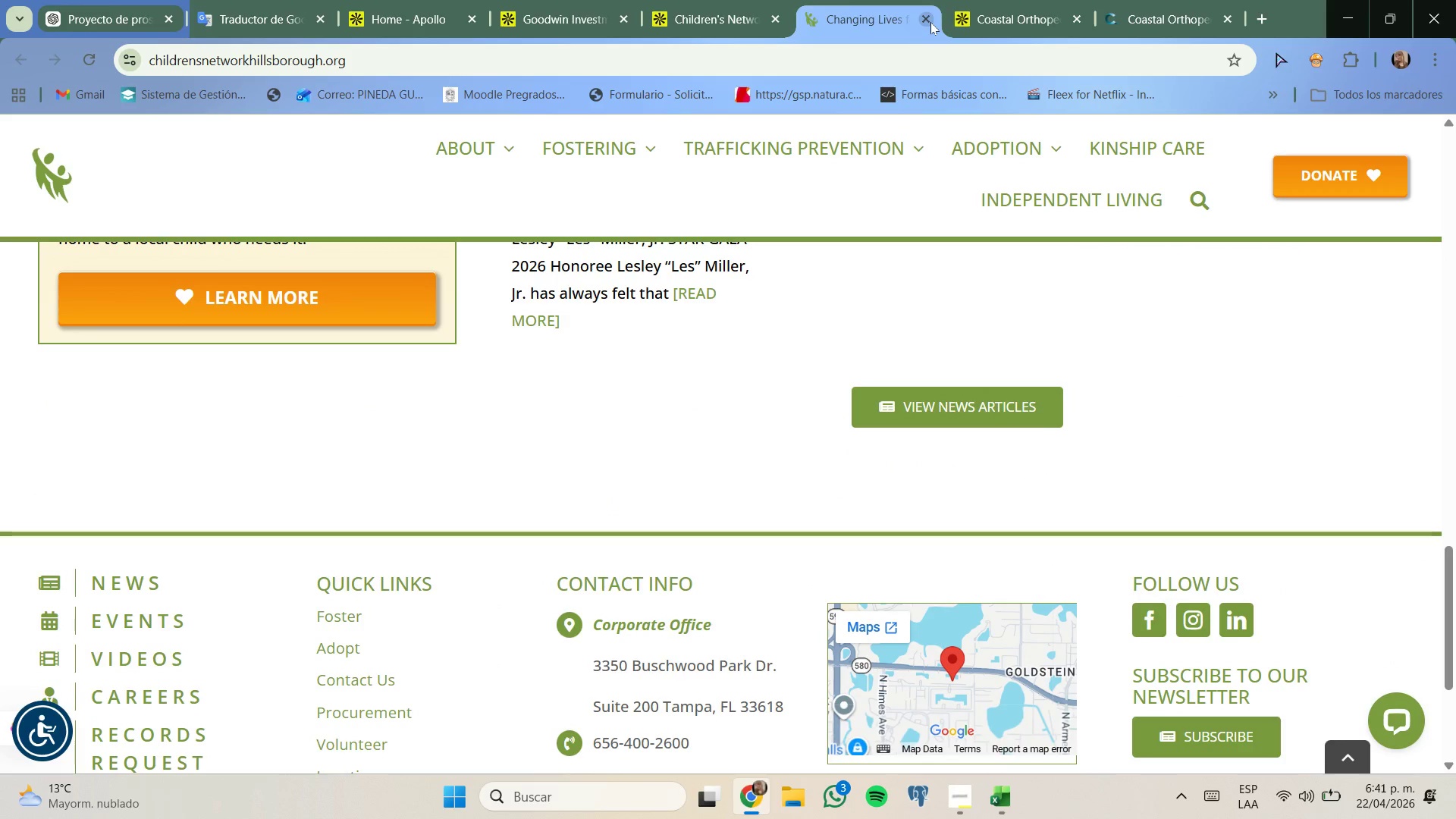 
left_click([930, 22])
 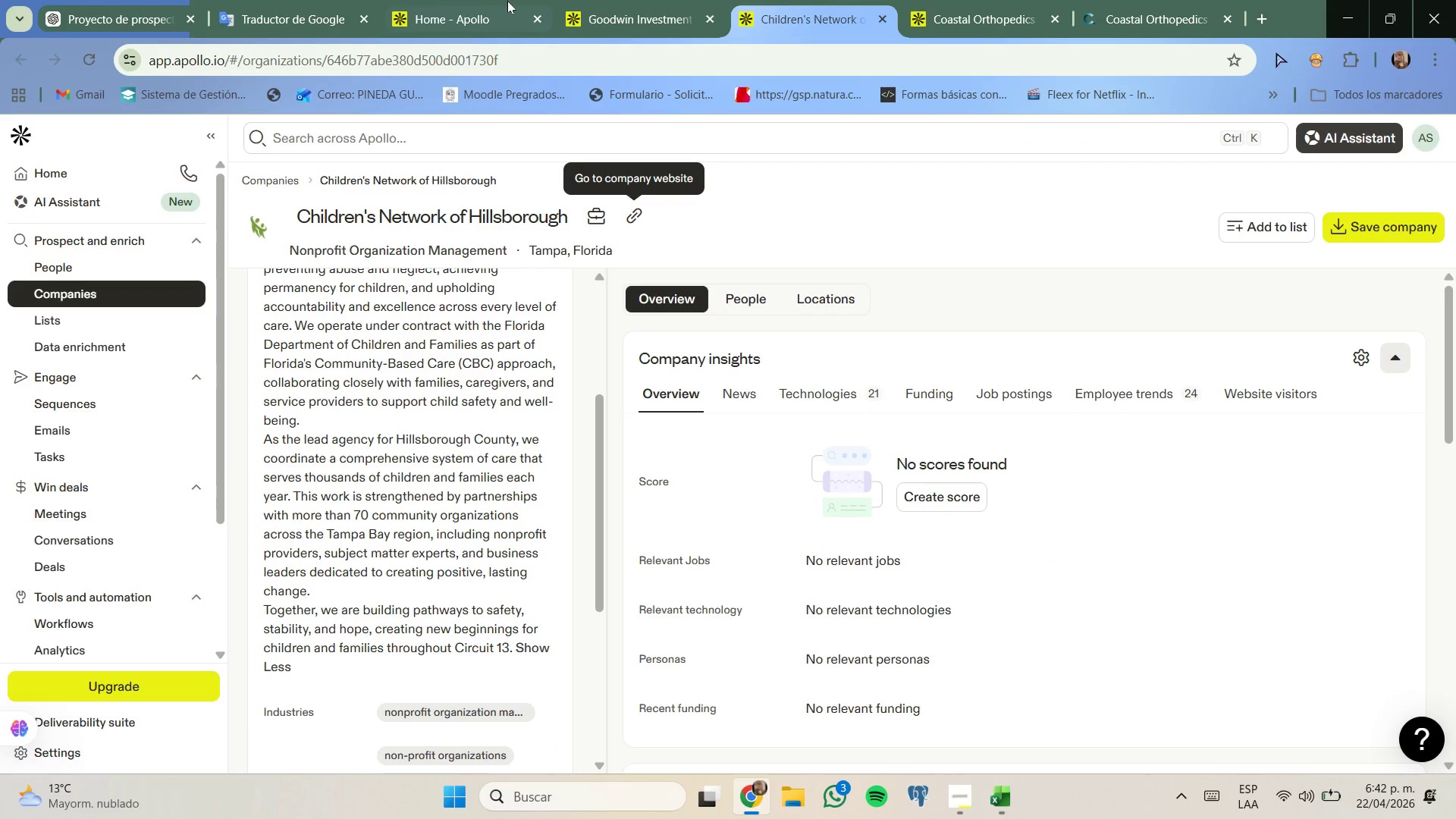 
left_click_drag(start_coordinate=[499, 0], to_coordinate=[579, 0])
 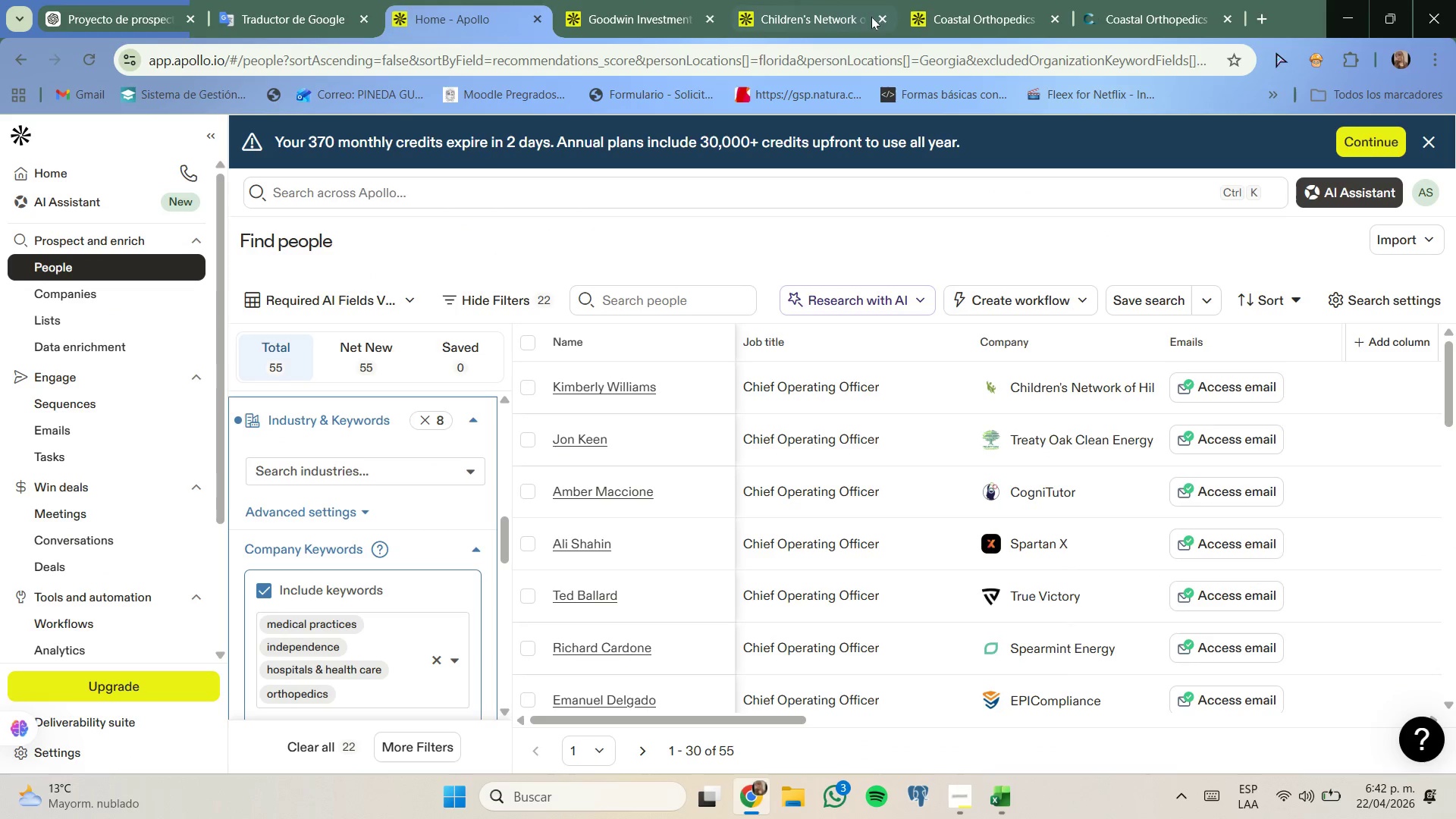 
left_click([877, 13])
 